 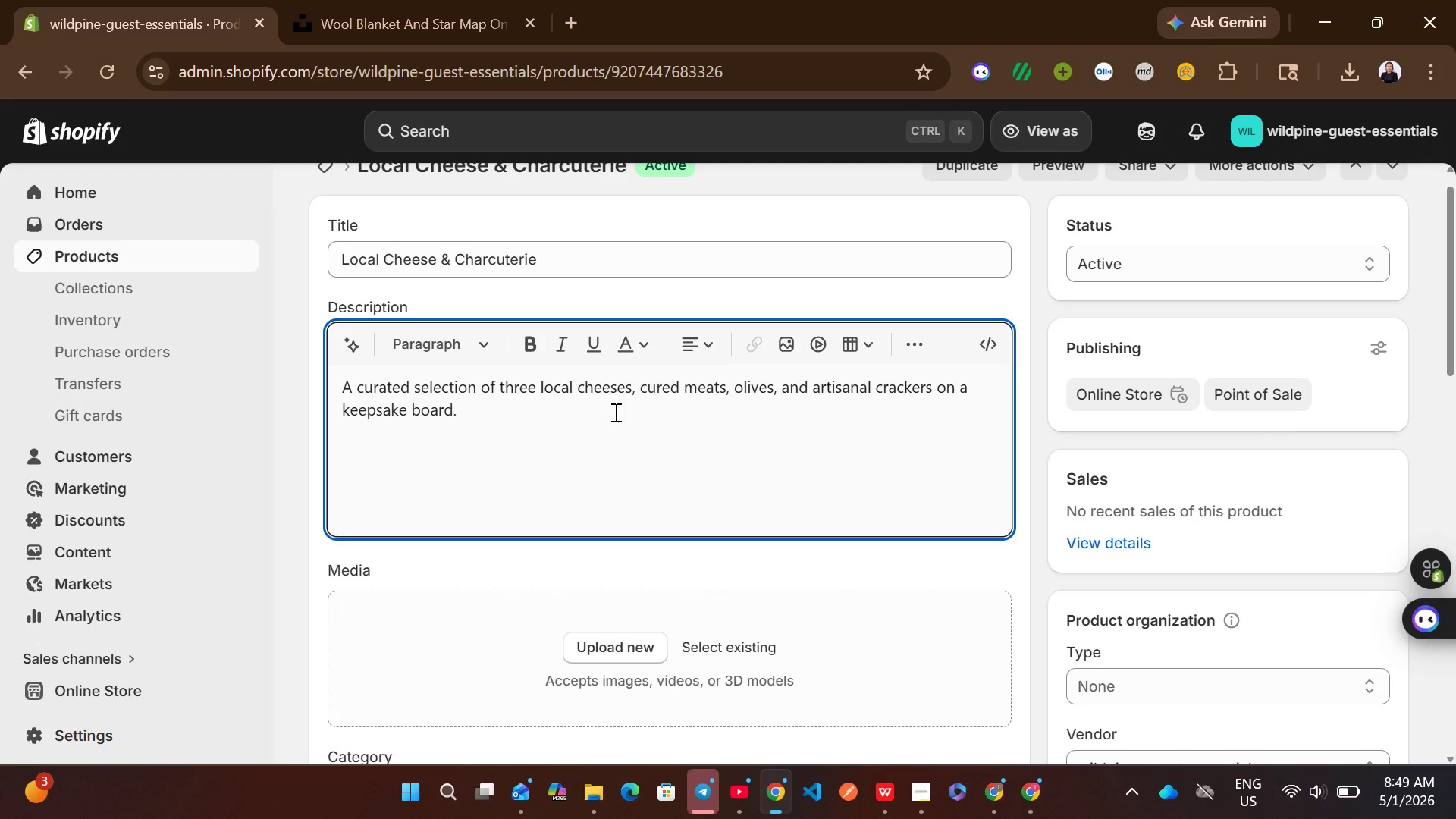 
left_click([606, 276])
 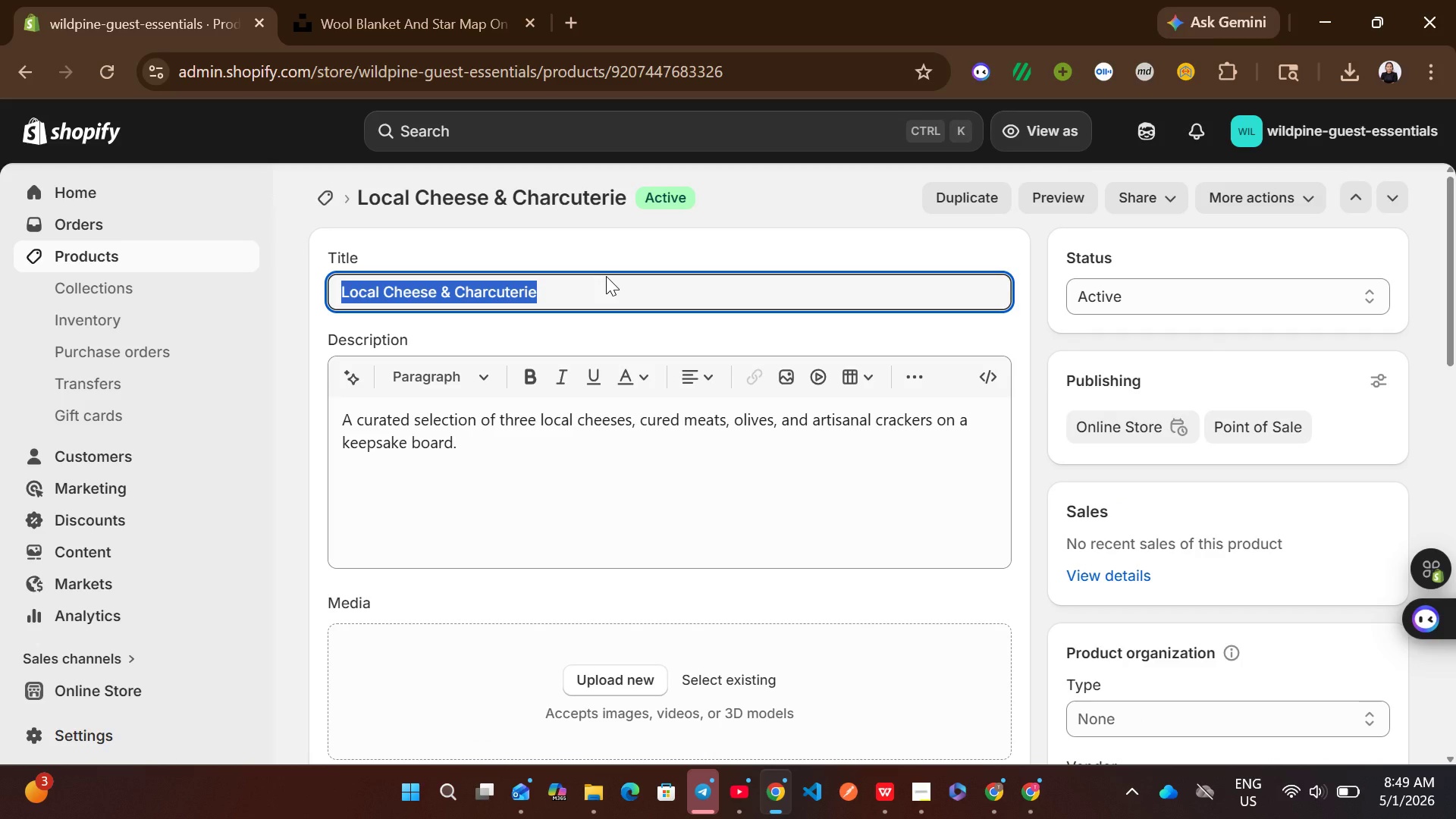 
key(Control+C)
 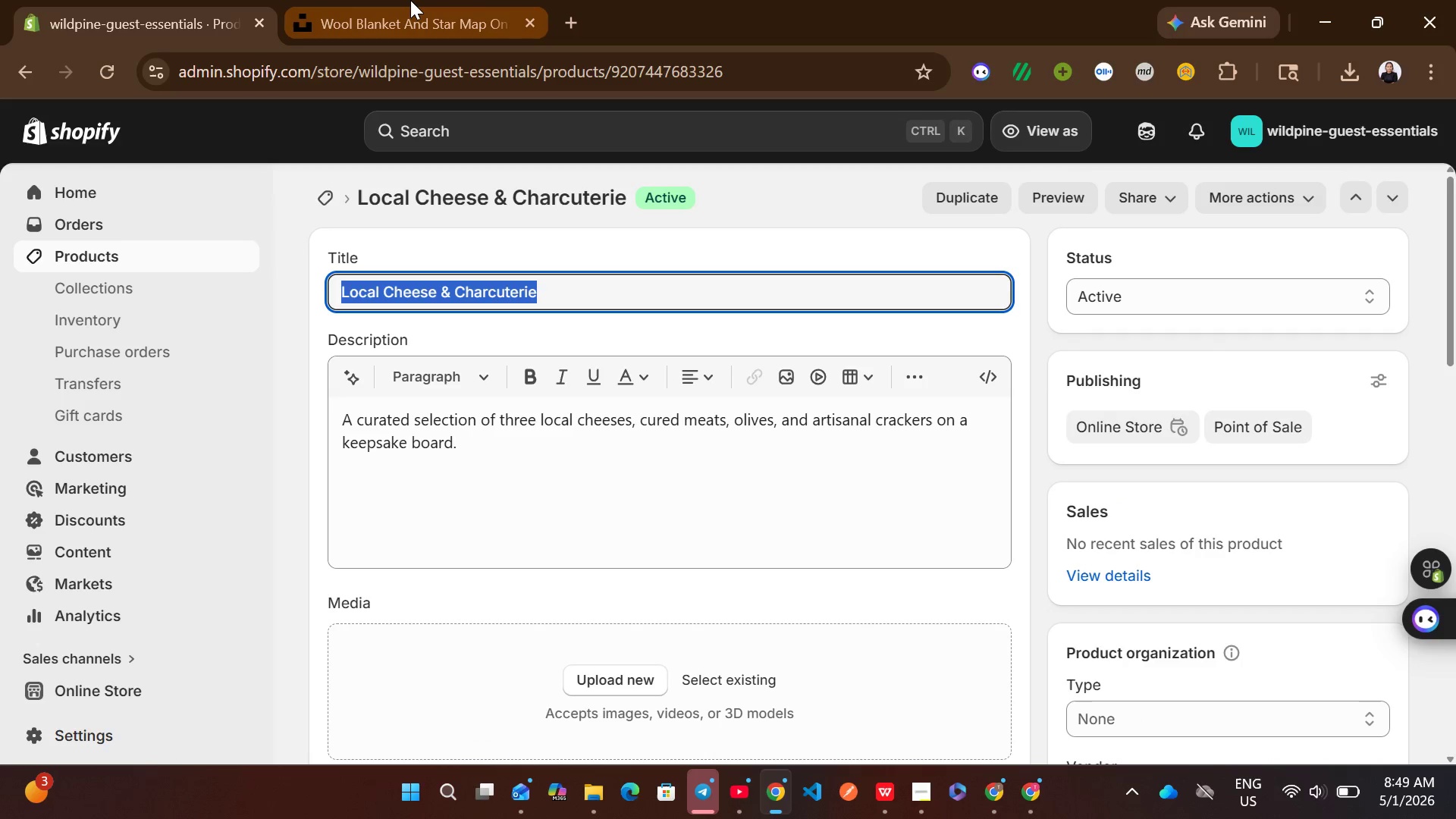 
left_click([410, 0])
 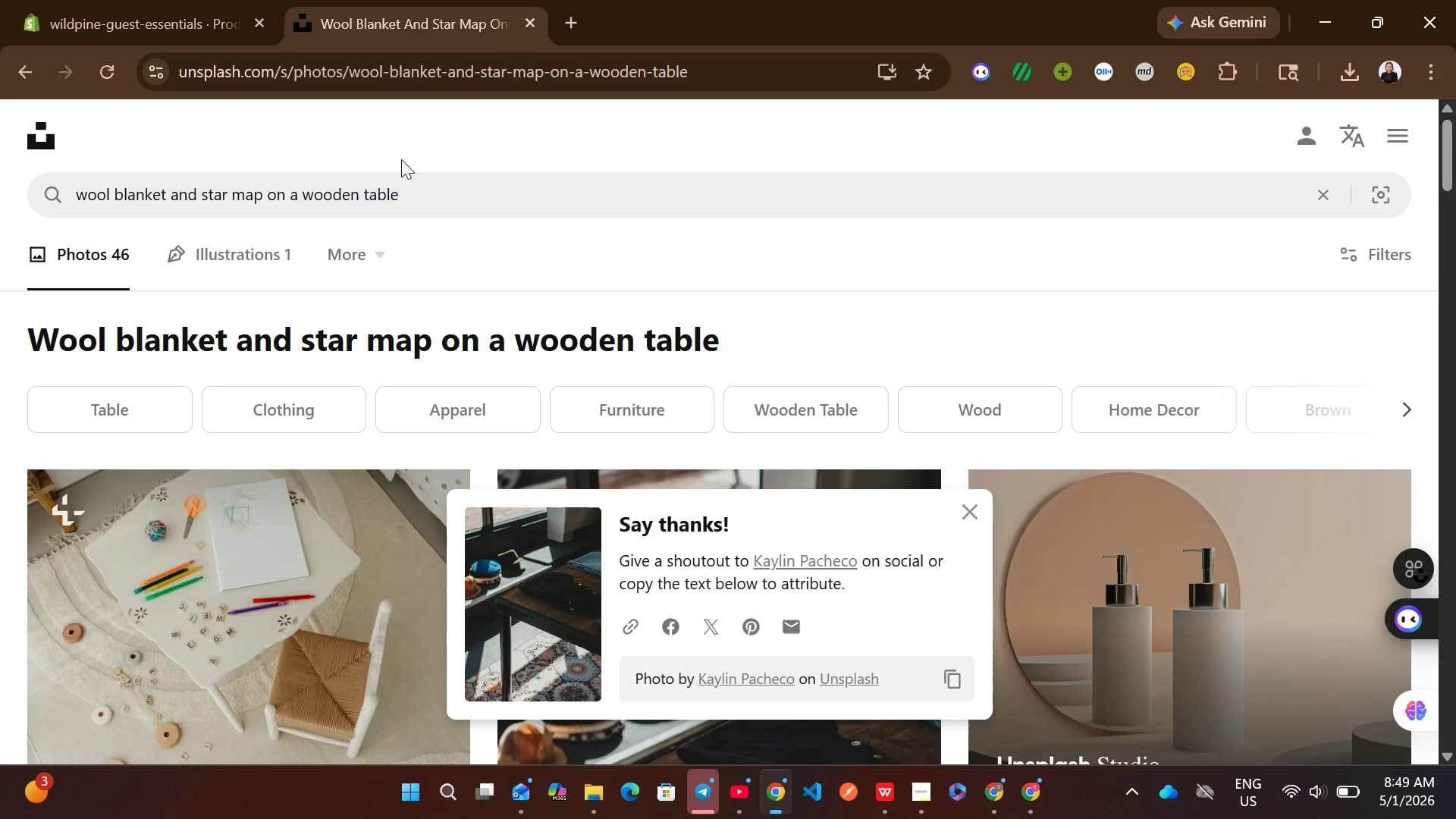 
left_click([411, 196])
 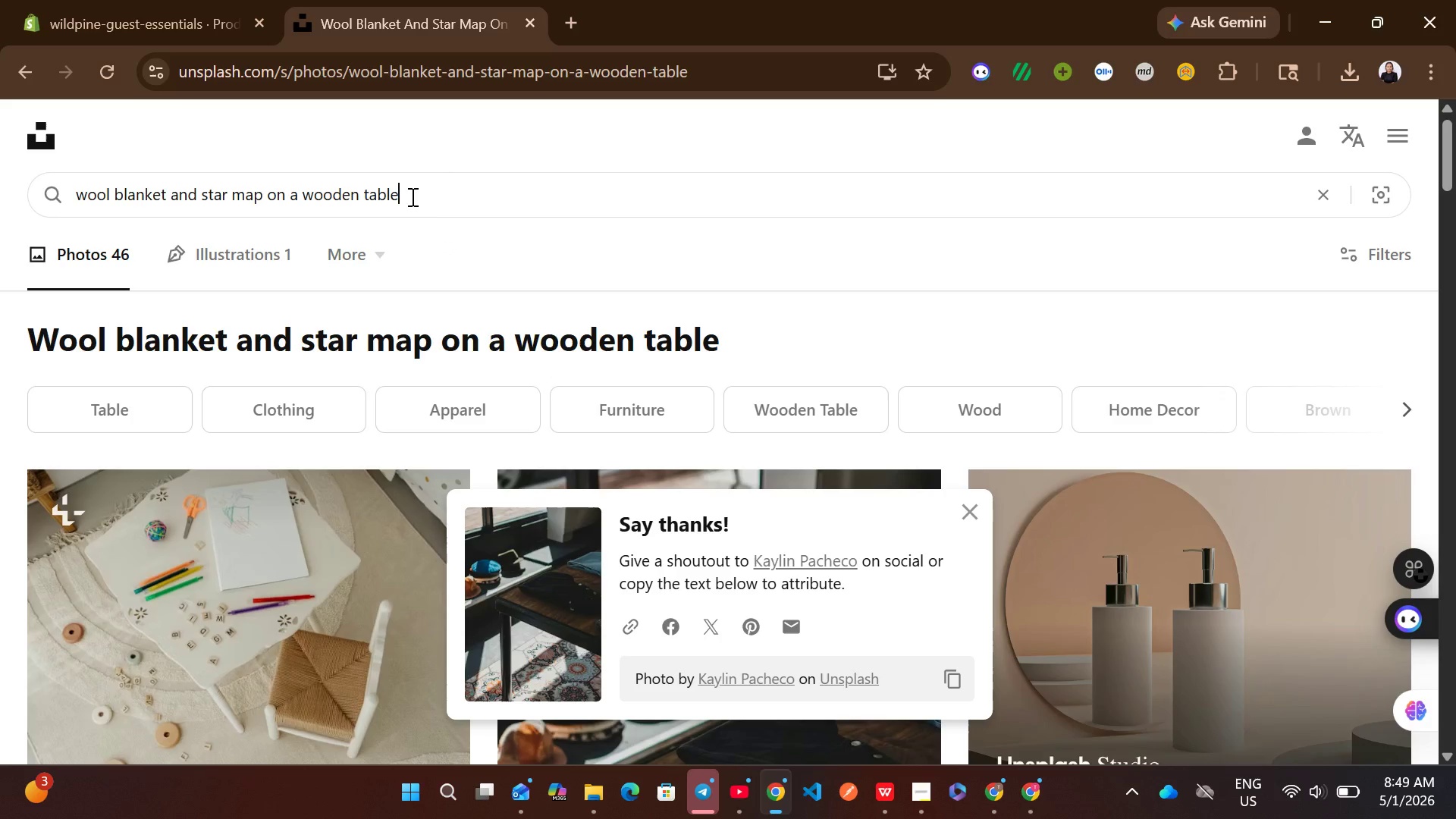 
key(Control+A)
 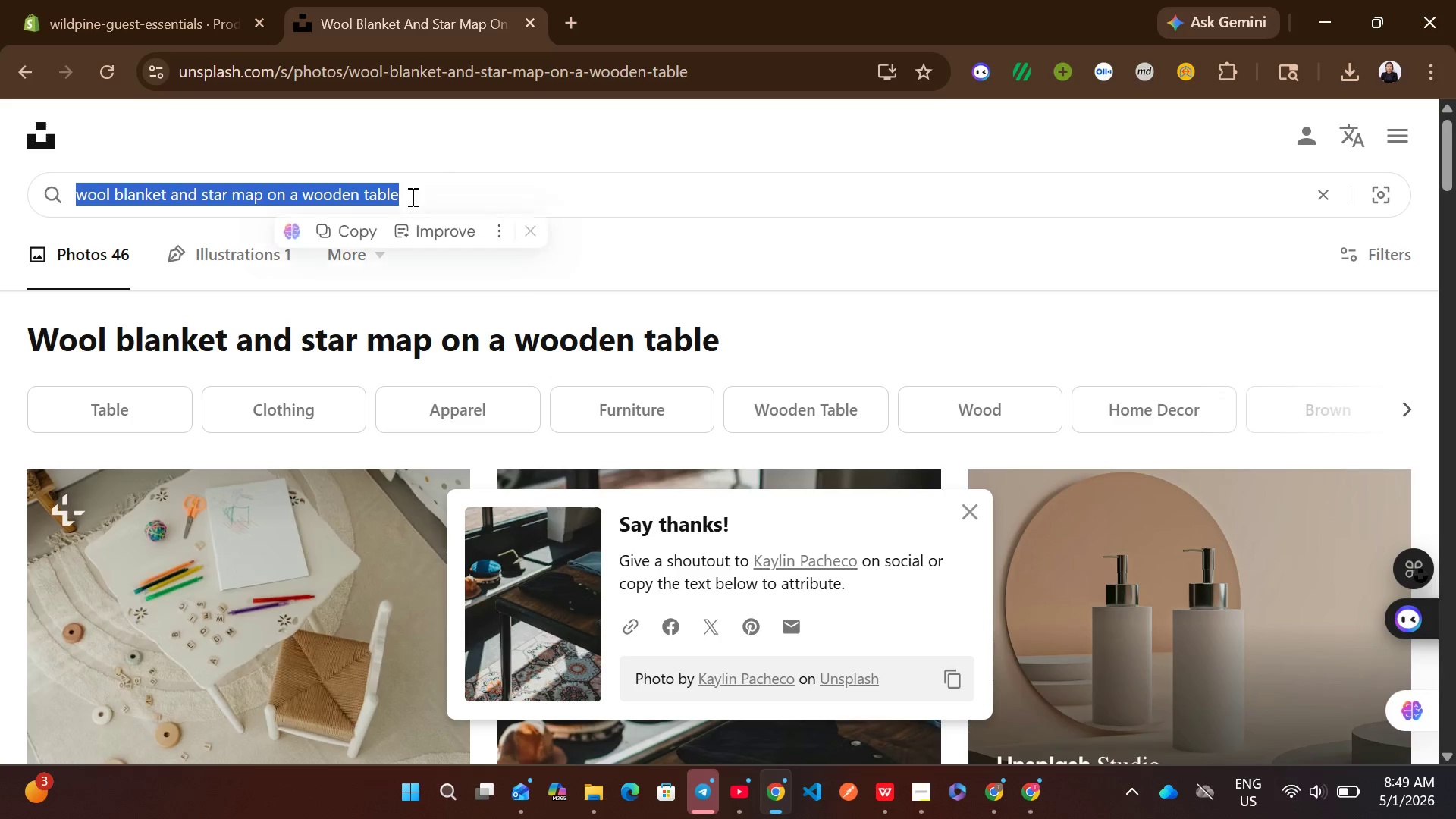 
key(Control+ControlLeft)
 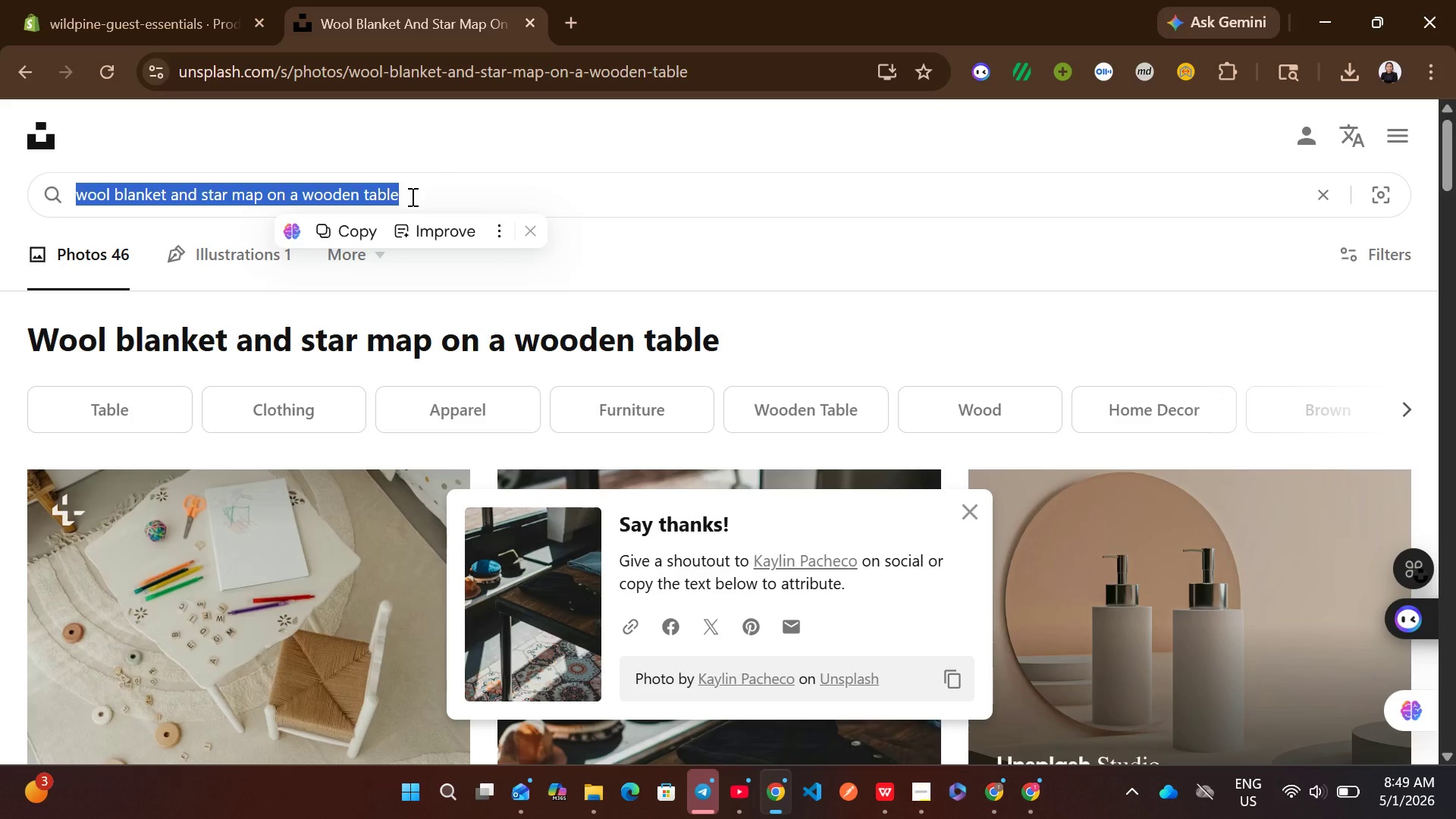 
key(Control+V)
 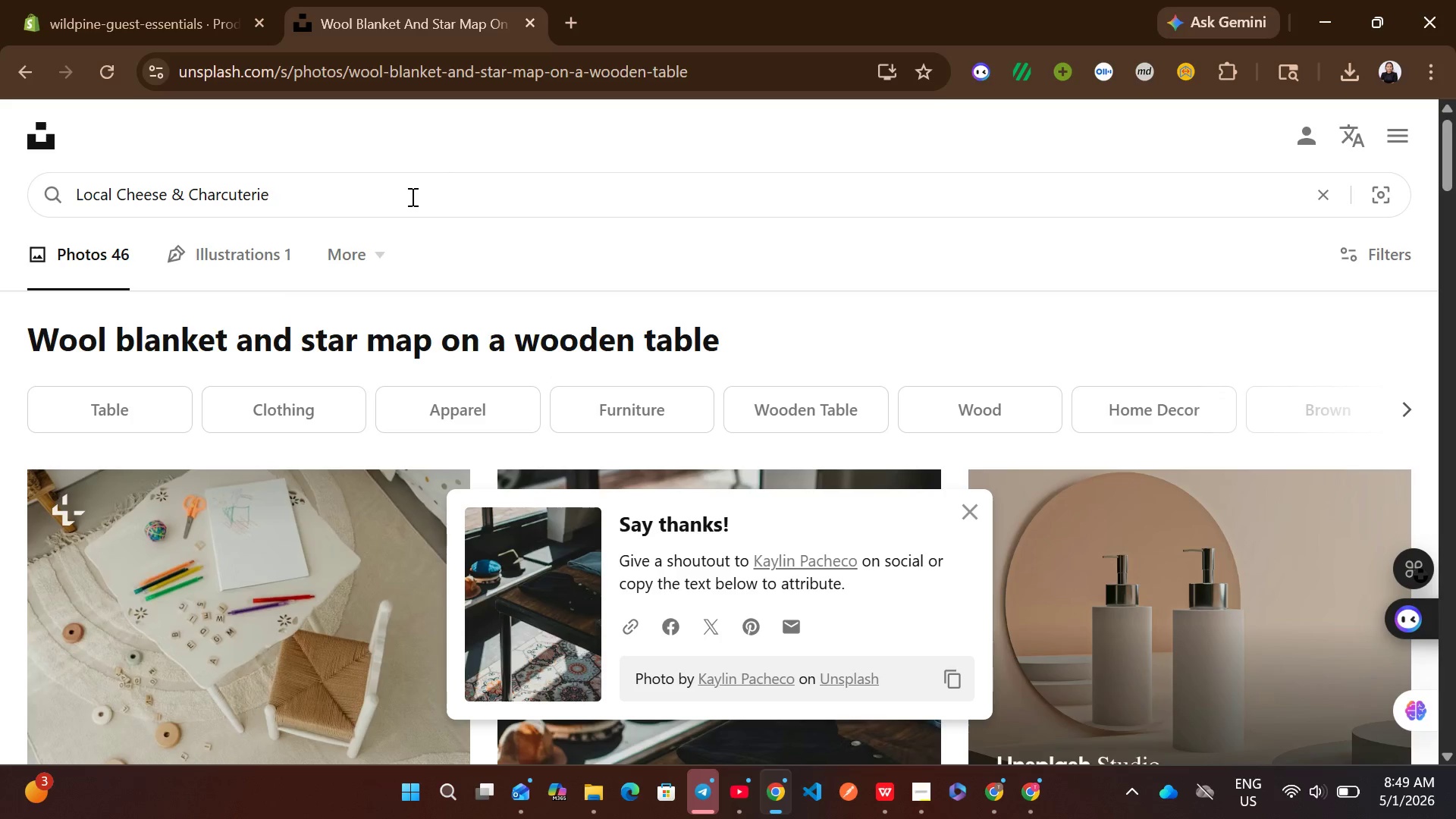 
key(Enter)
 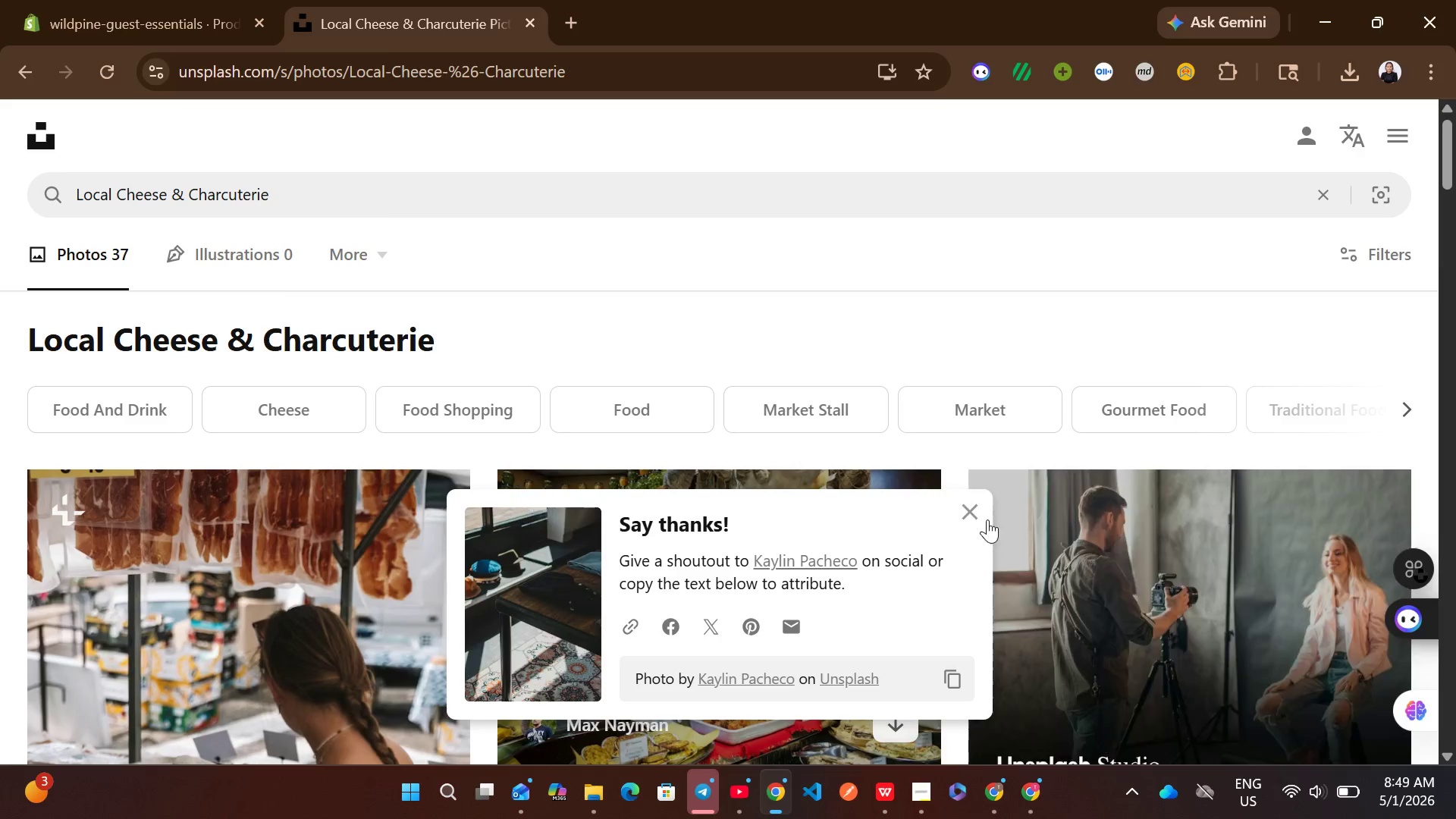 
left_click([979, 515])
 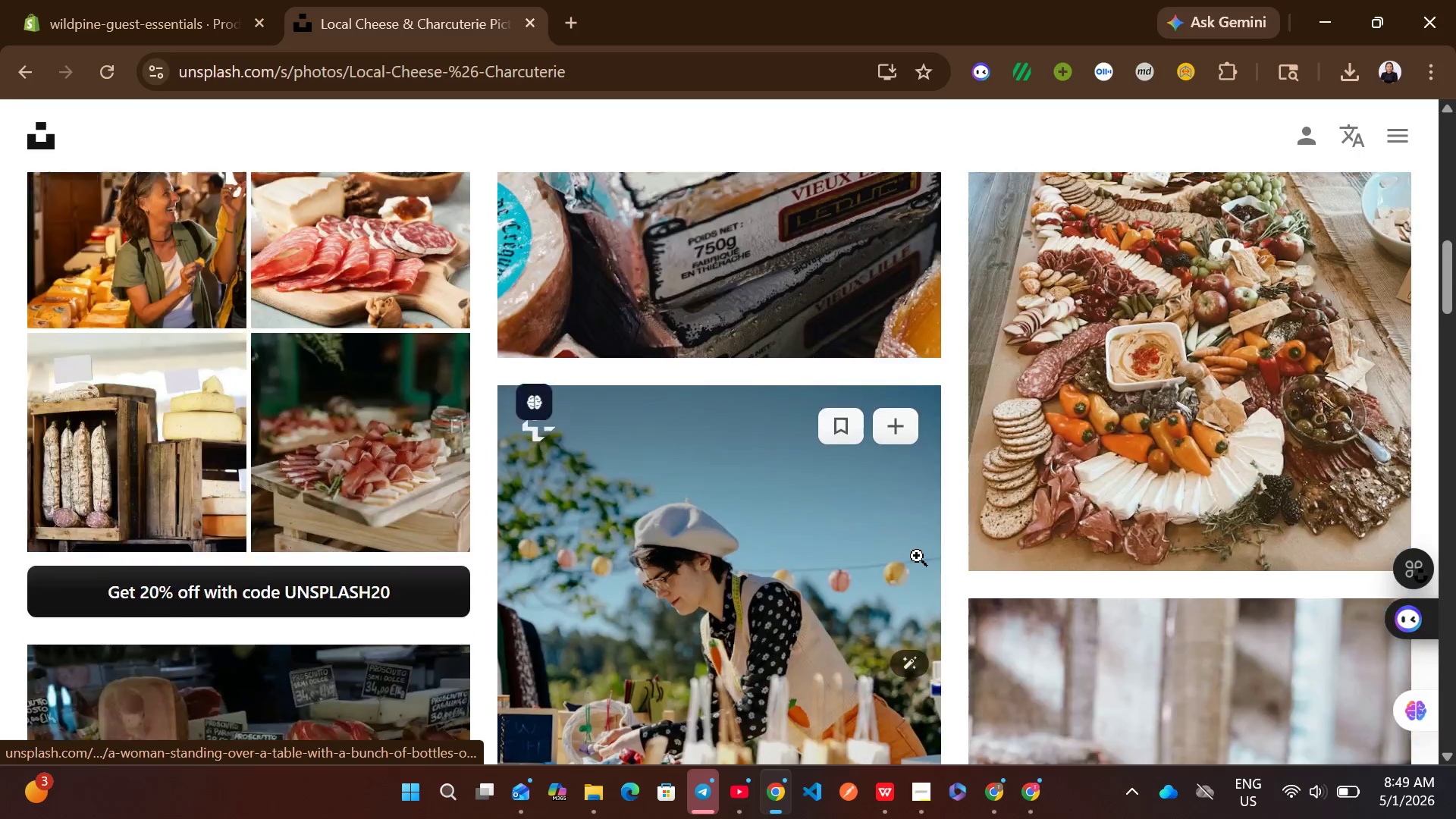 
wait(11.77)
 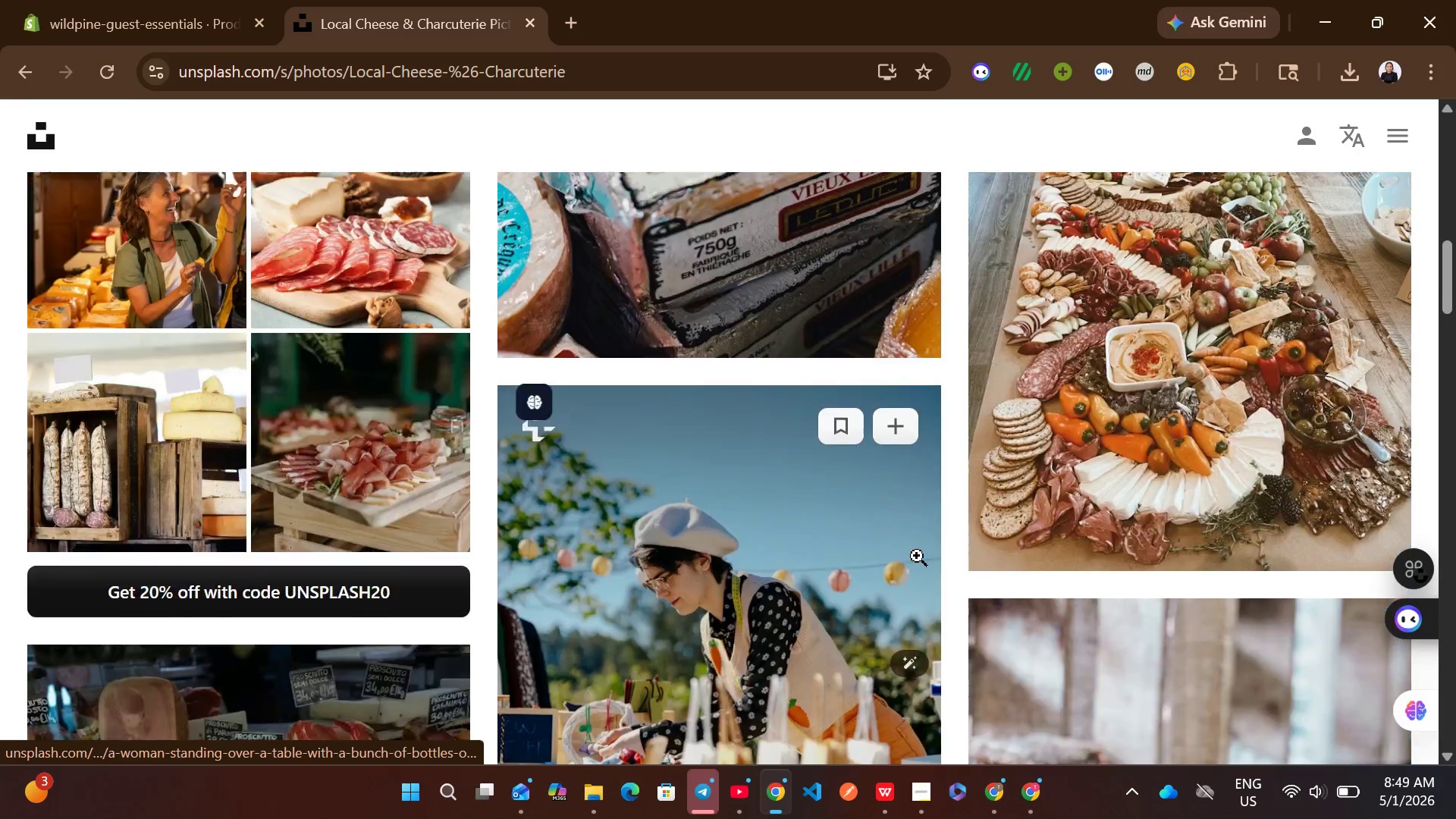 
left_click([901, 589])
 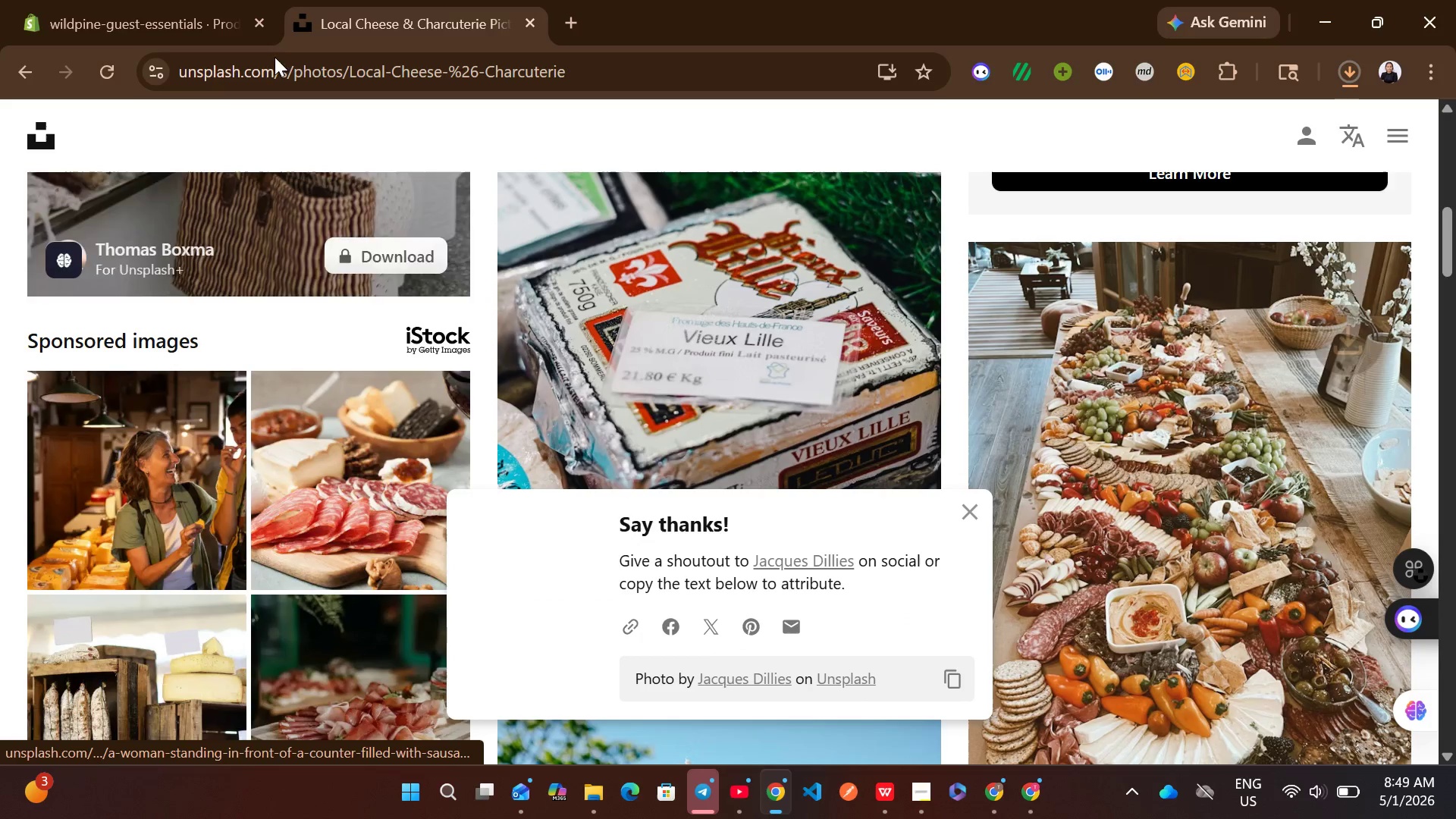 
left_click([216, 0])
 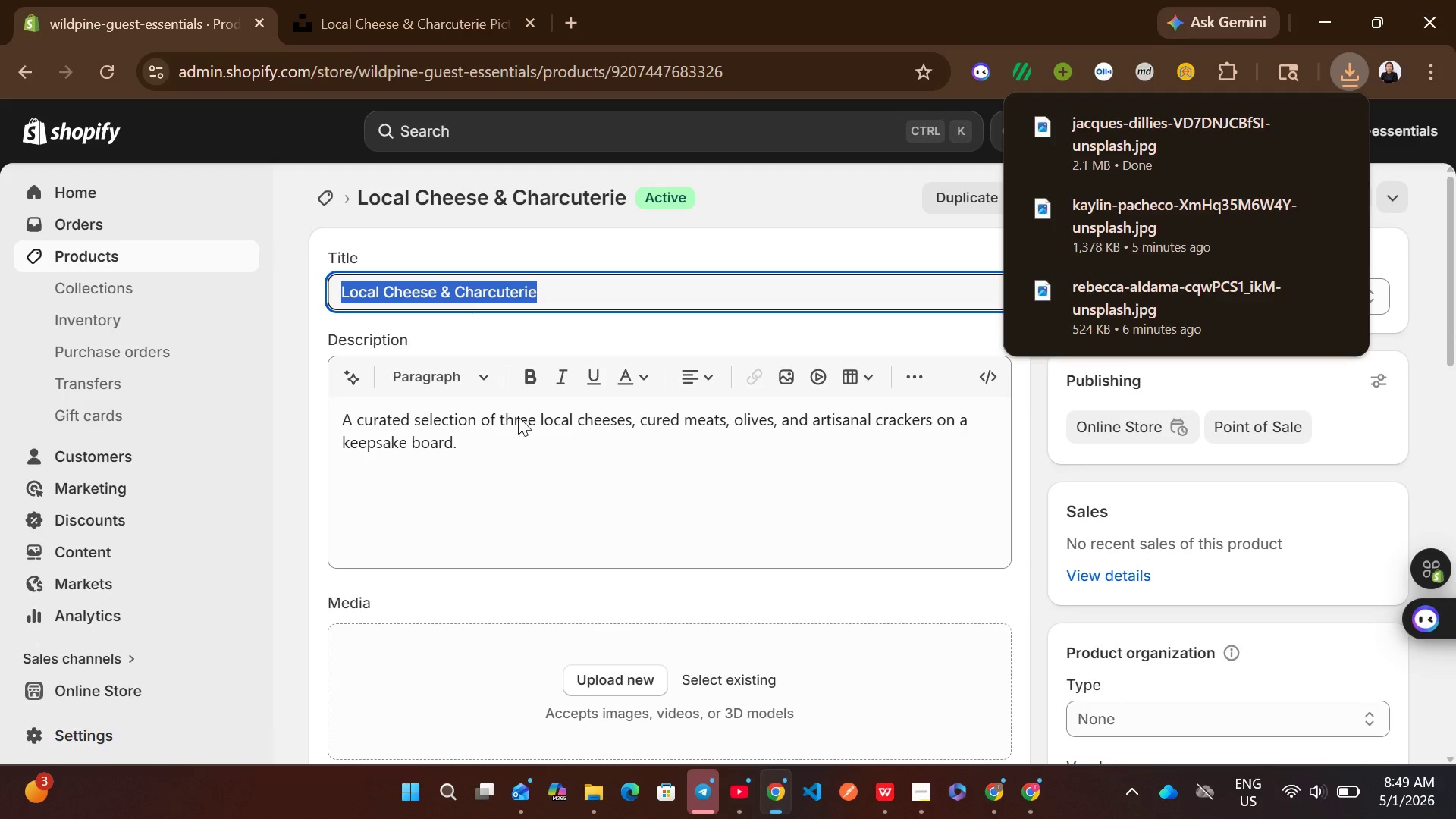 
wait(5.08)
 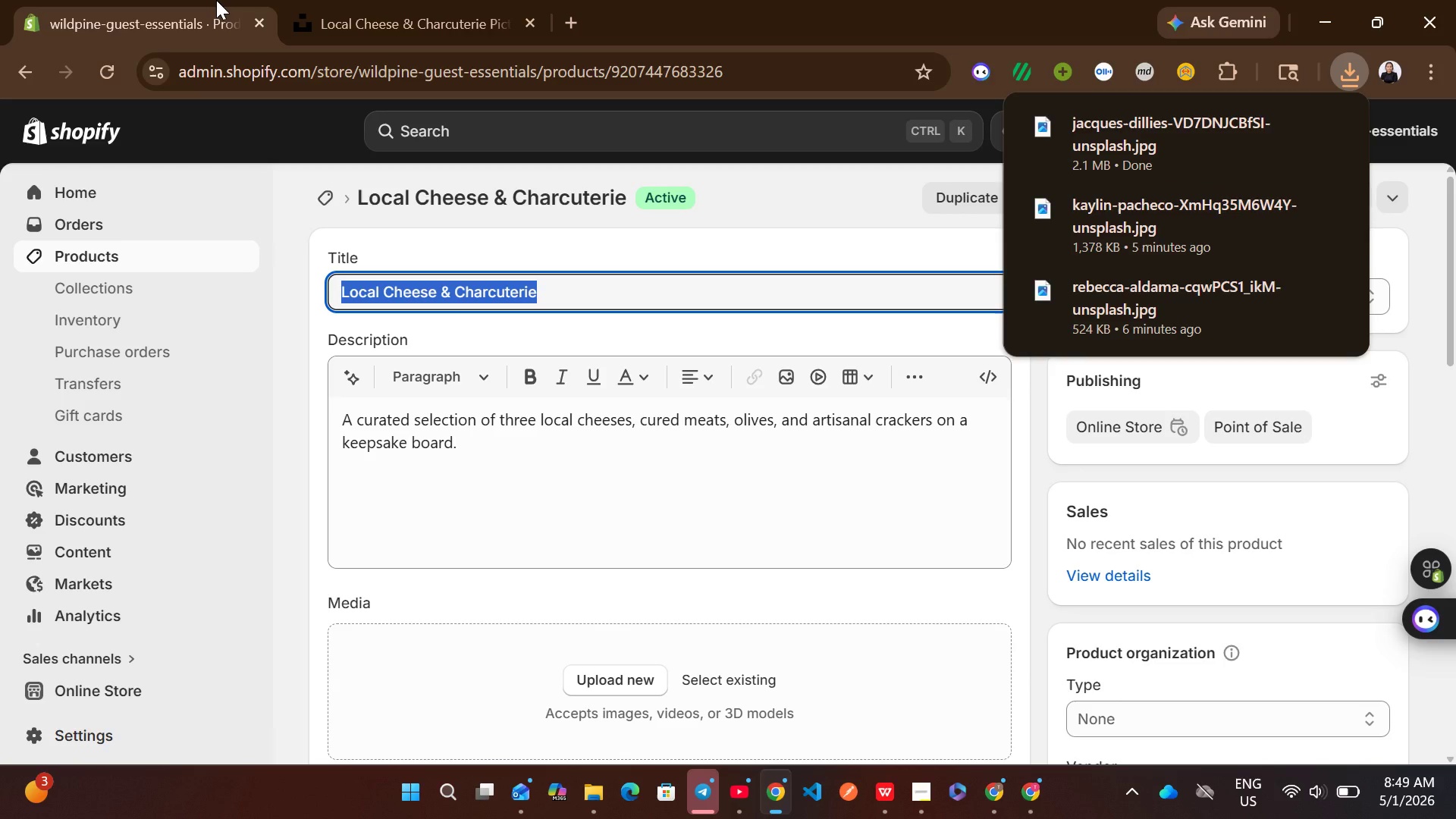 
left_click_drag(start_coordinate=[1138, 135], to_coordinate=[640, 522])
 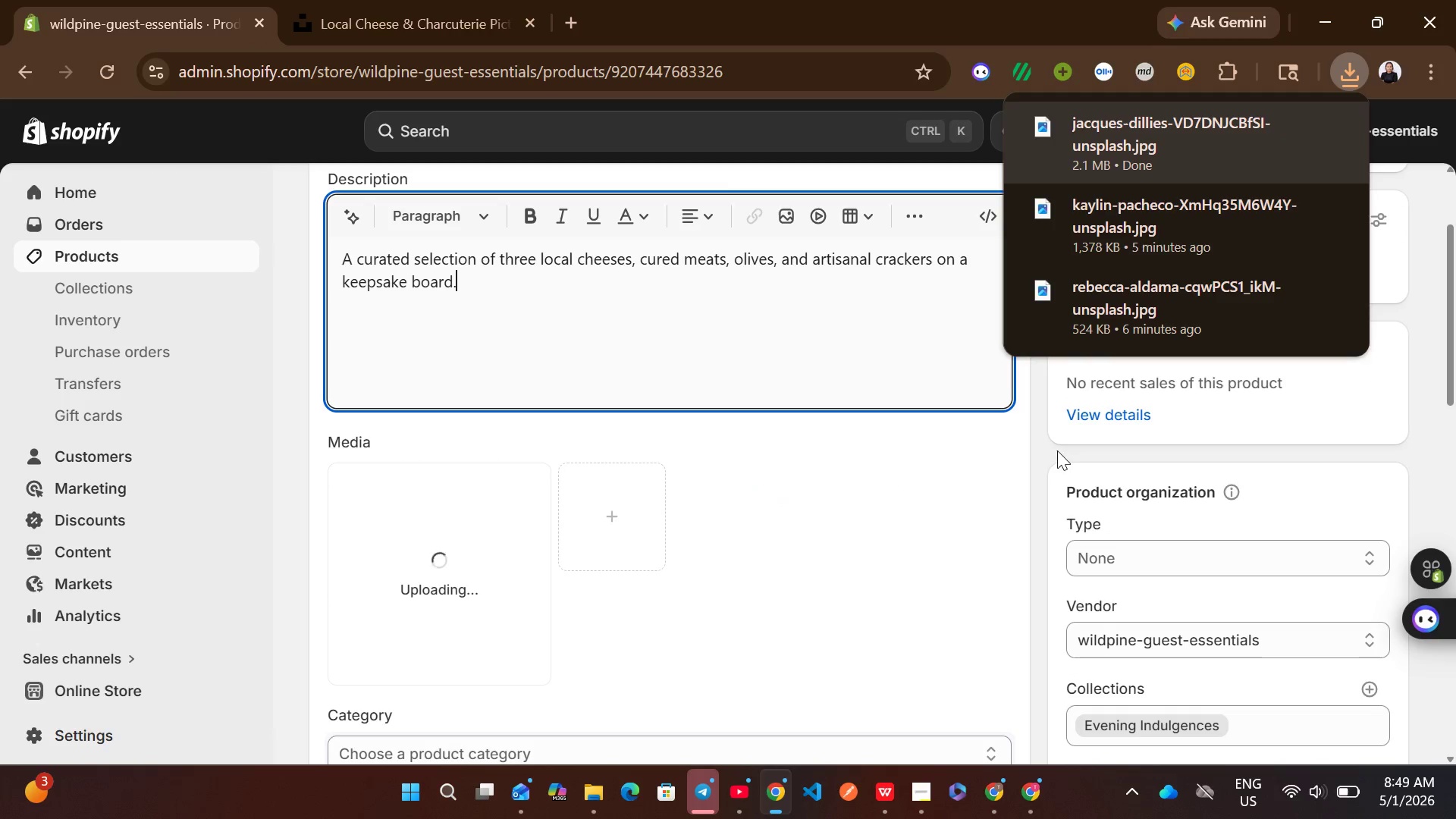 
left_click([1046, 452])
 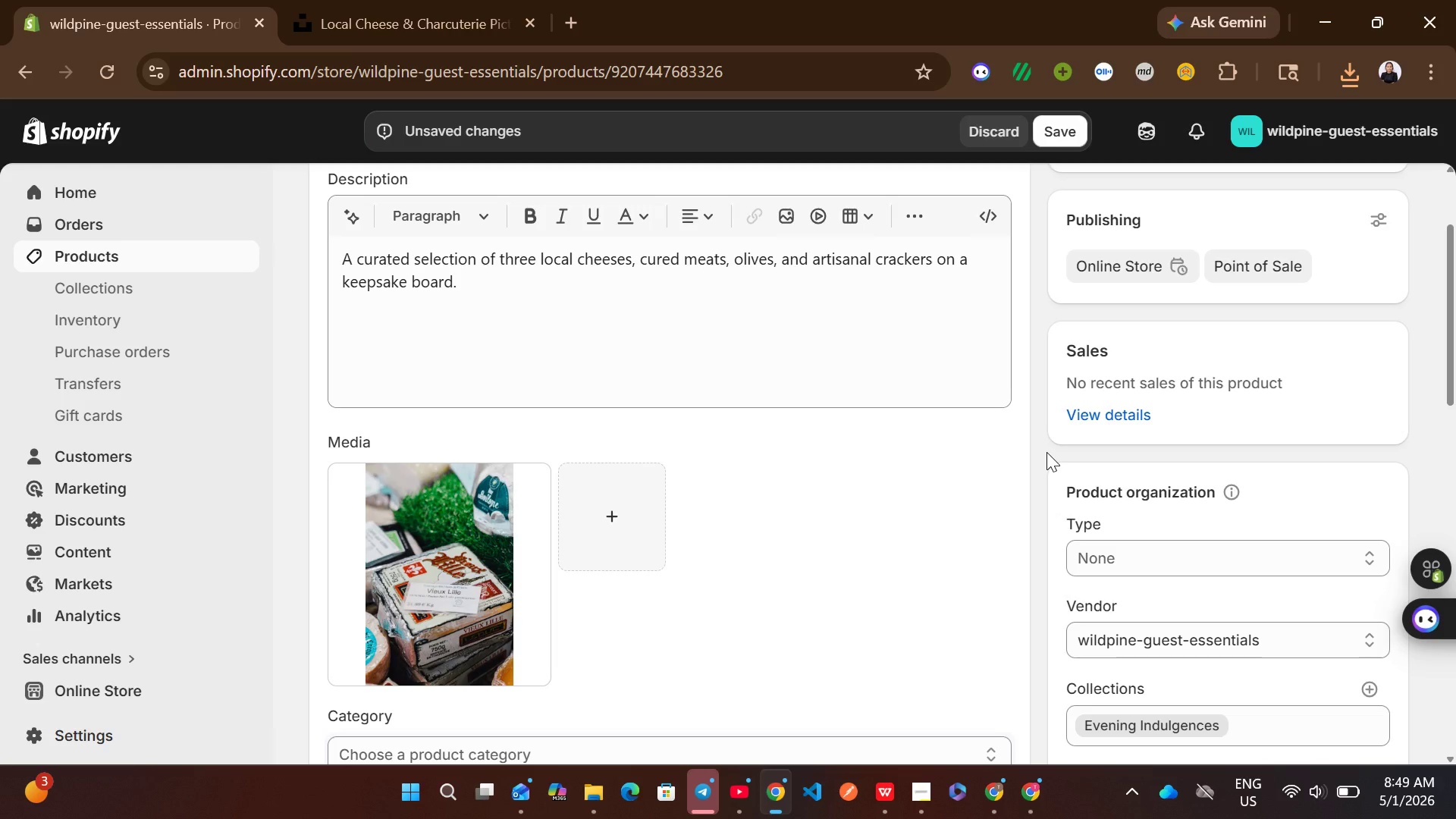 
wait(16.98)
 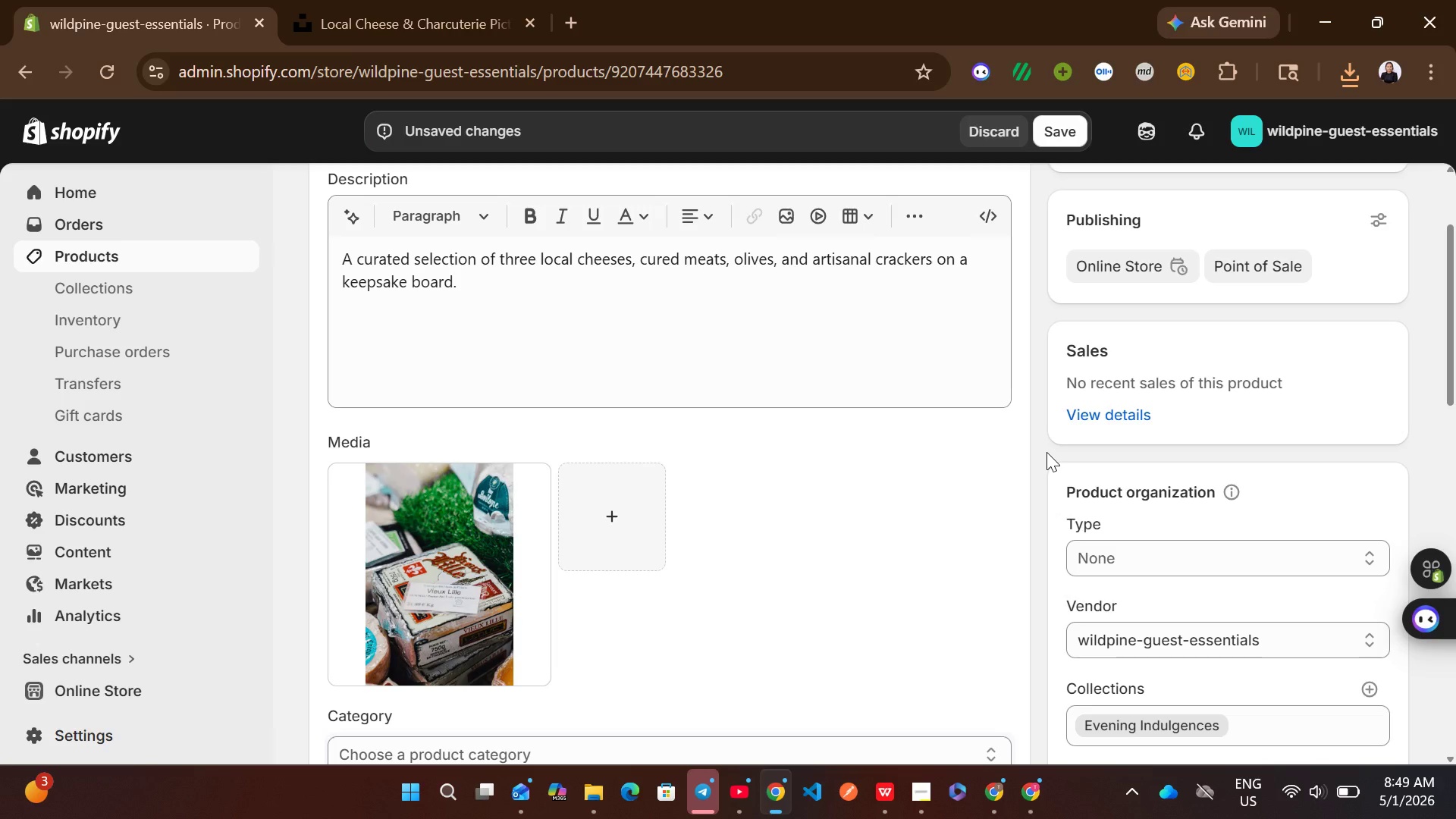 
left_click([467, 597])
 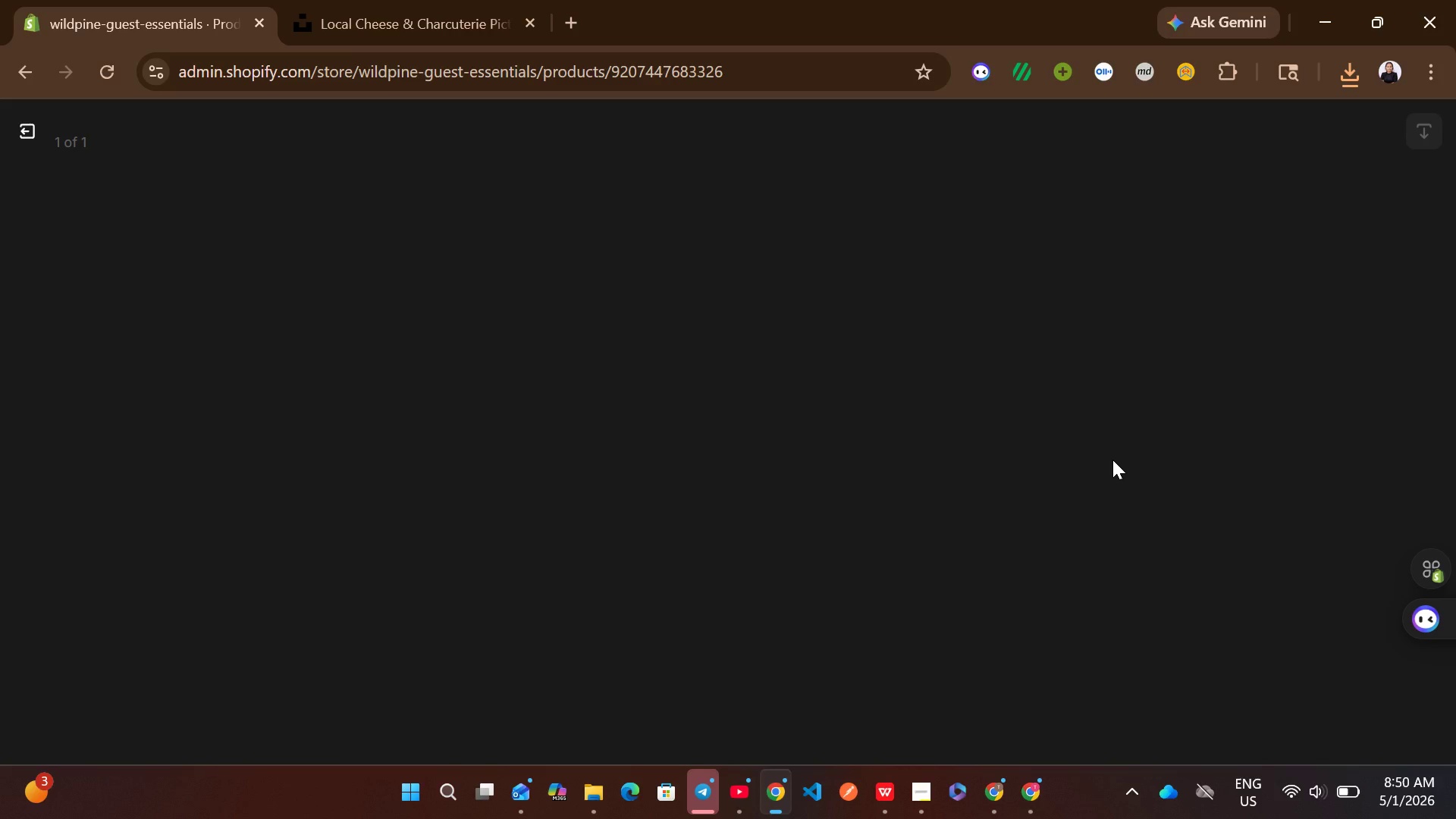 
wait(9.42)
 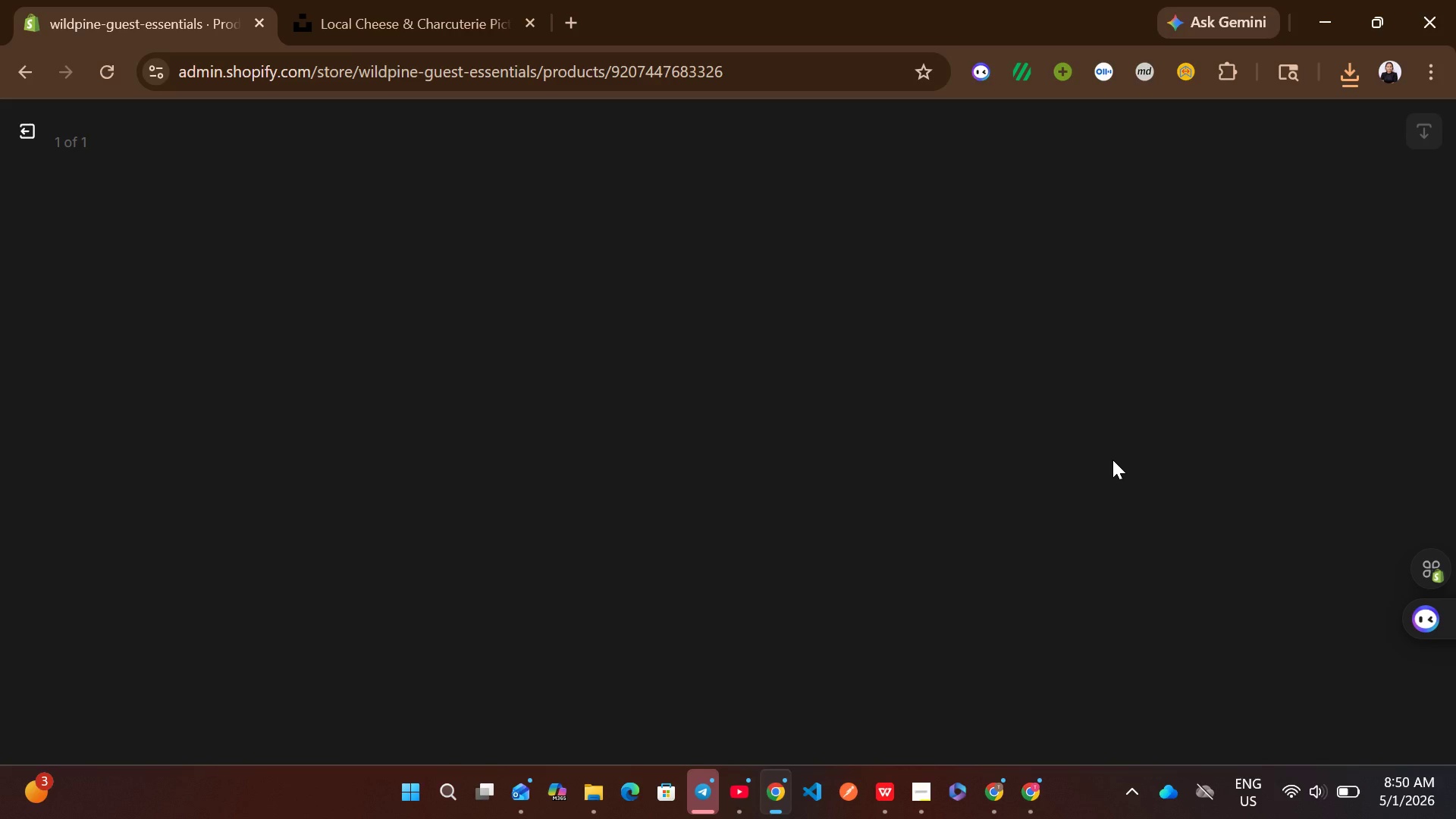 
left_click([1163, 388])
 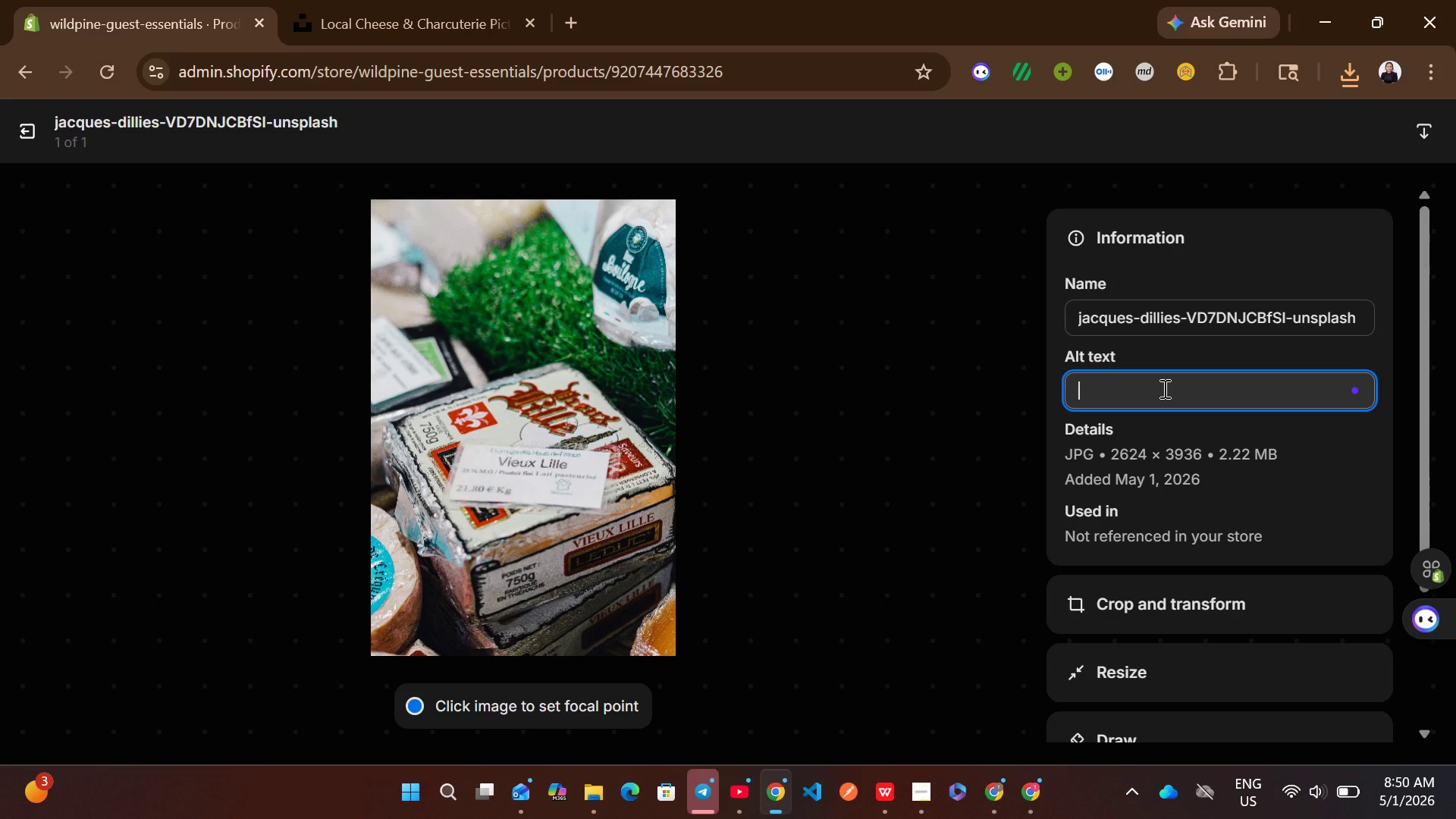 
type(gourmet)
 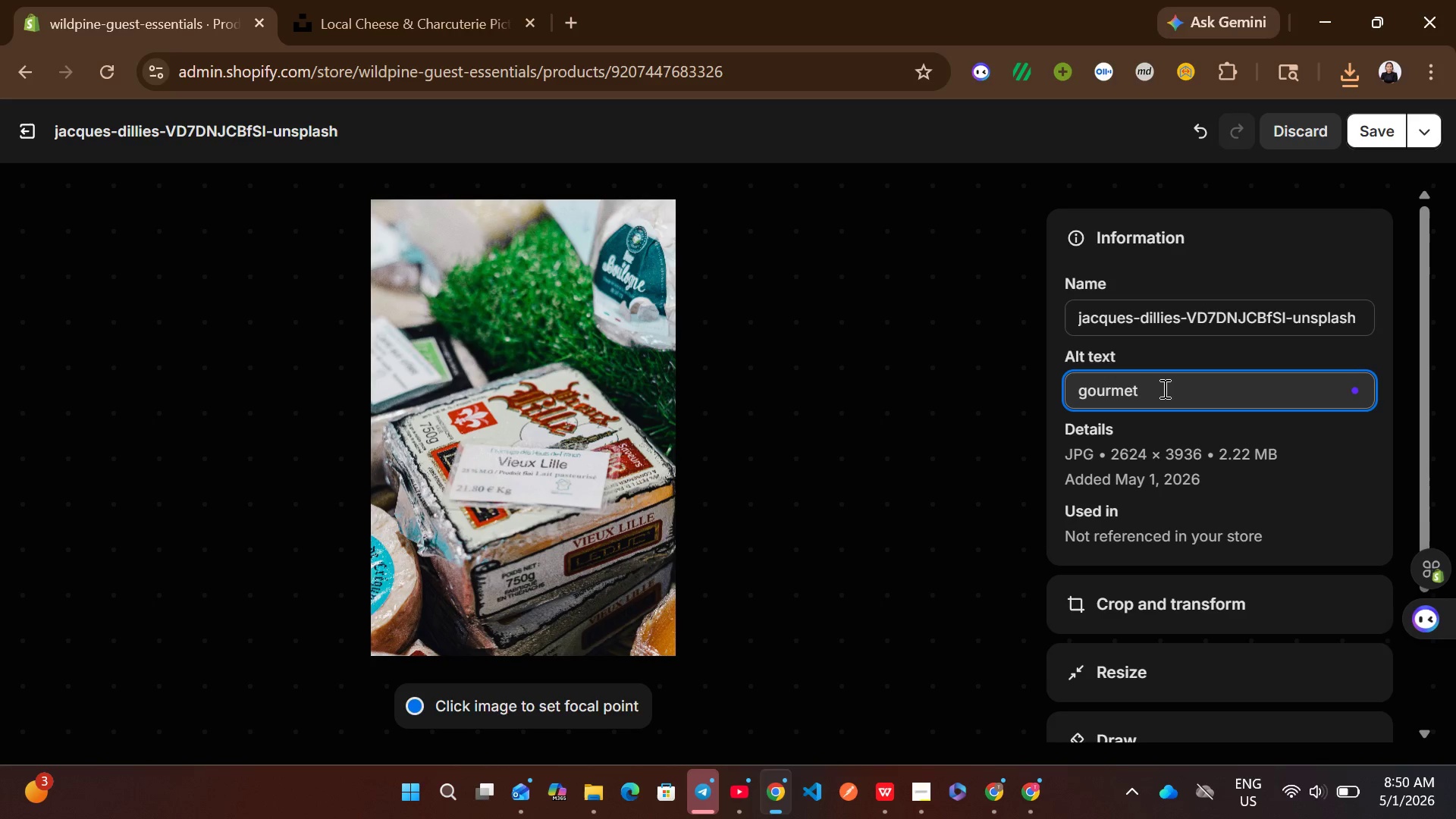 
key(Backspace)
 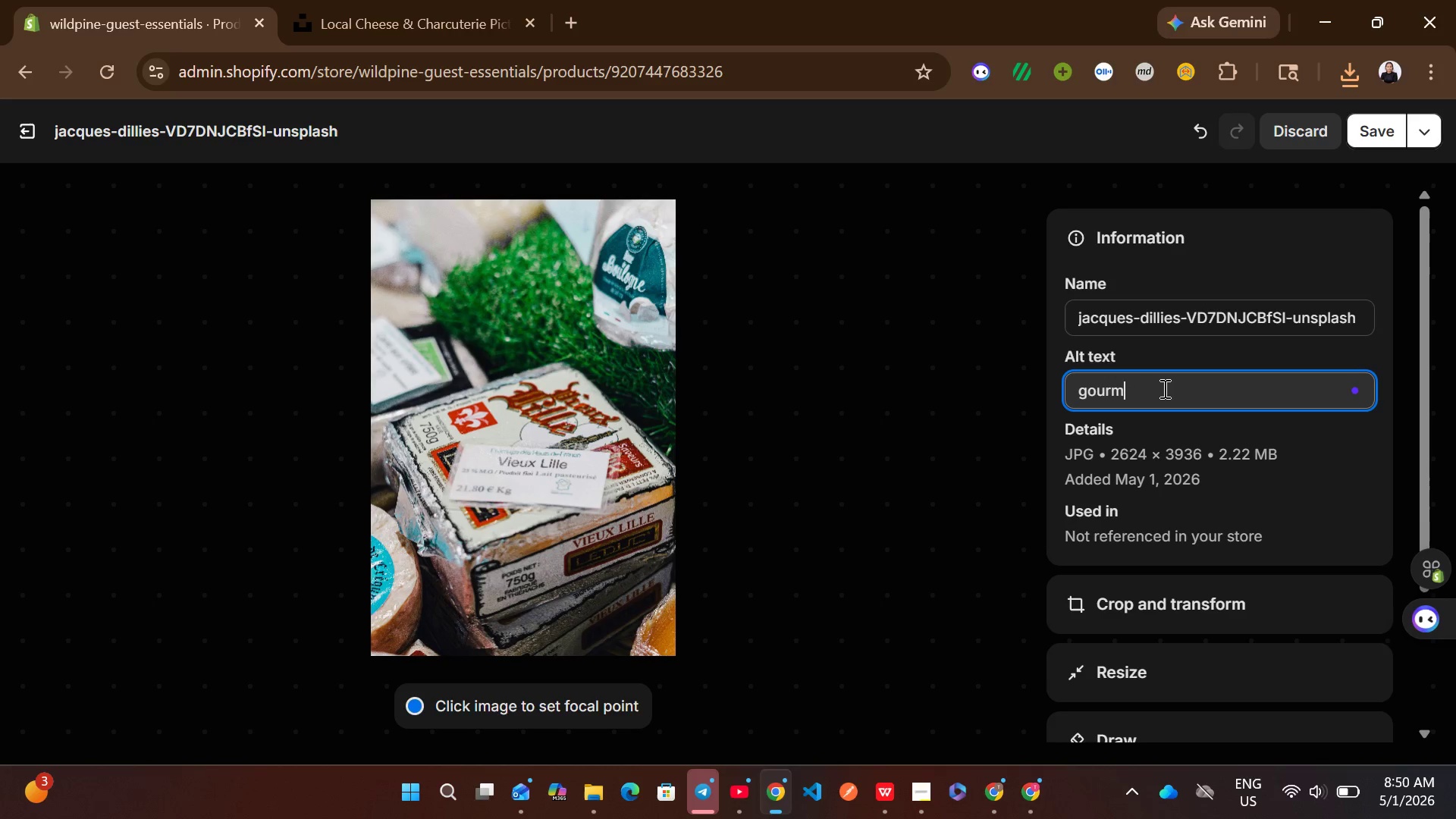 
key(Backspace)
 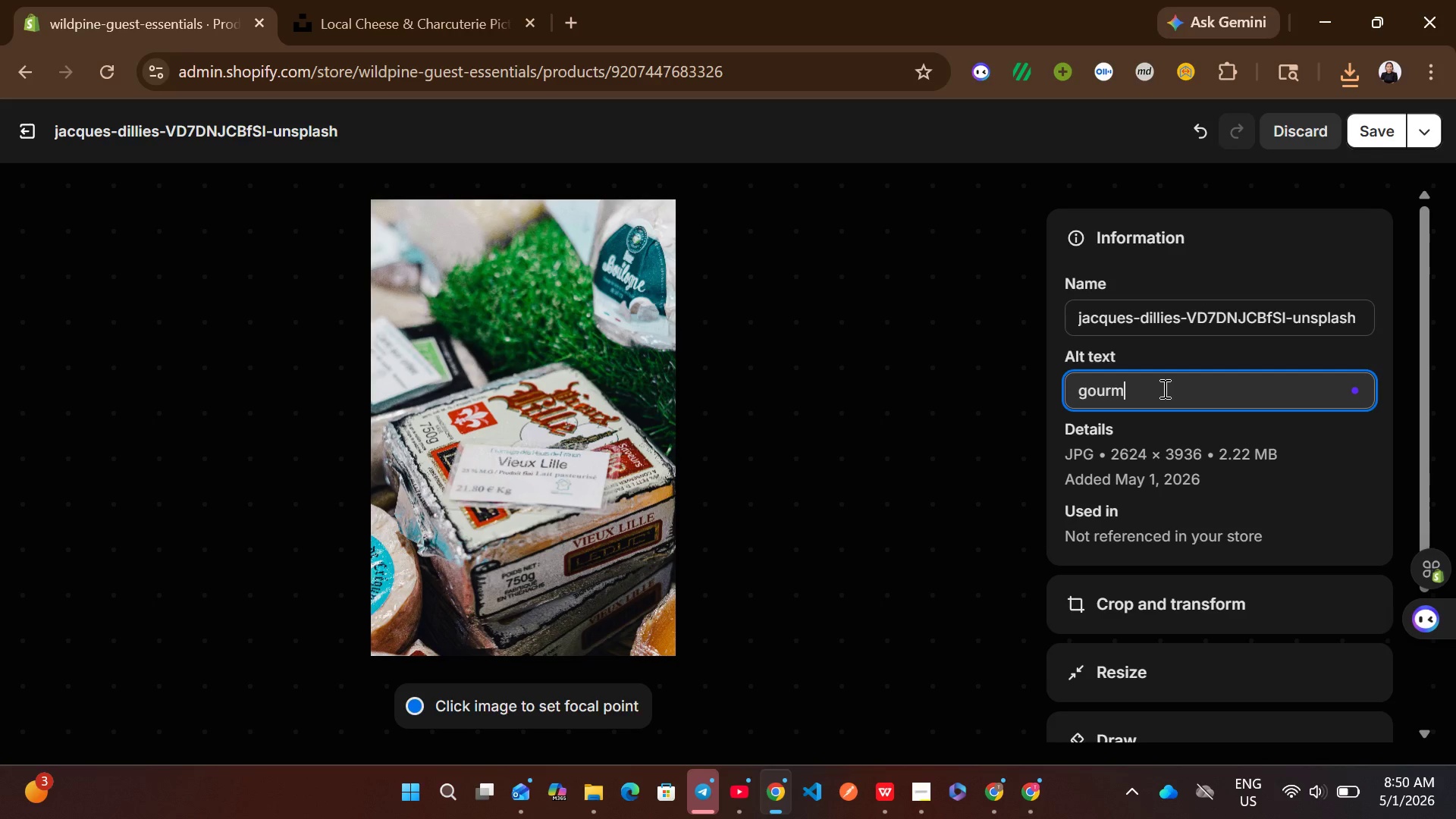 
type(er )
key(Backspace)
key(Backspace)
type(t chee)
key(Backspace)
key(Backspace)
key(Backspace)
key(Backspace)
type(meet and cheese board with chwckers ans)
key(Backspace)
type(d olives)
 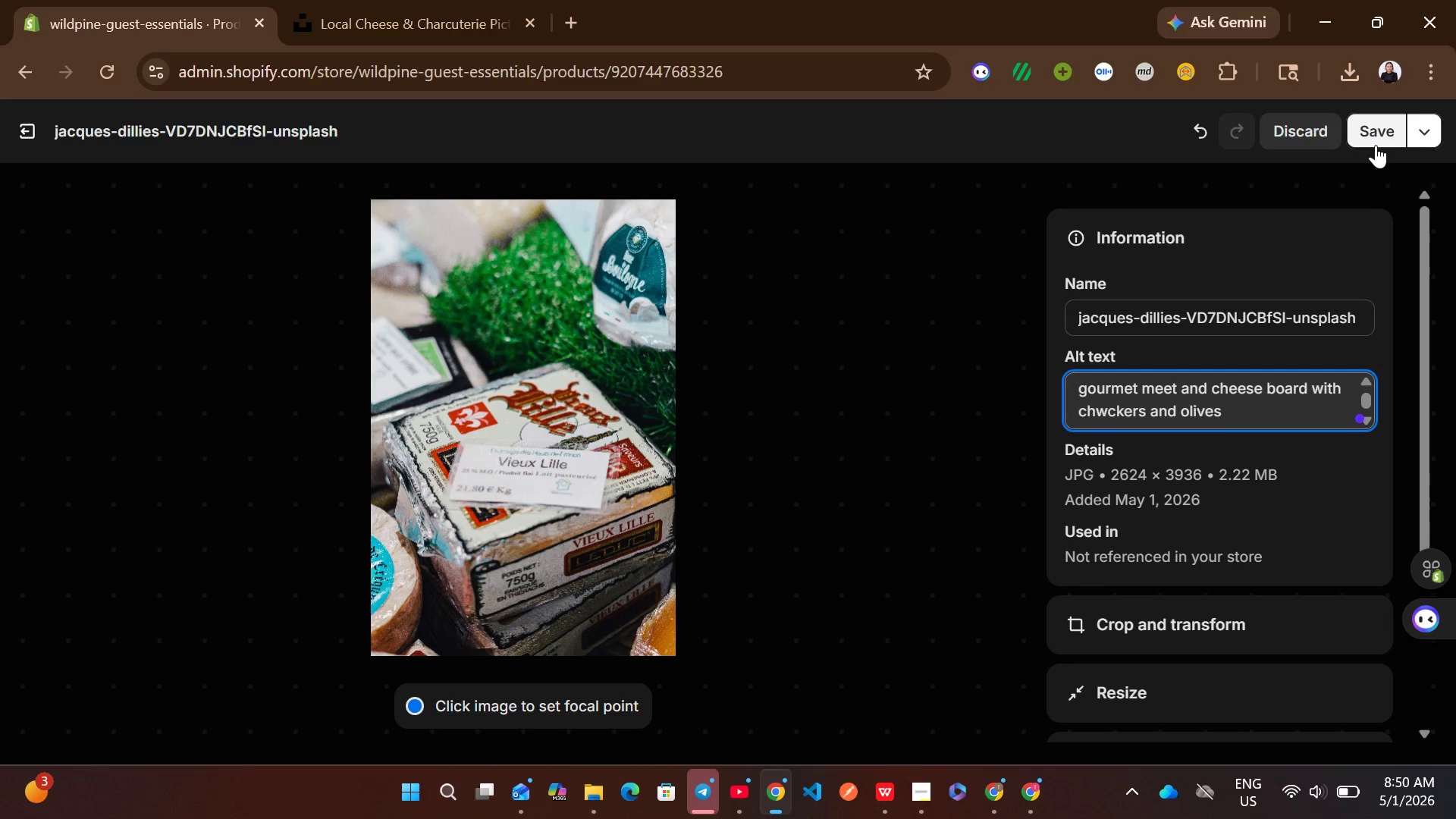 
left_click([1374, 134])
 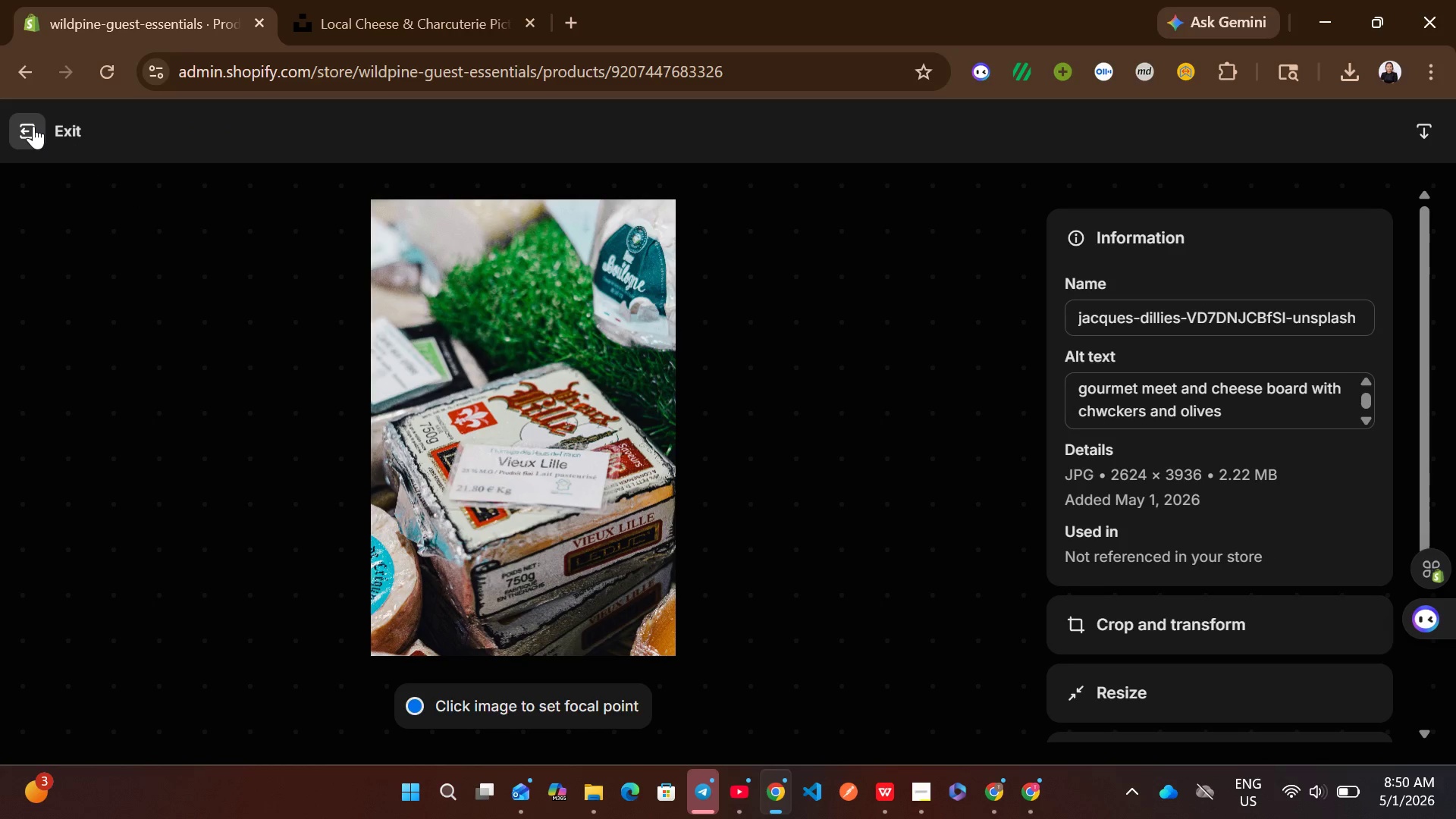 
left_click([33, 126])
 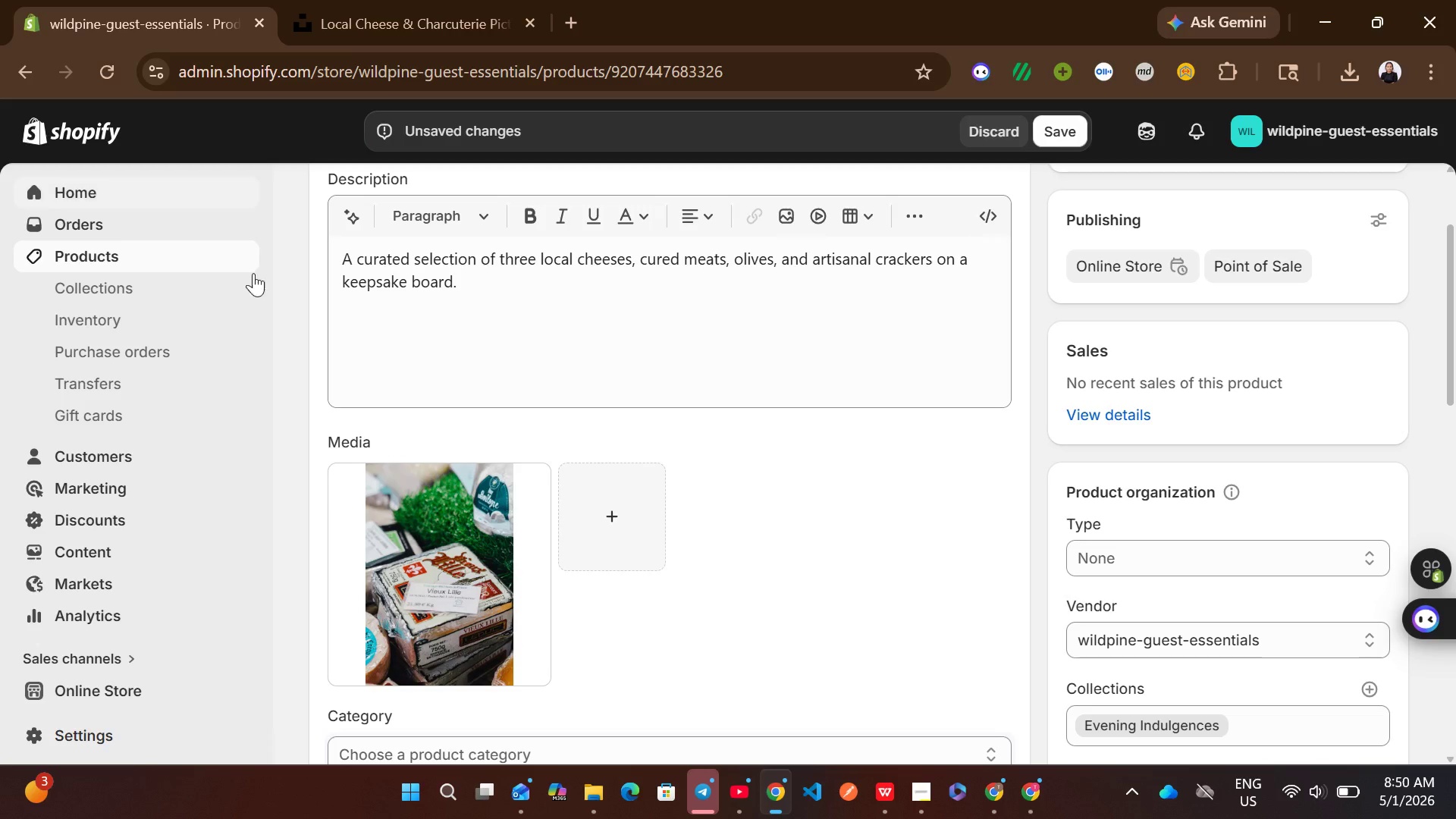 
mouse_move([617, 548])
 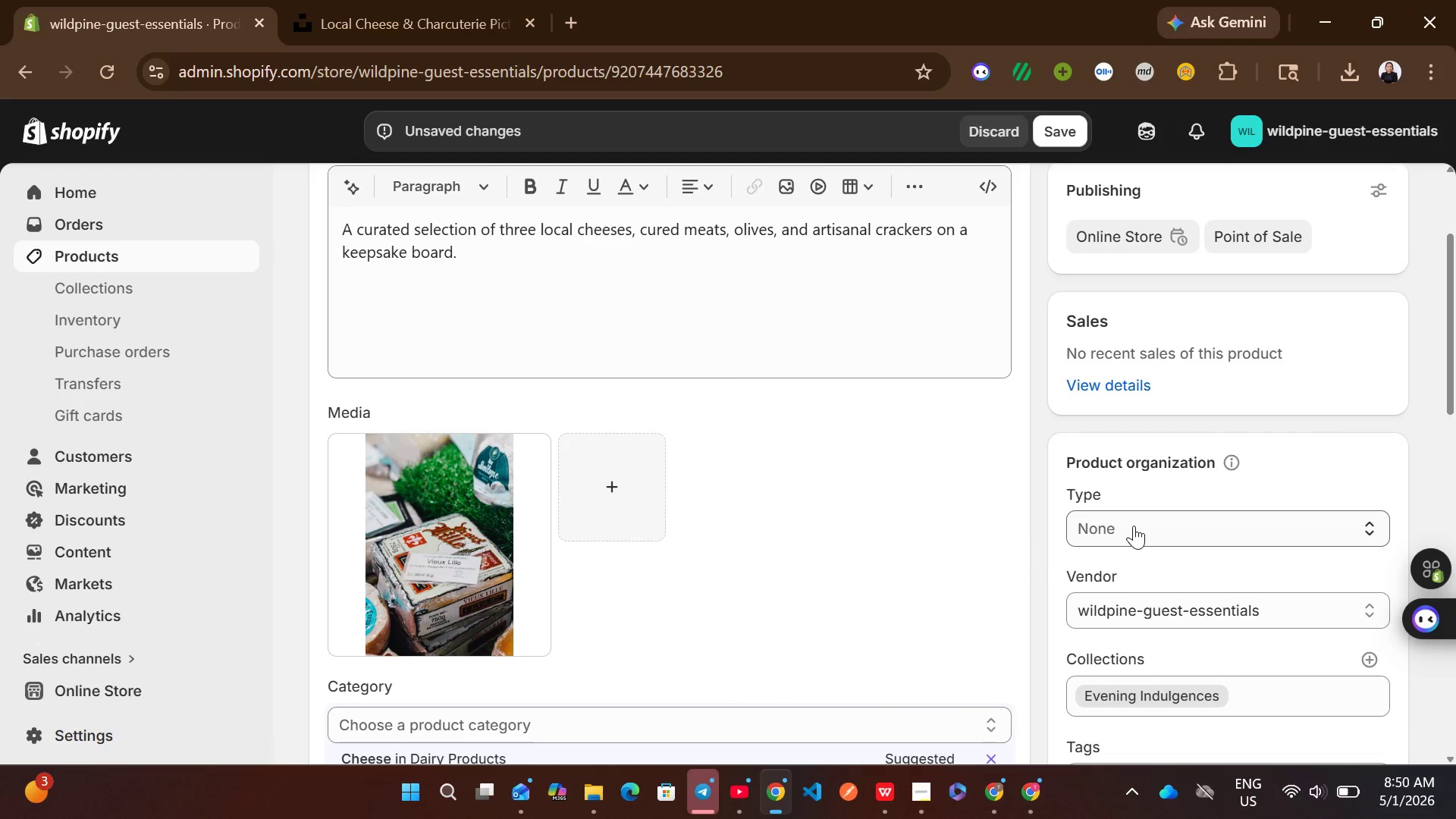 
left_click([1134, 526])
 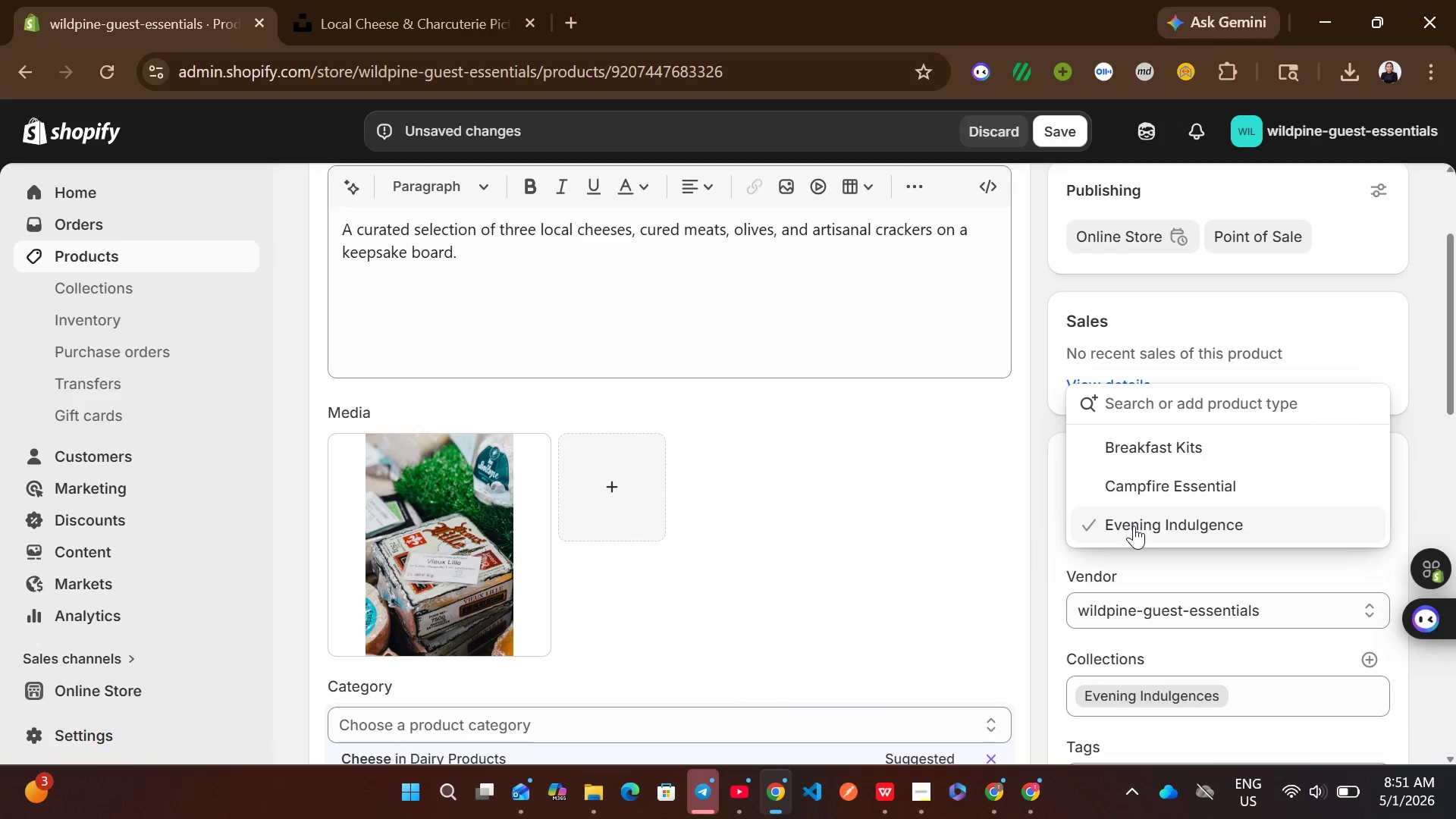 
wait(6.78)
 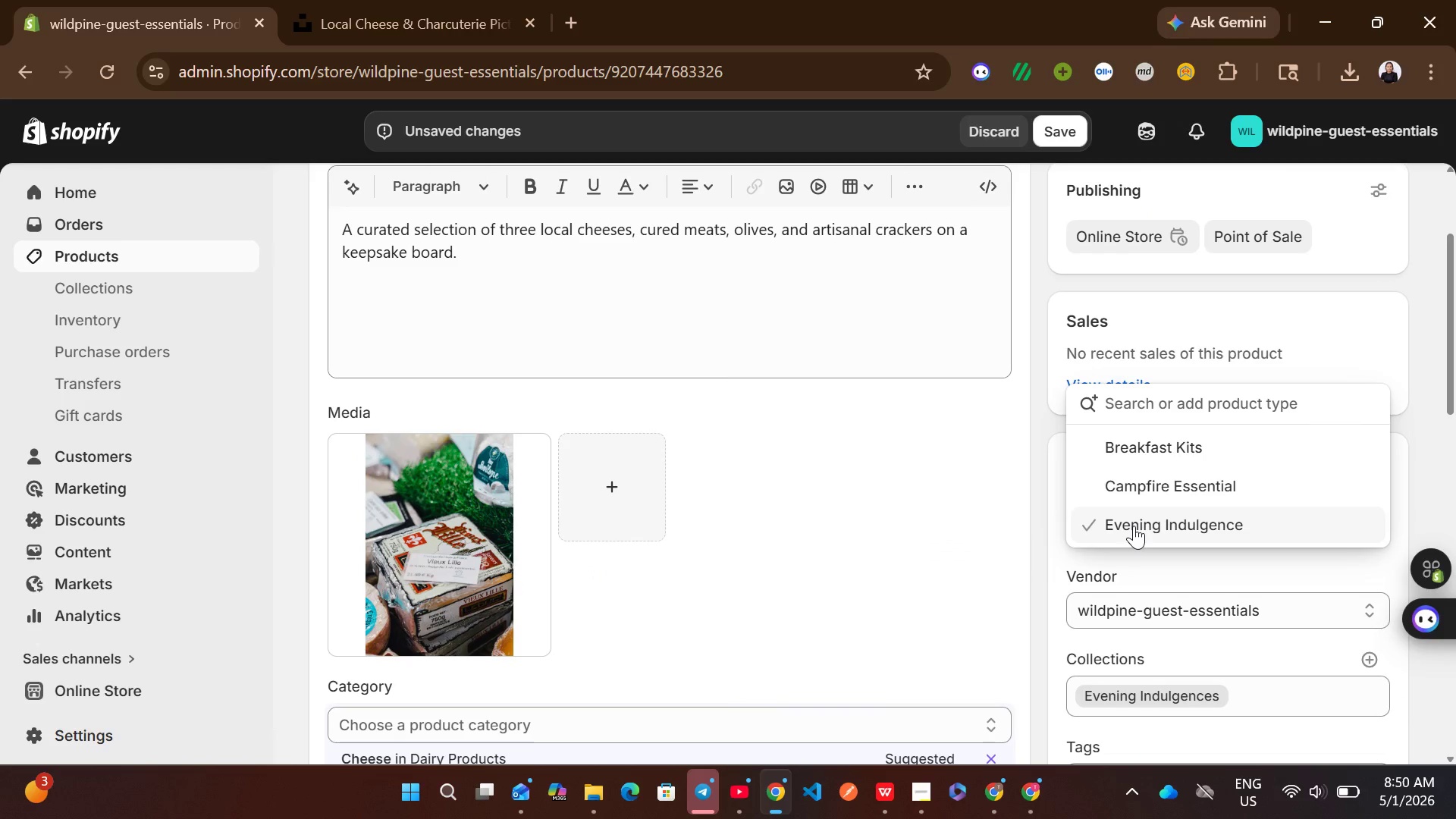 
left_click([1148, 516])
 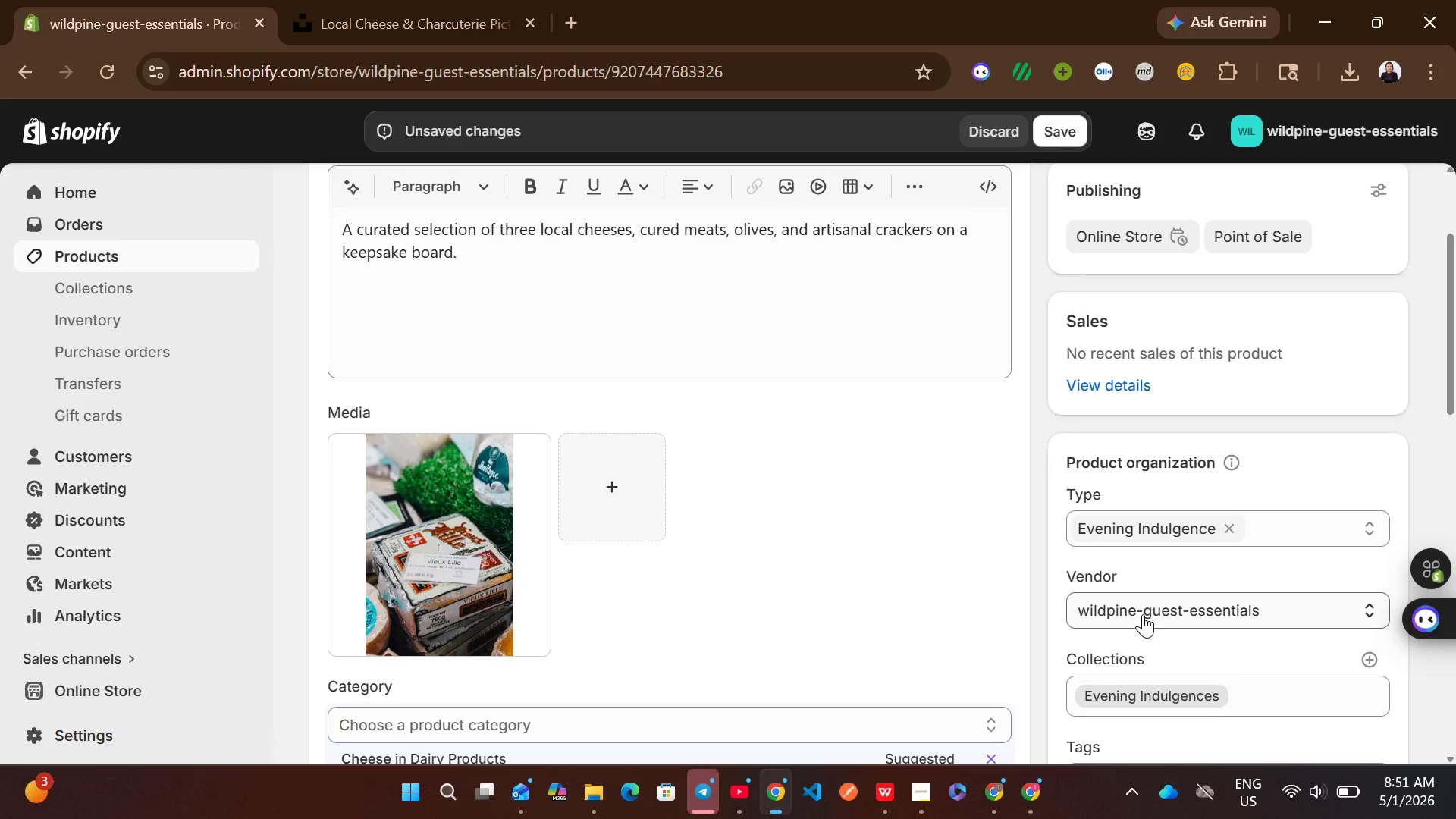 
left_click([1146, 612])
 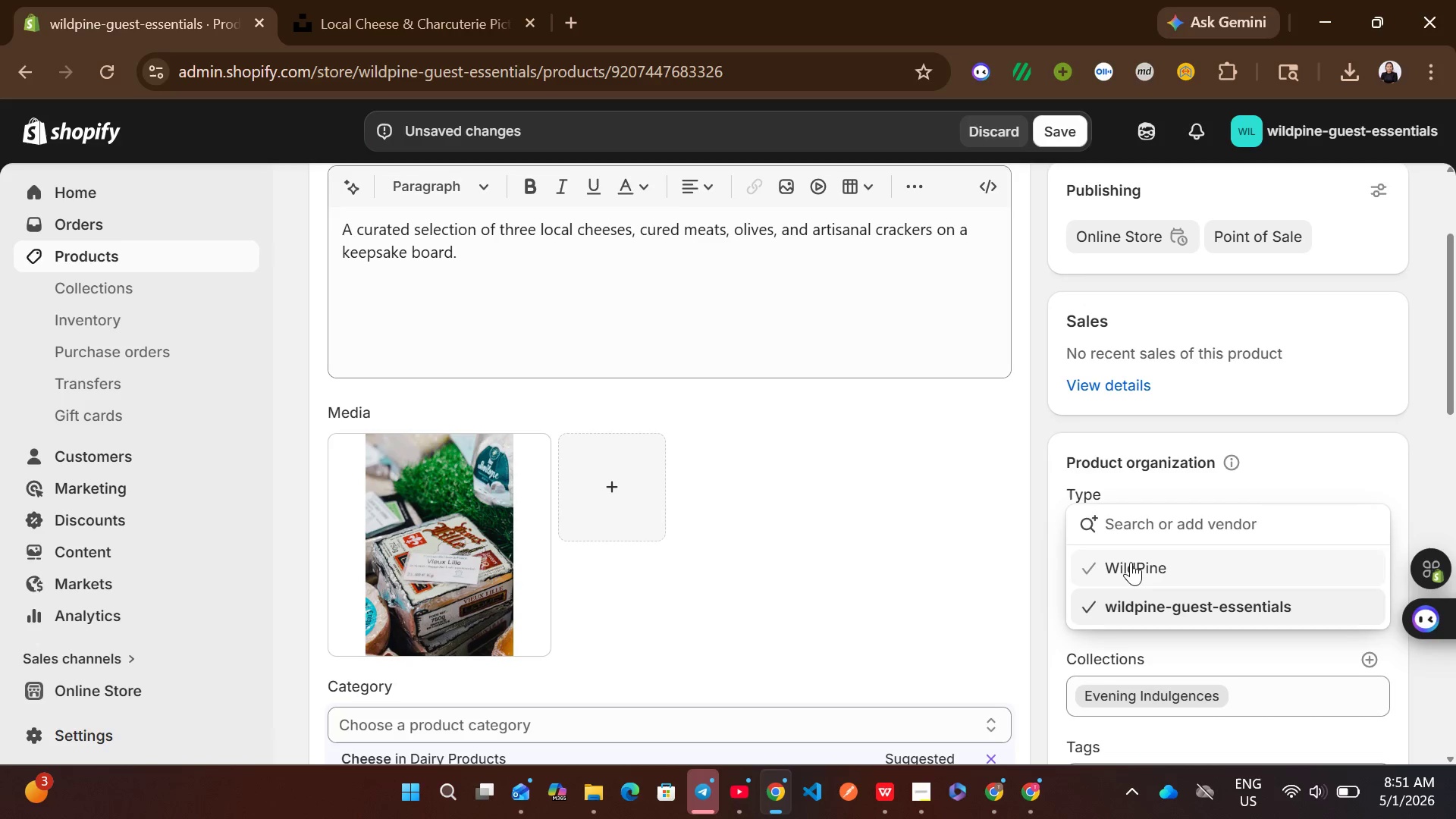 
left_click([1131, 562])
 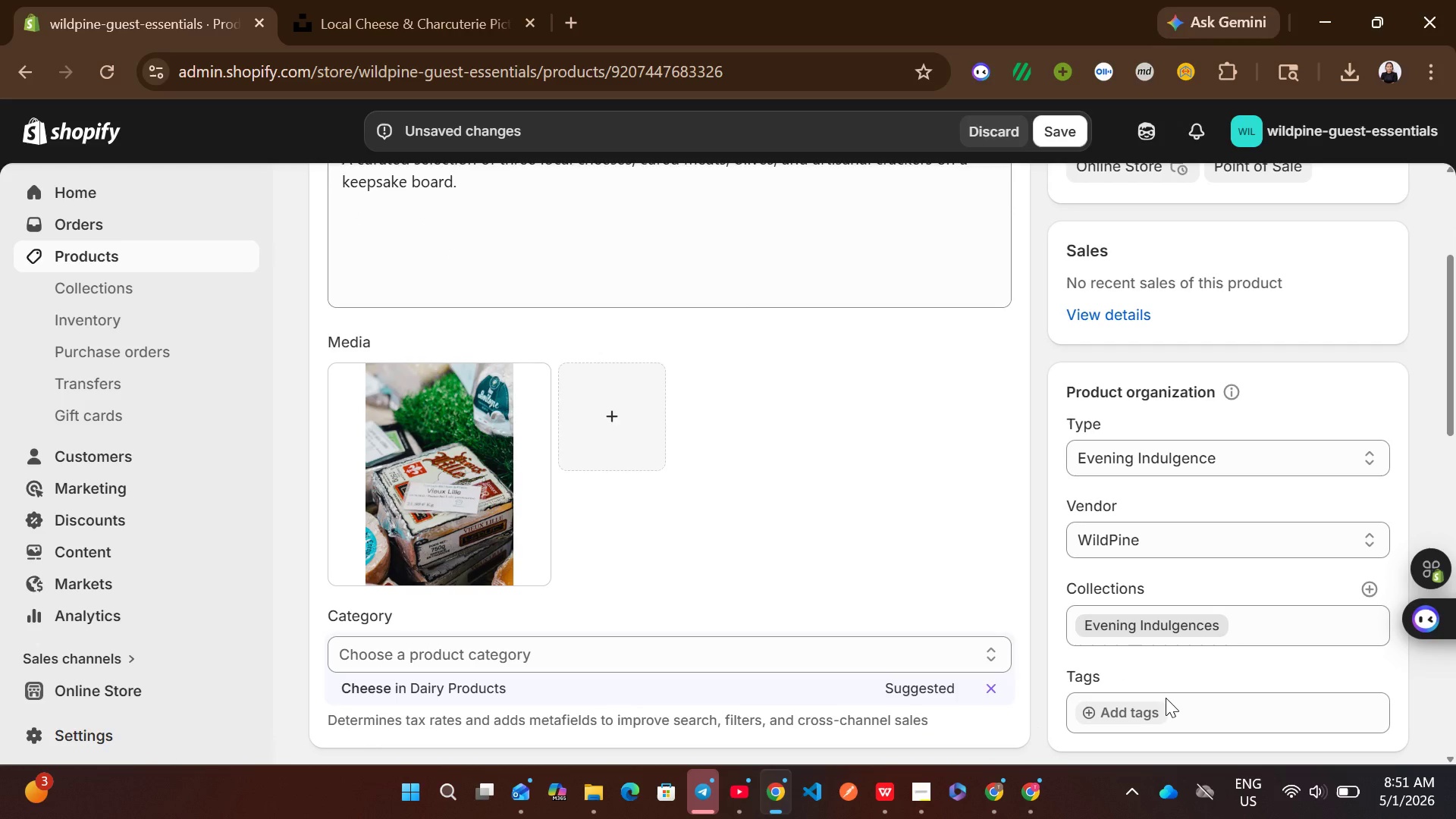 
left_click([1128, 720])
 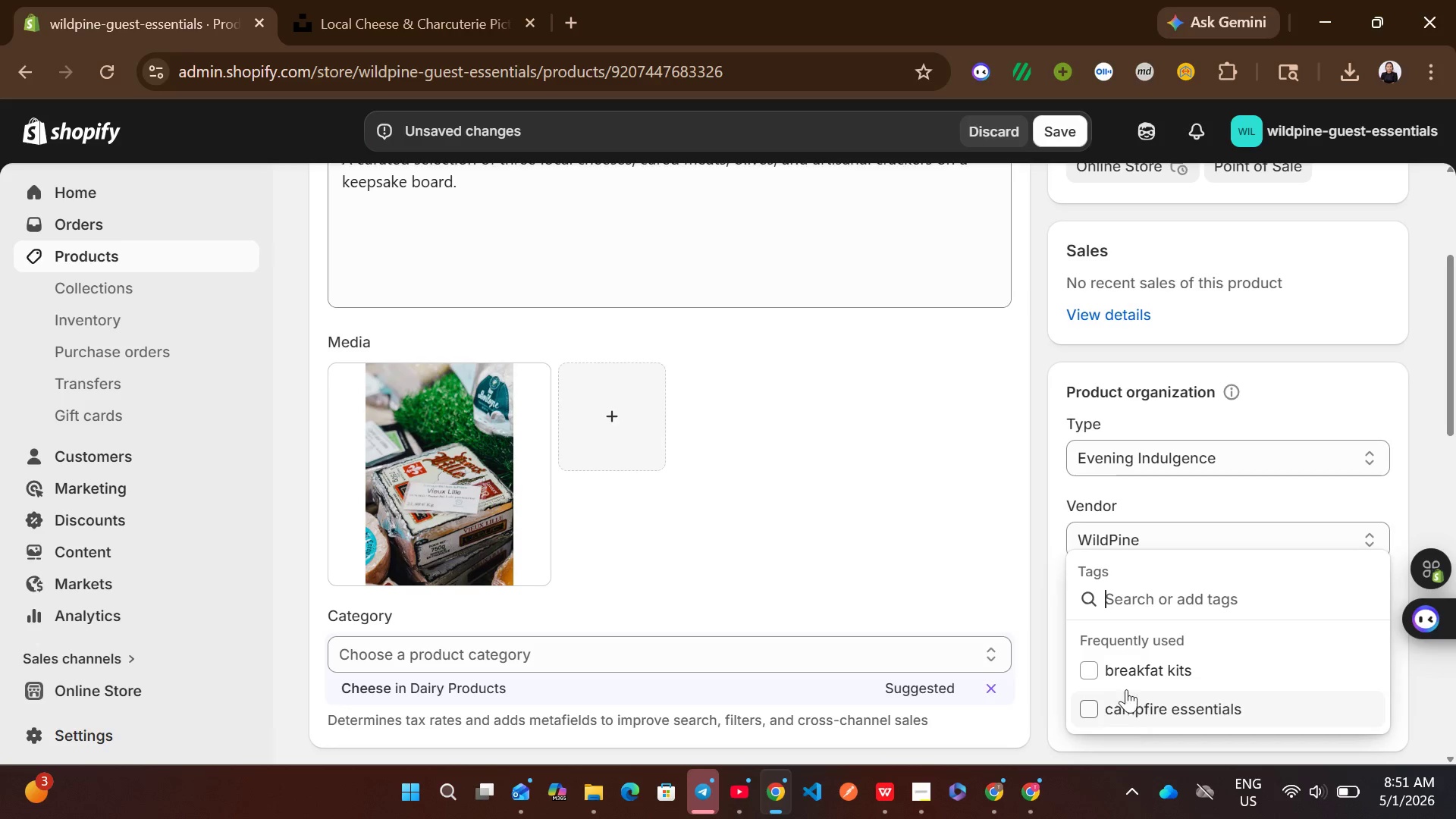 
wait(7.48)
 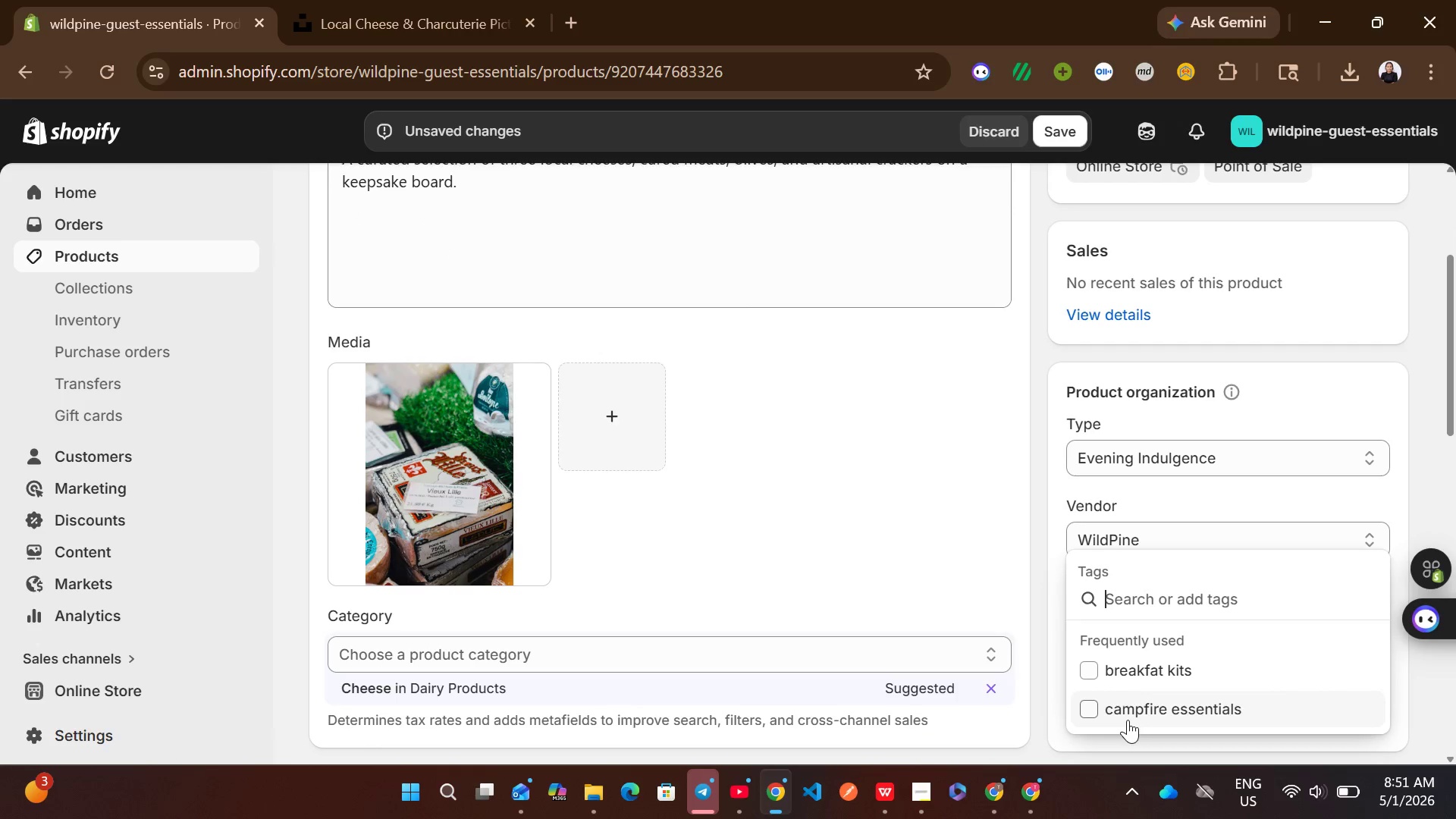 
type(evening indul)
 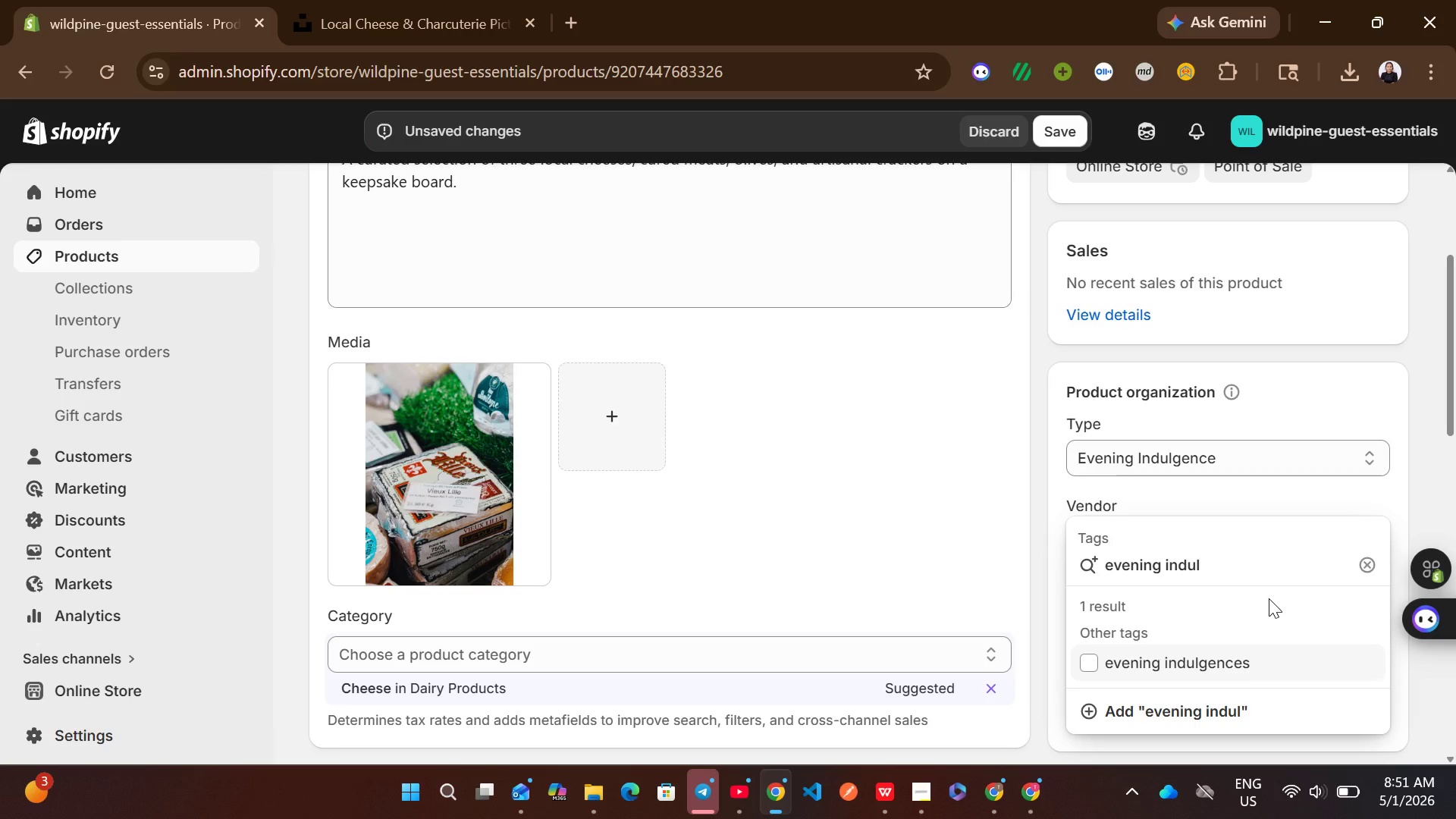 
wait(8.97)
 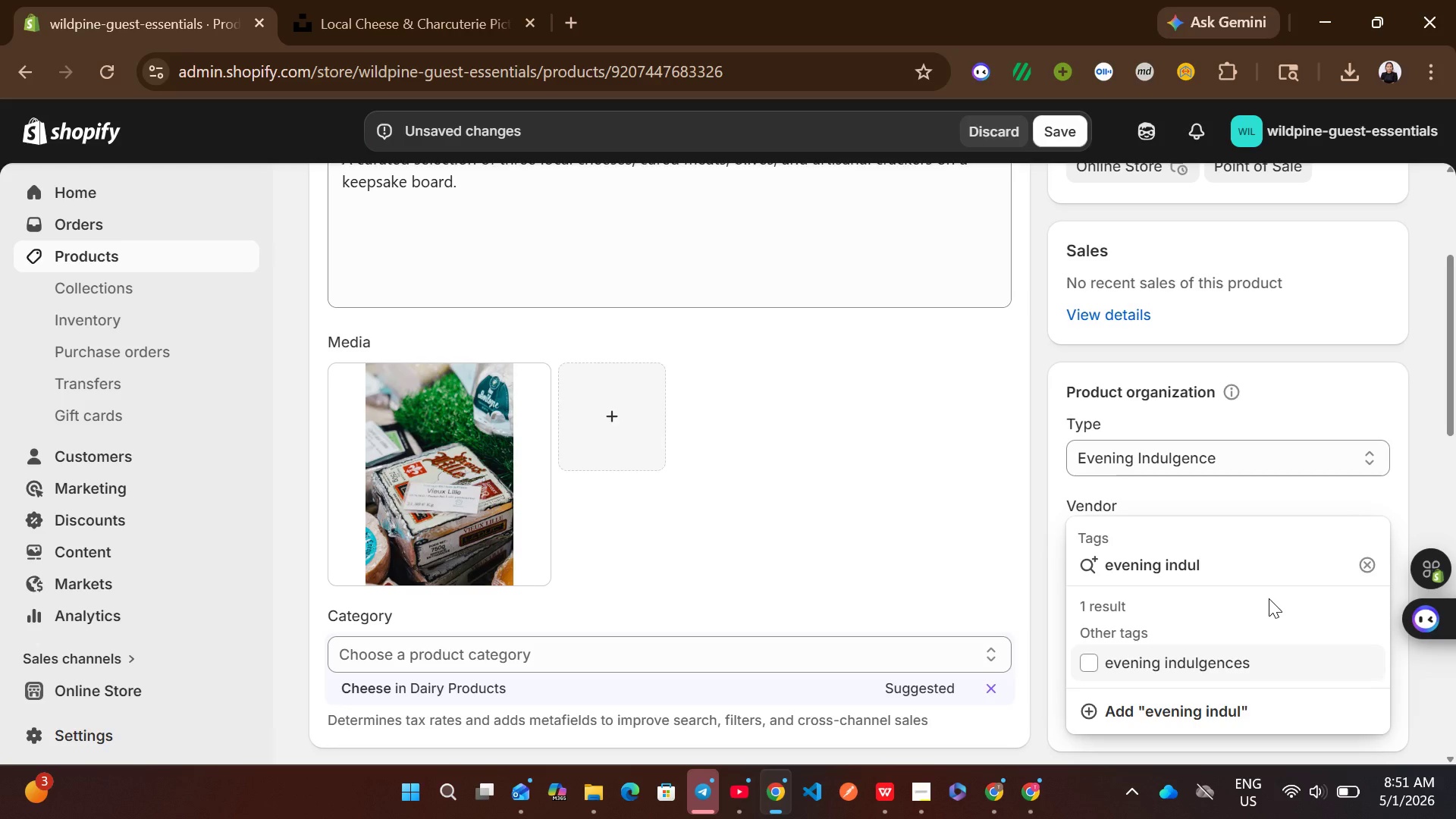 
type(gences)
 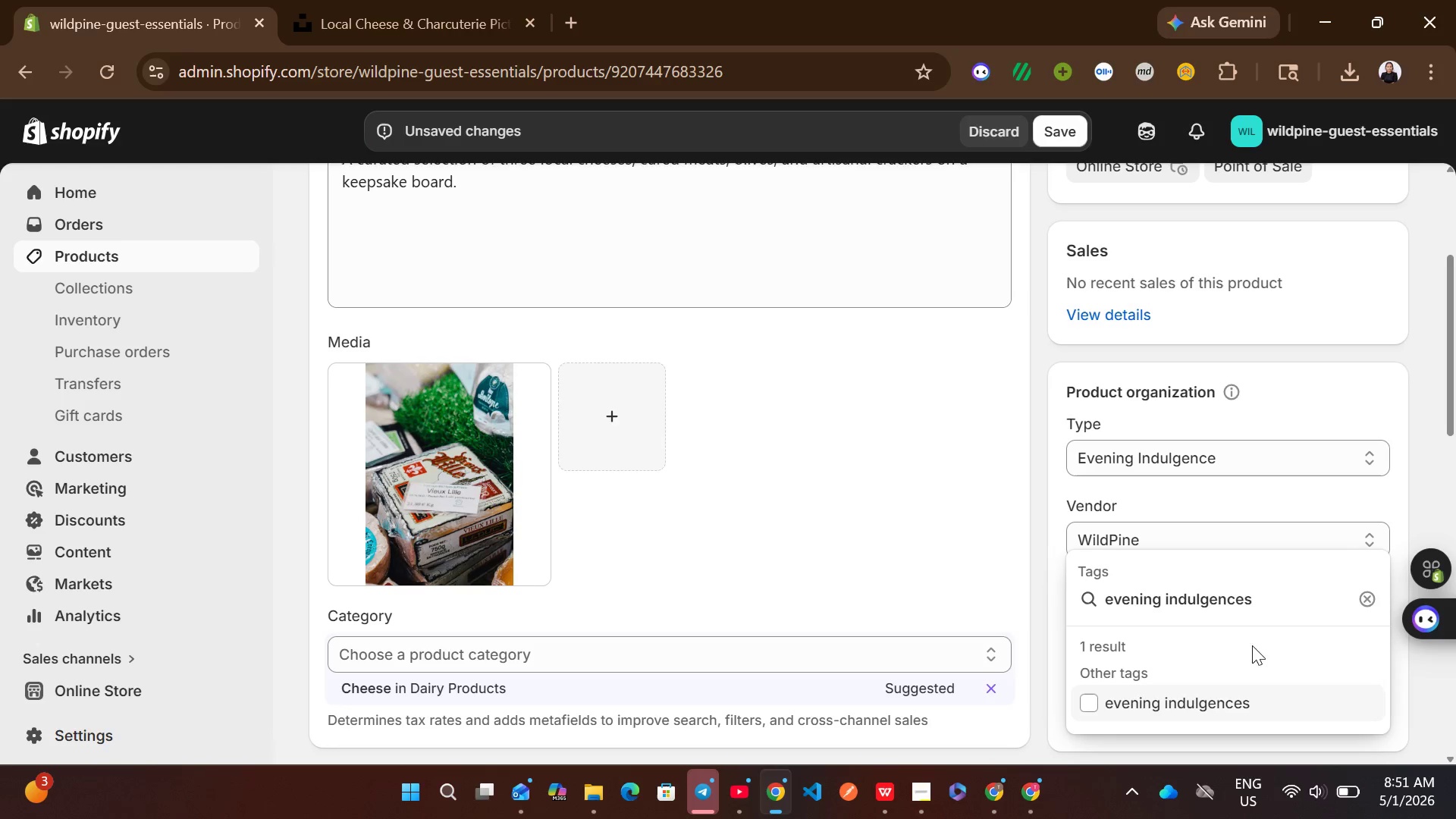 
left_click([1203, 707])
 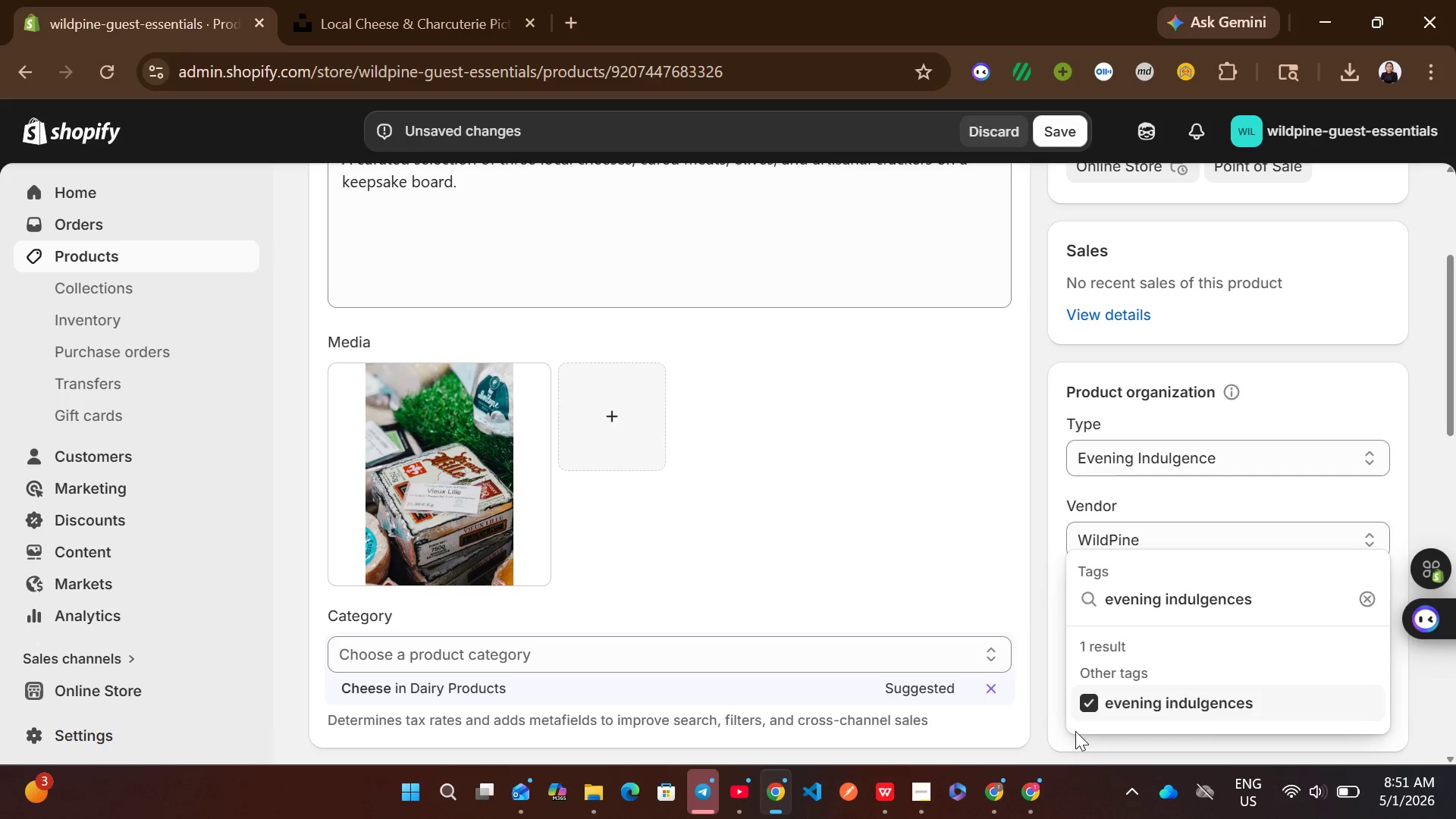 
left_click([1049, 731])
 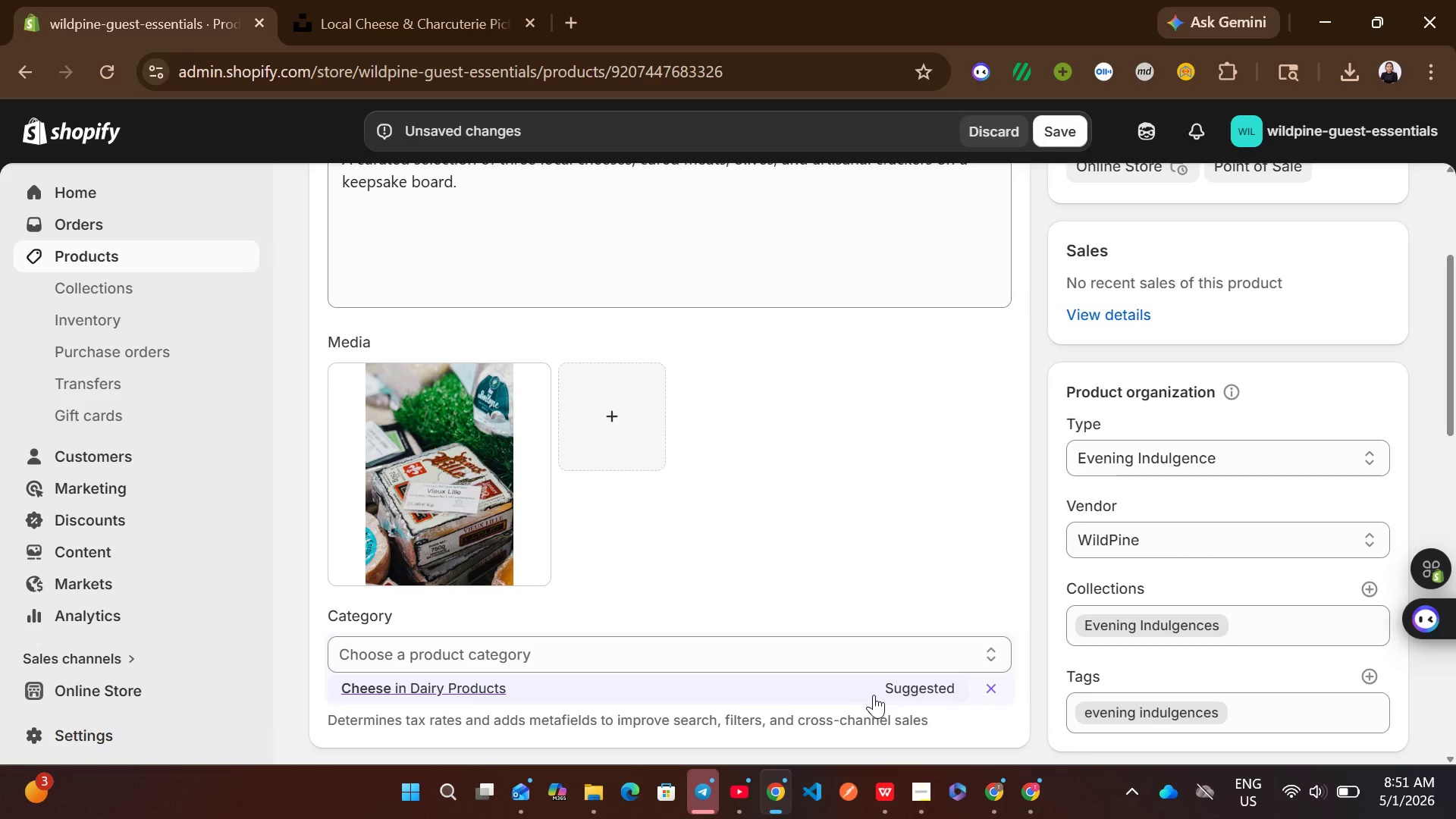 
left_click([874, 695])
 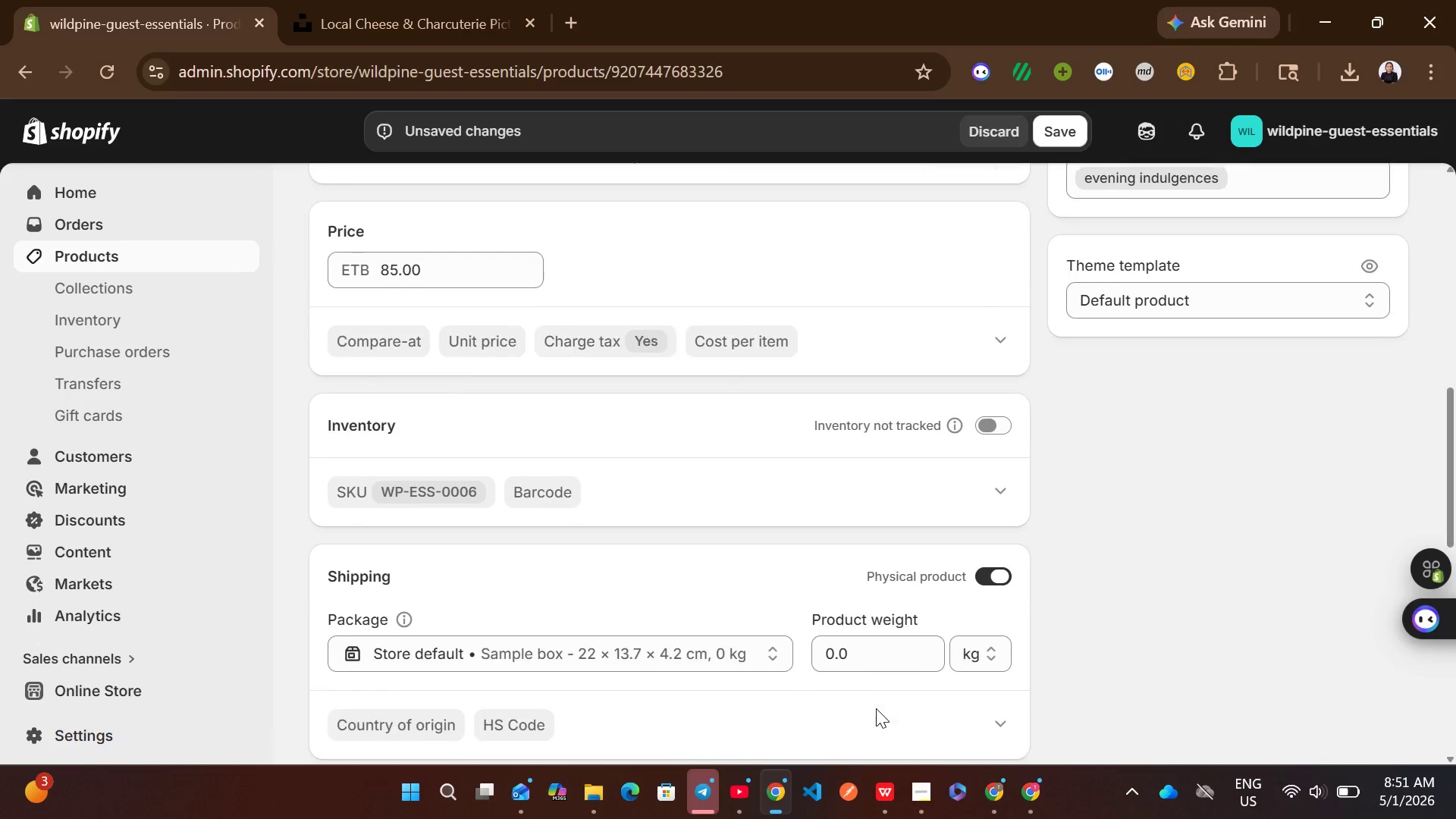 
wait(5.42)
 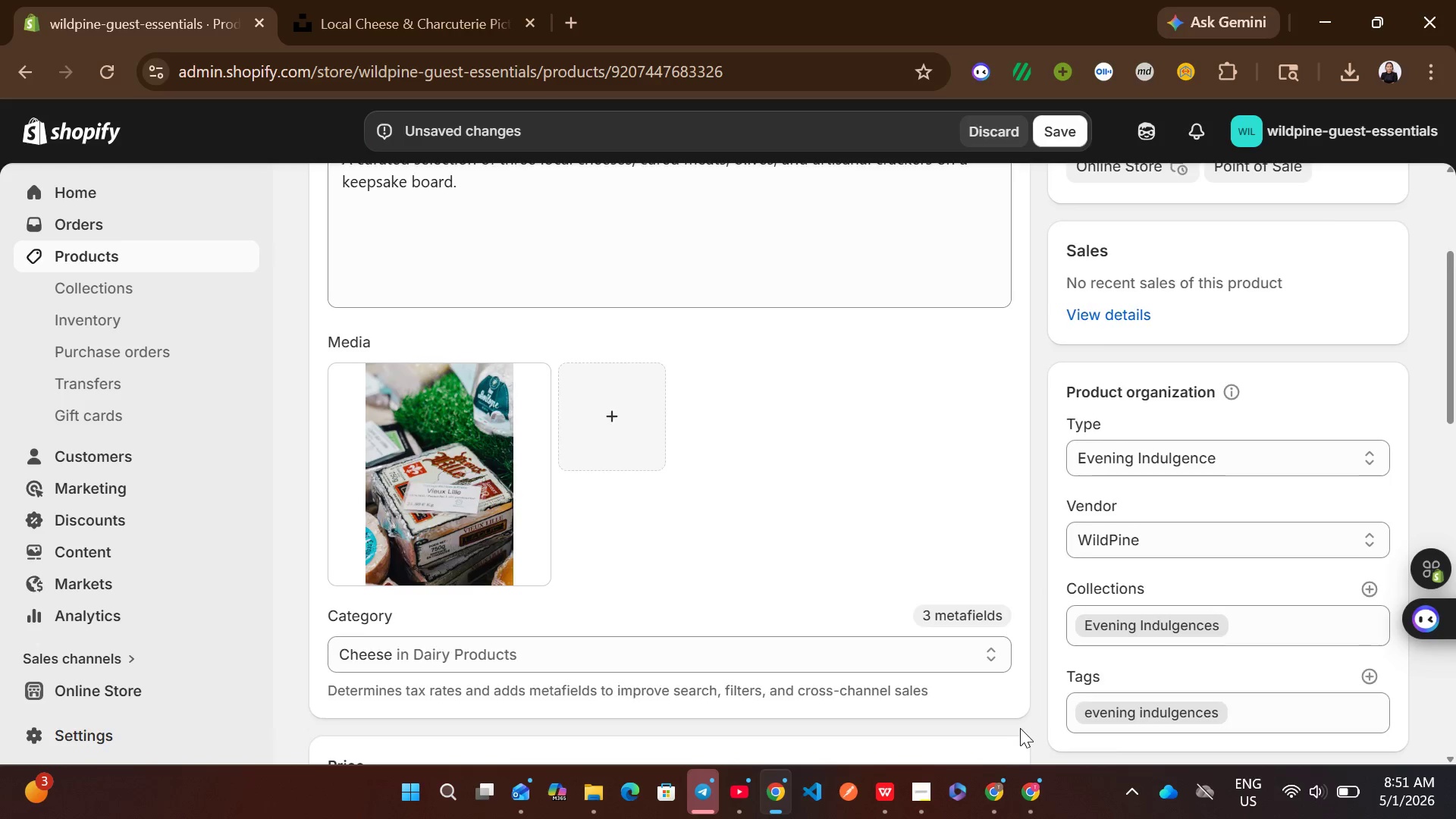 
left_click([841, 533])
 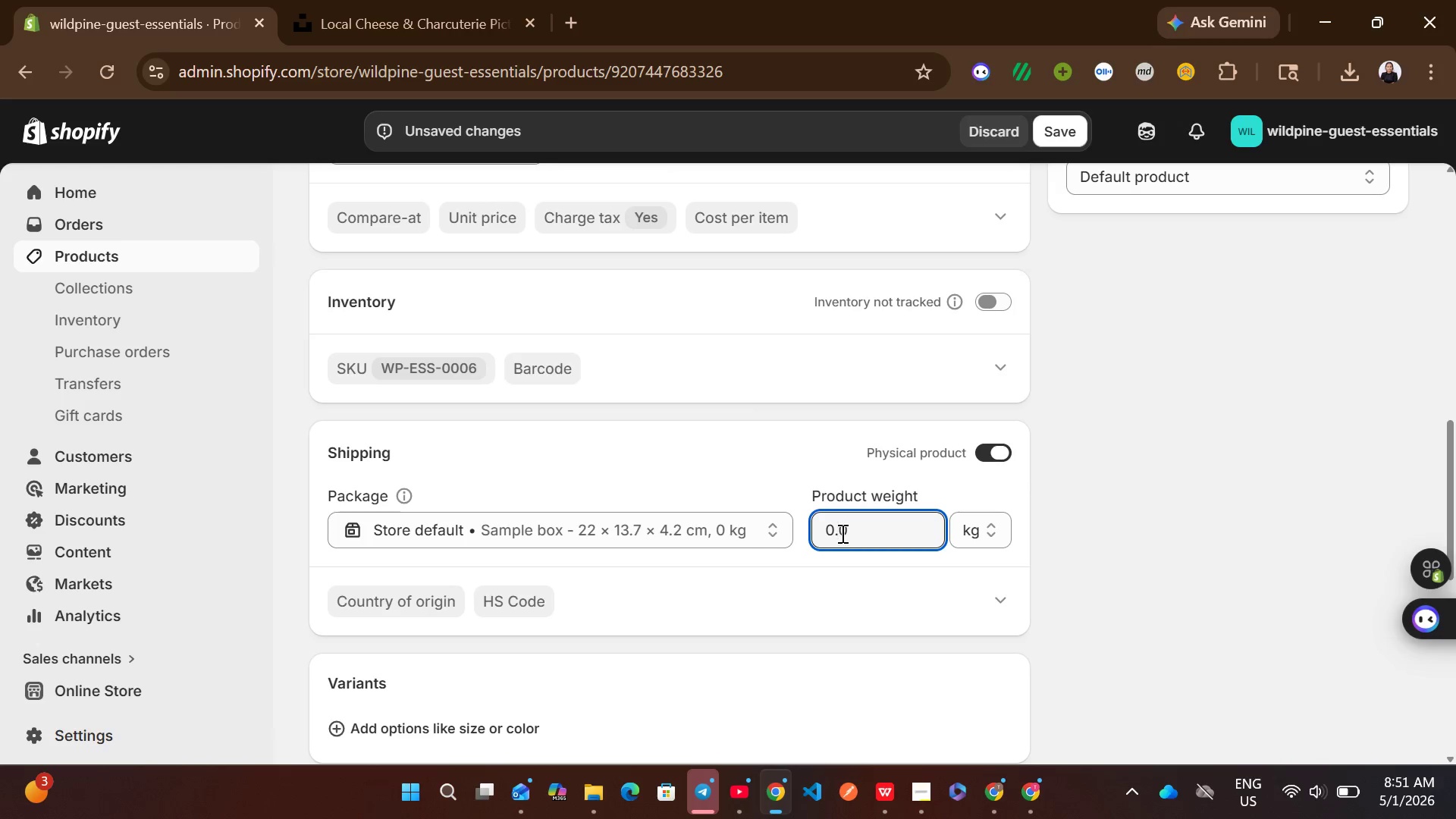 
key(Control+ControlLeft)
 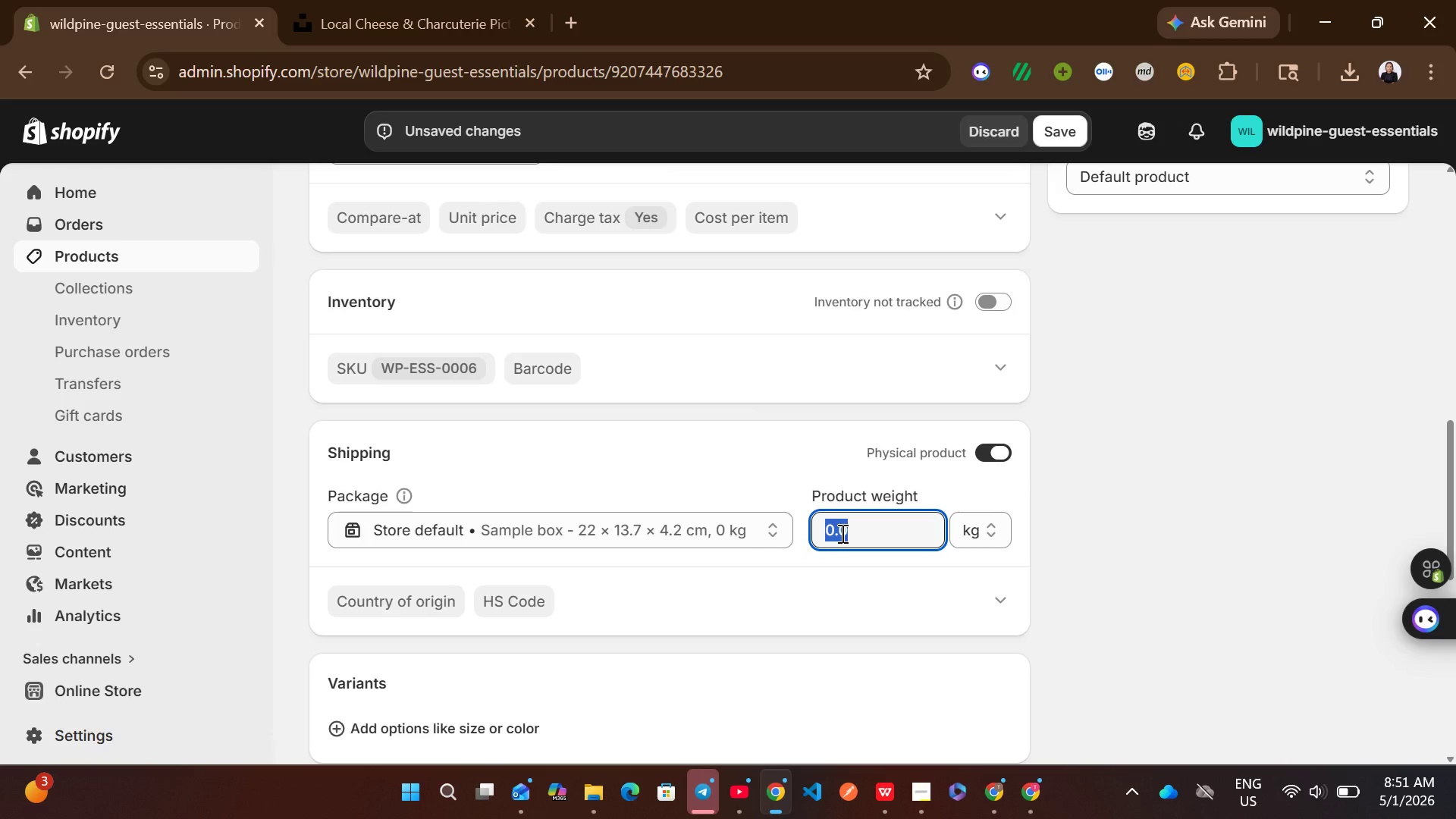 
key(Control+A)
 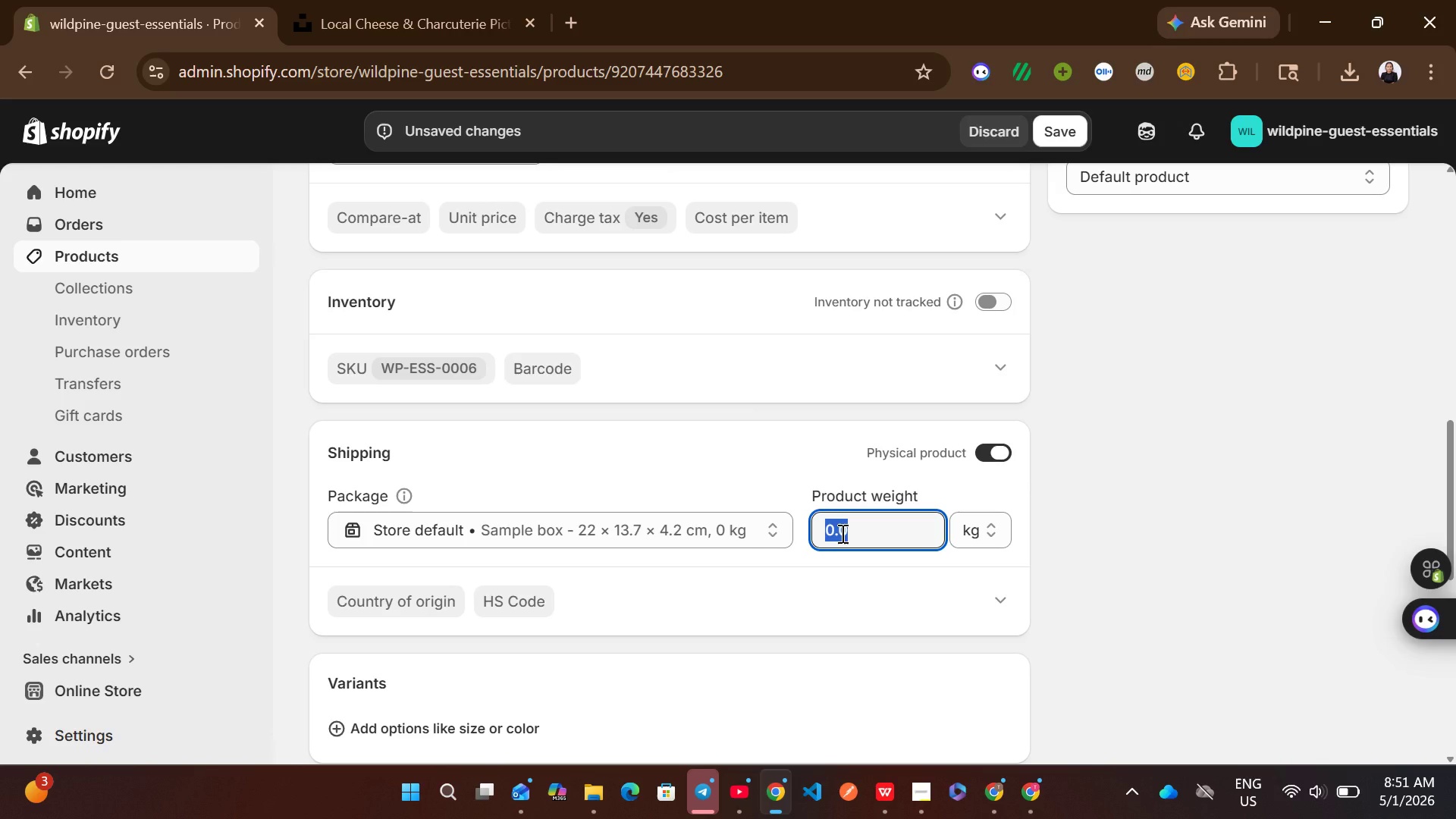 
key(1)
 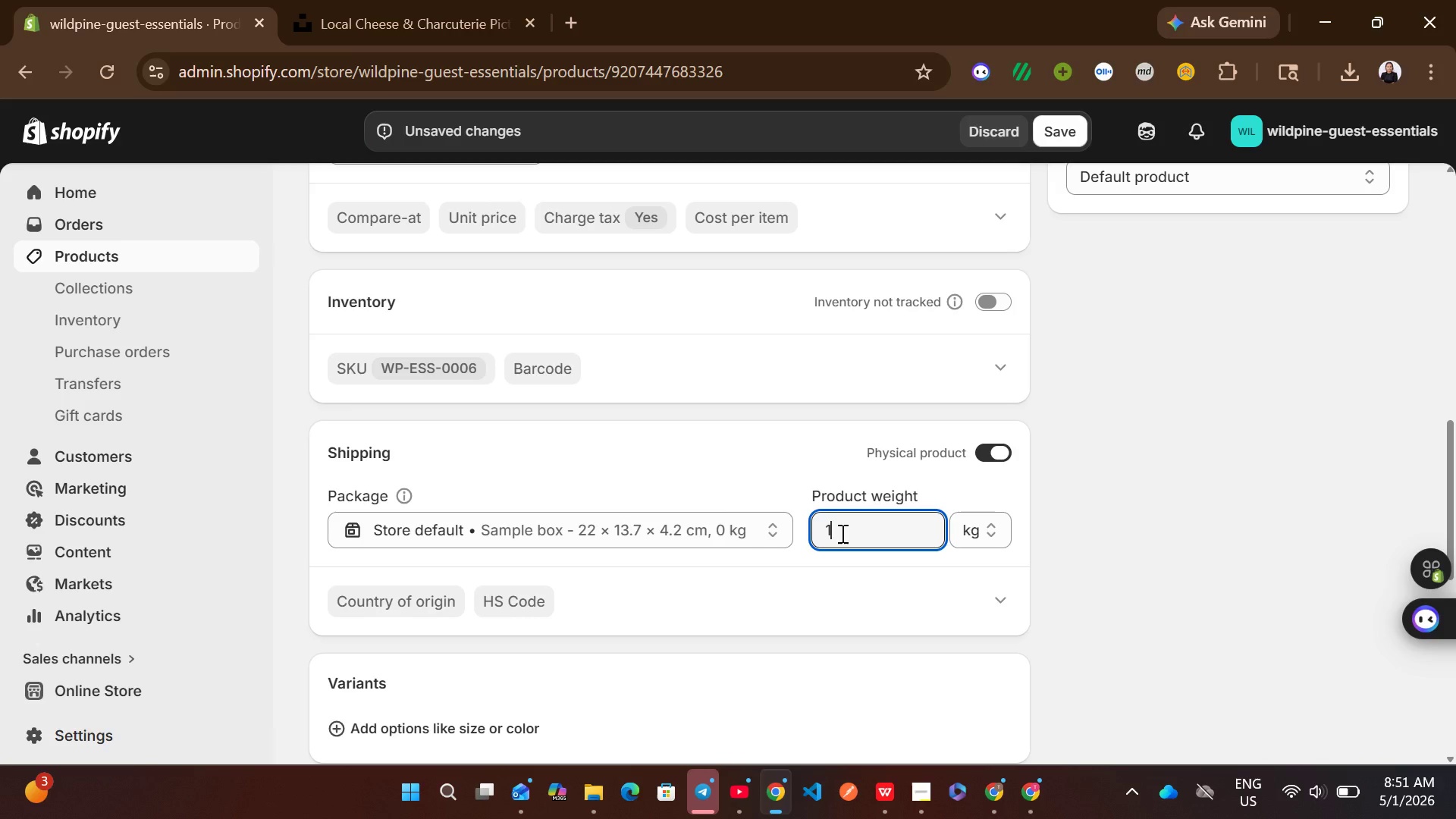 
key(Period)
 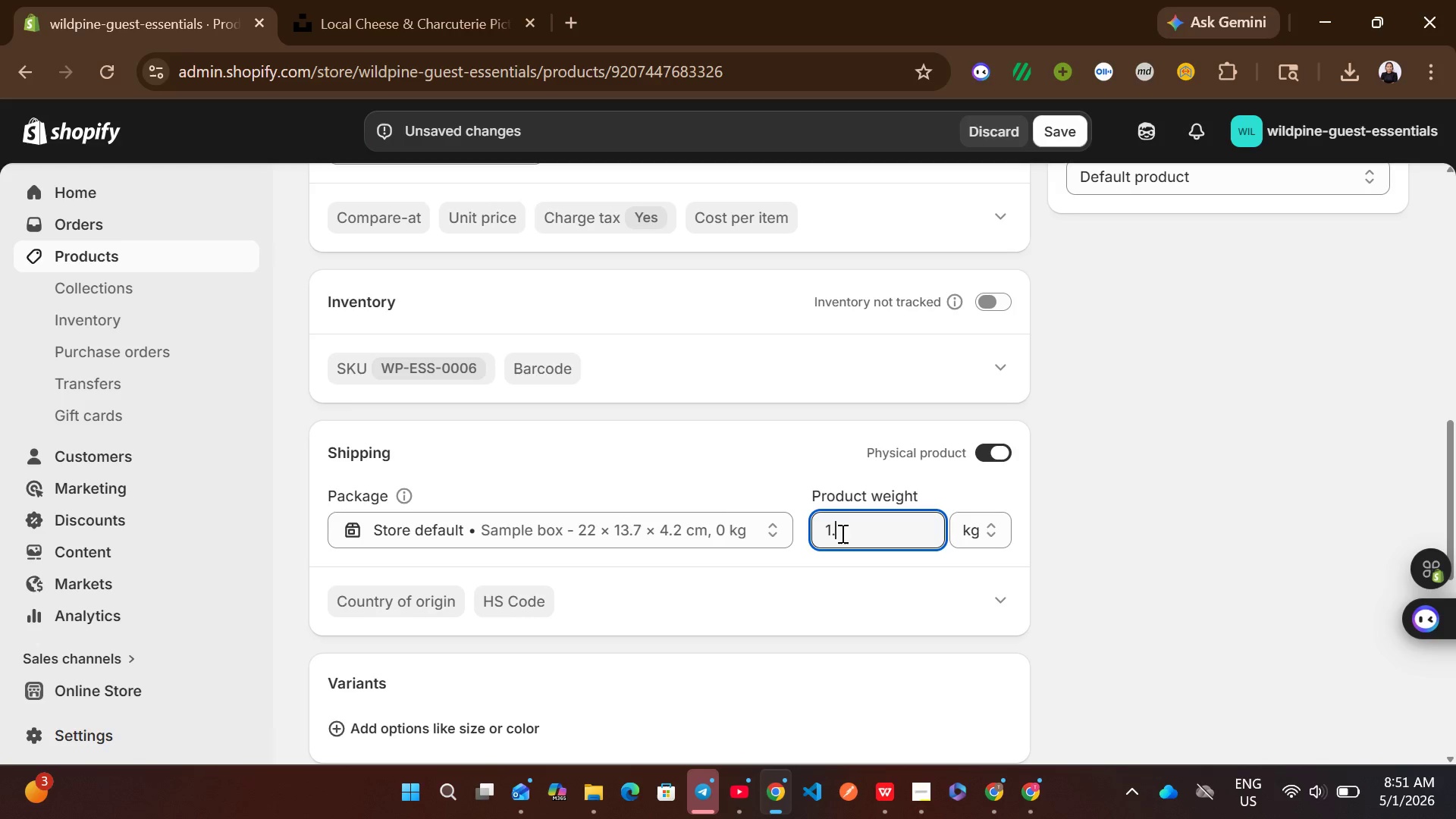 
key(5)
 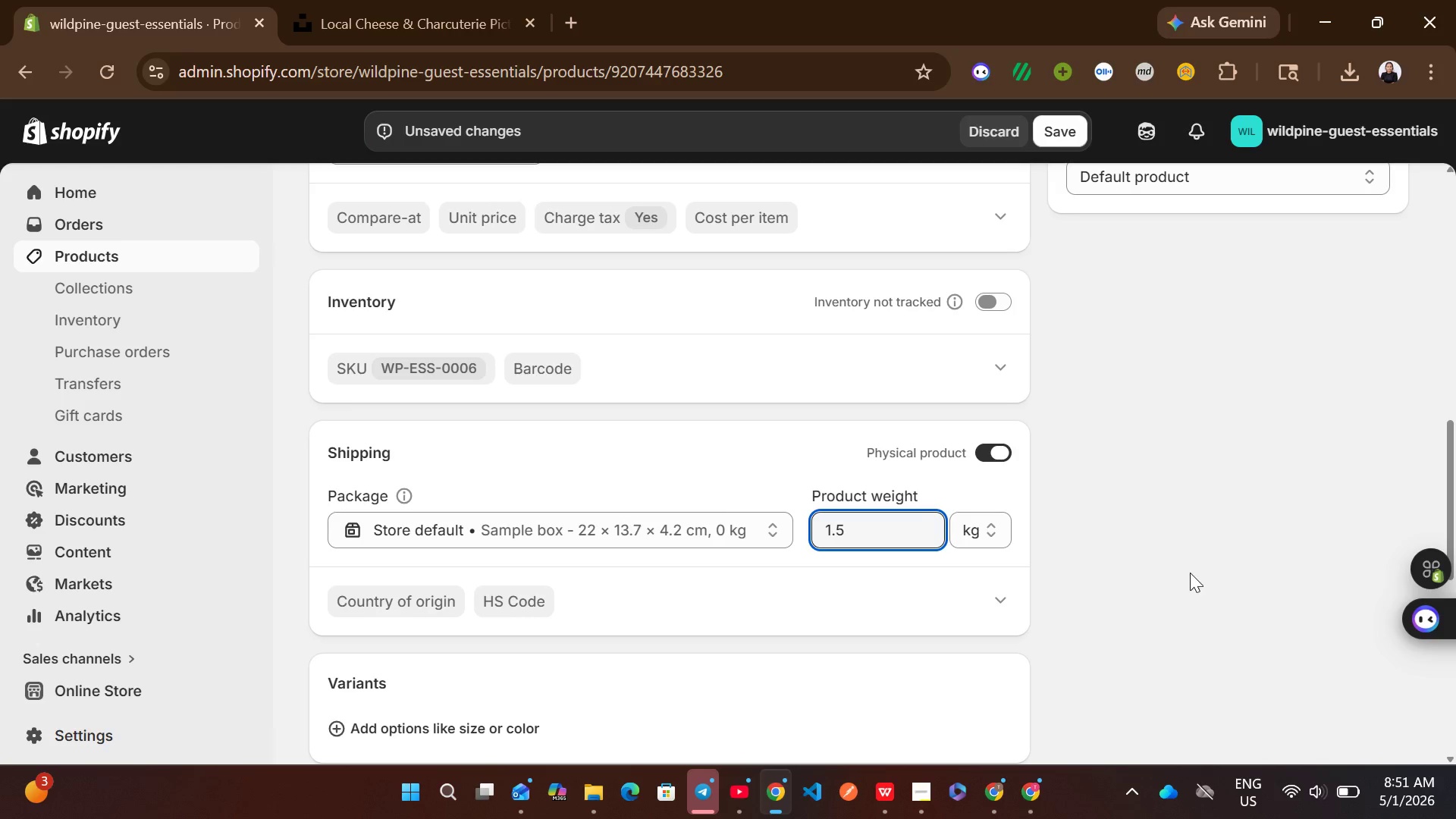 
left_click([1190, 573])
 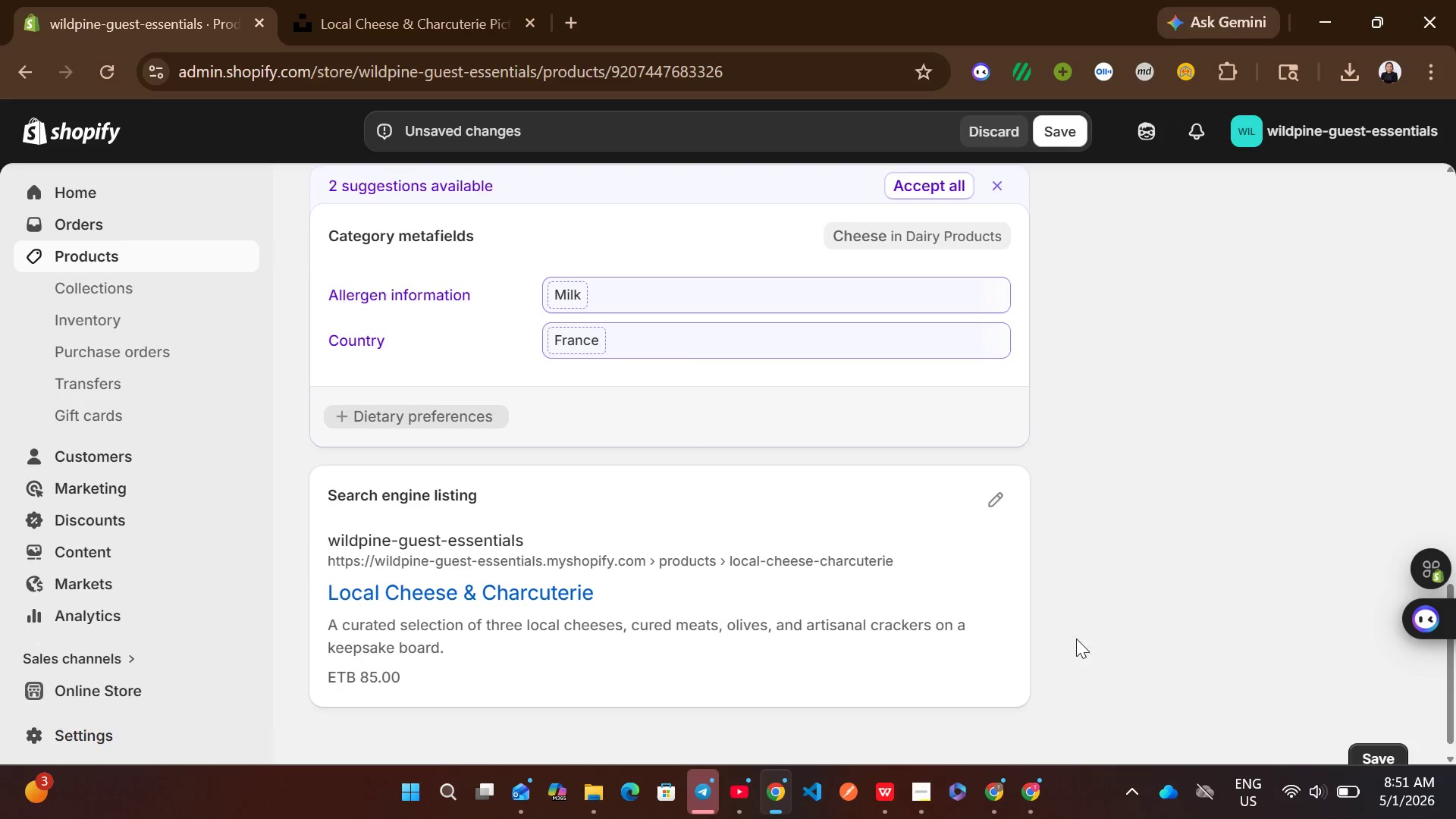 
left_click([983, 494])
 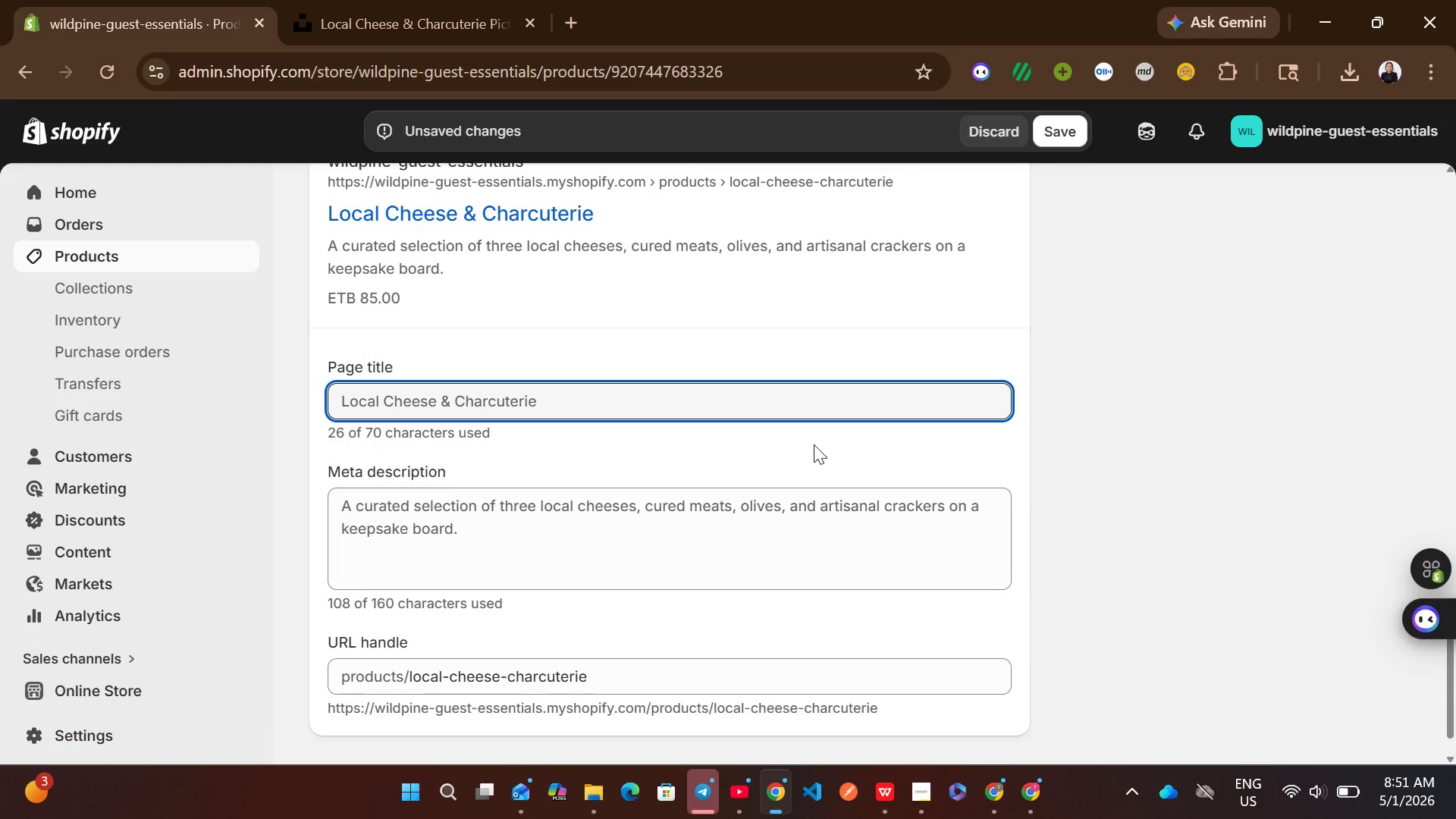 
left_click([797, 417])
 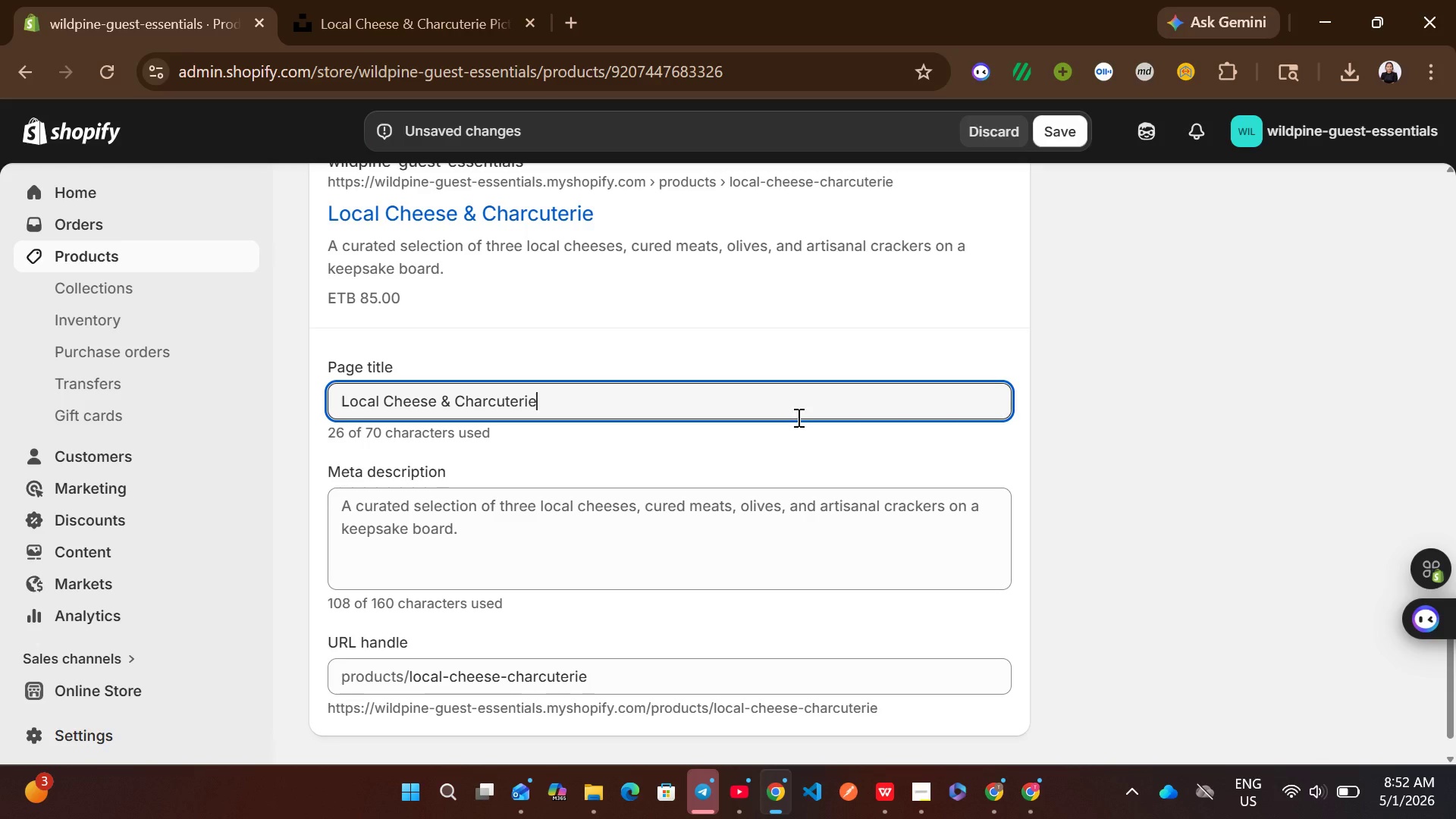 
wait(12.84)
 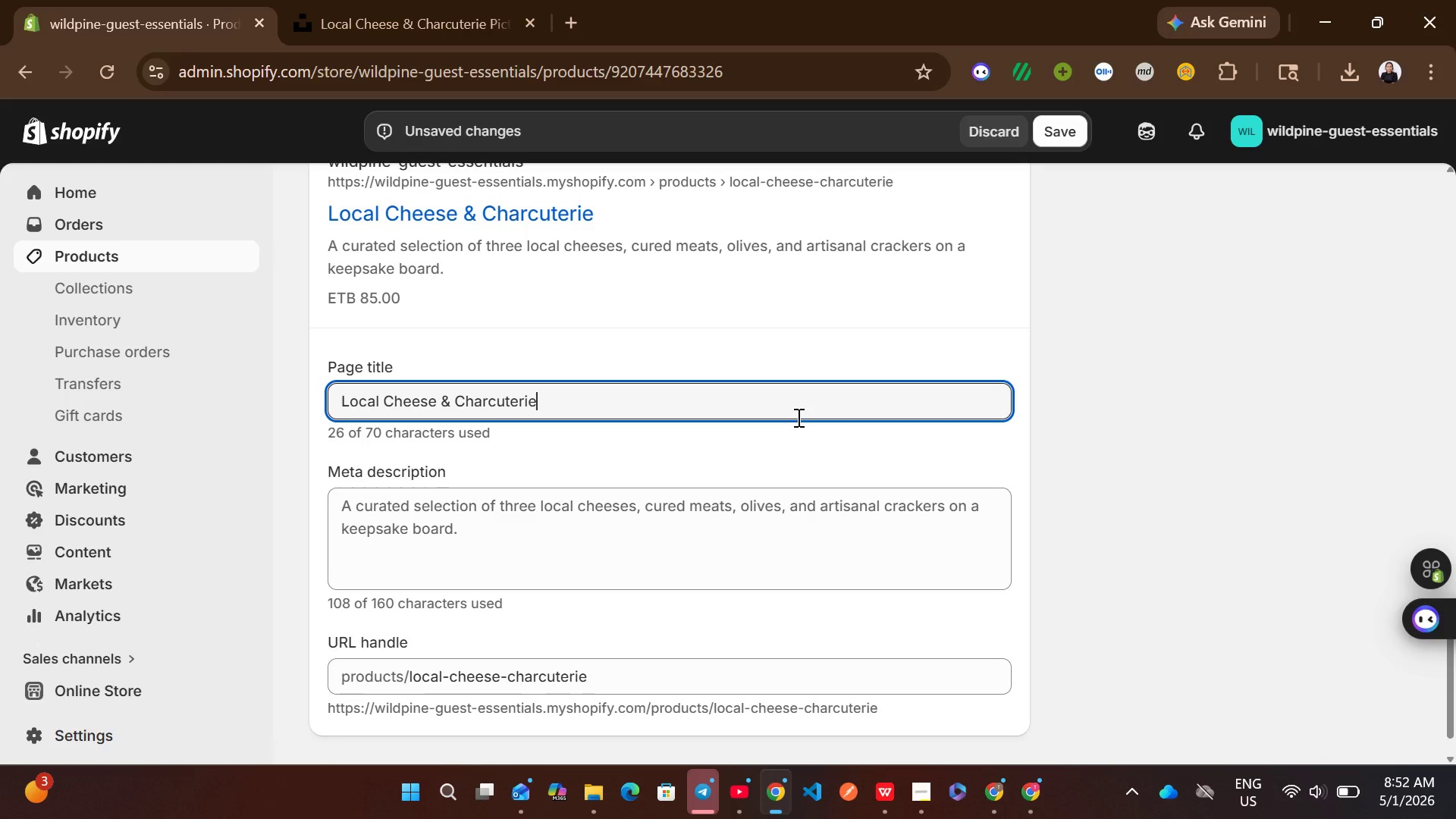 
left_click([620, 557])
 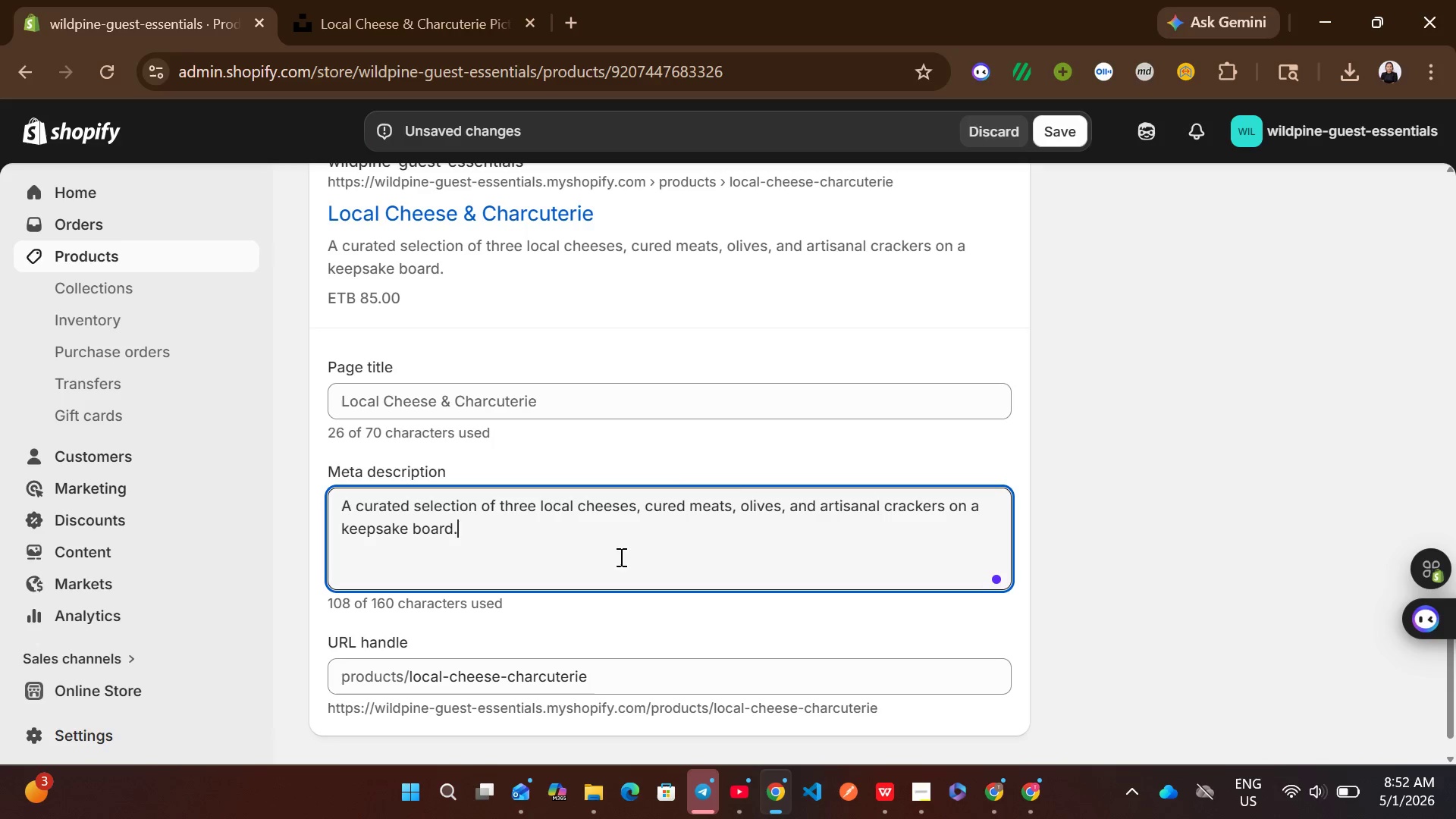 
key(Control+A)
 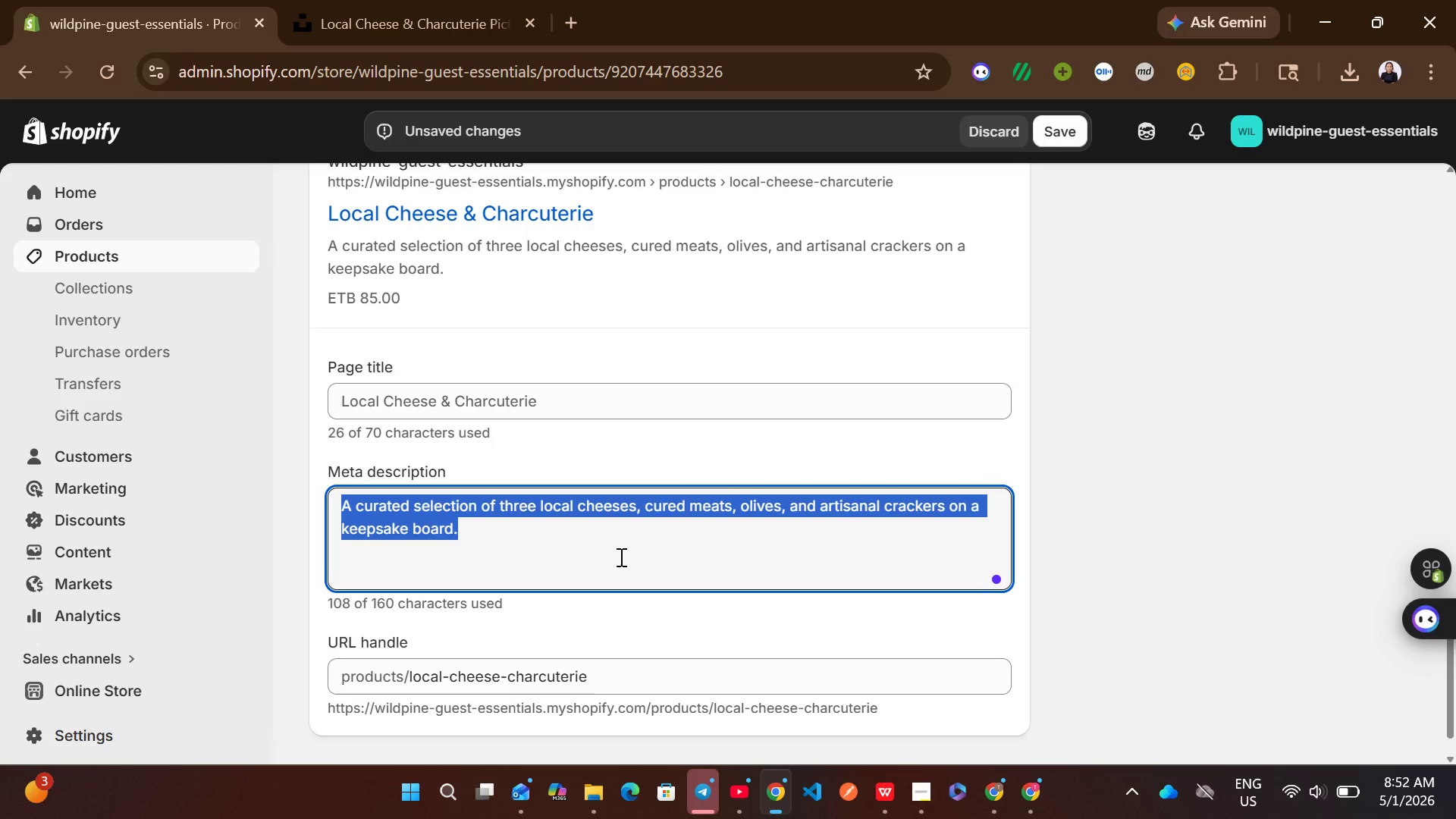 
type(savor local flavors with our cheese )
 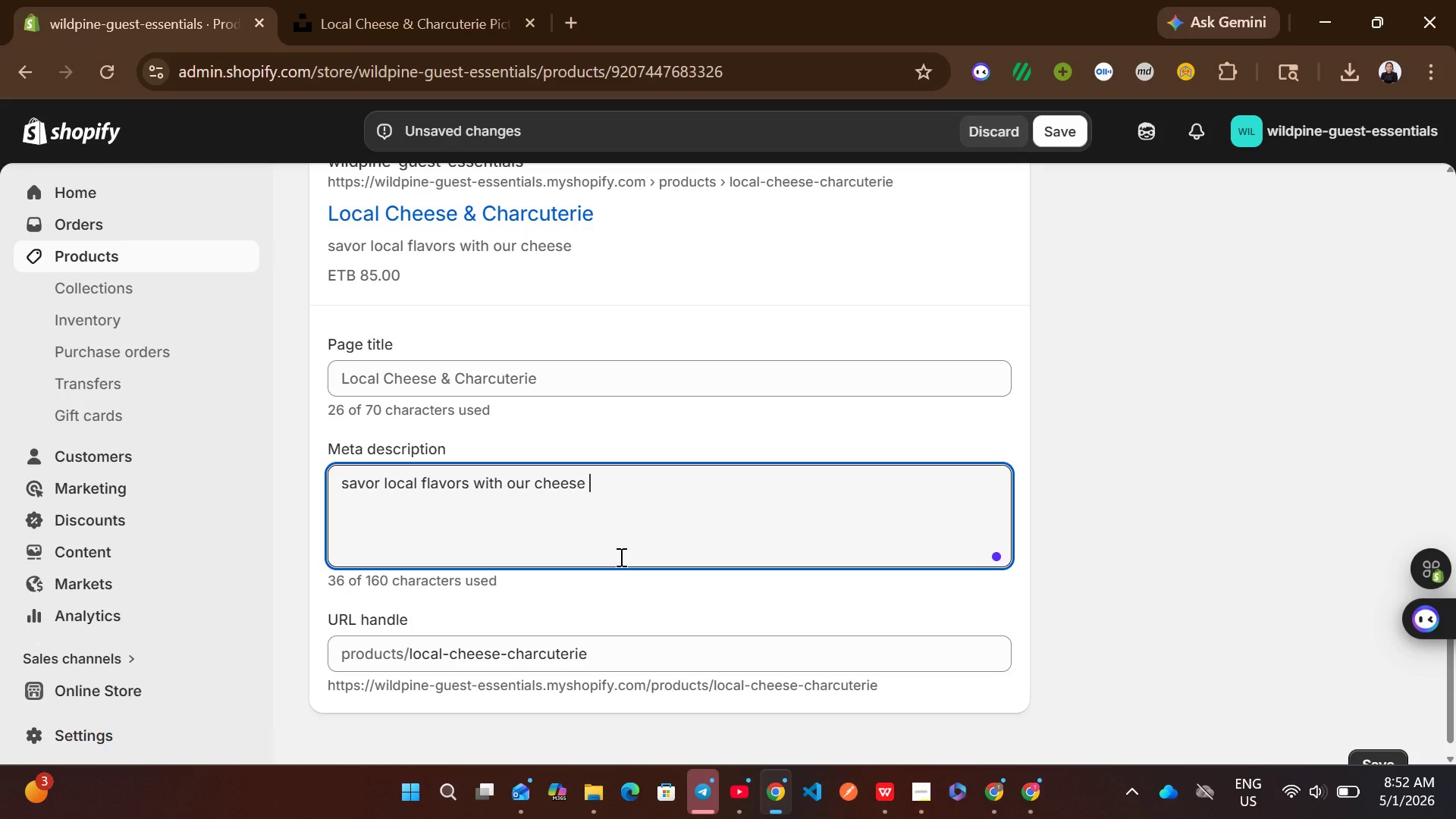 
hold_key(key=ShiftLeft, duration=0.69)
 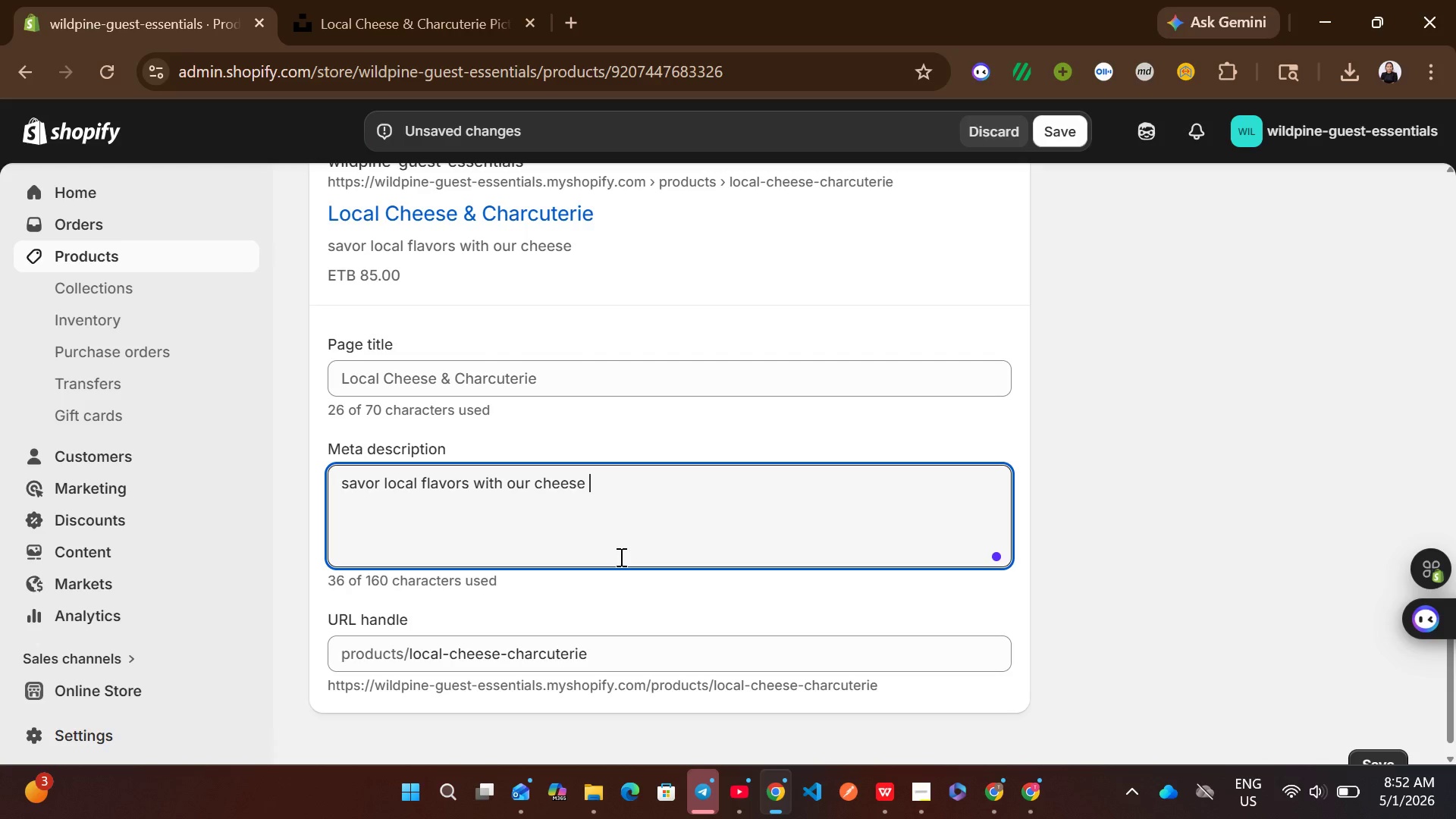 
type(& cg)
key(Backspace)
type(harcuti)
key(Backspace)
type(erie board. Featuring regional delicacies )
 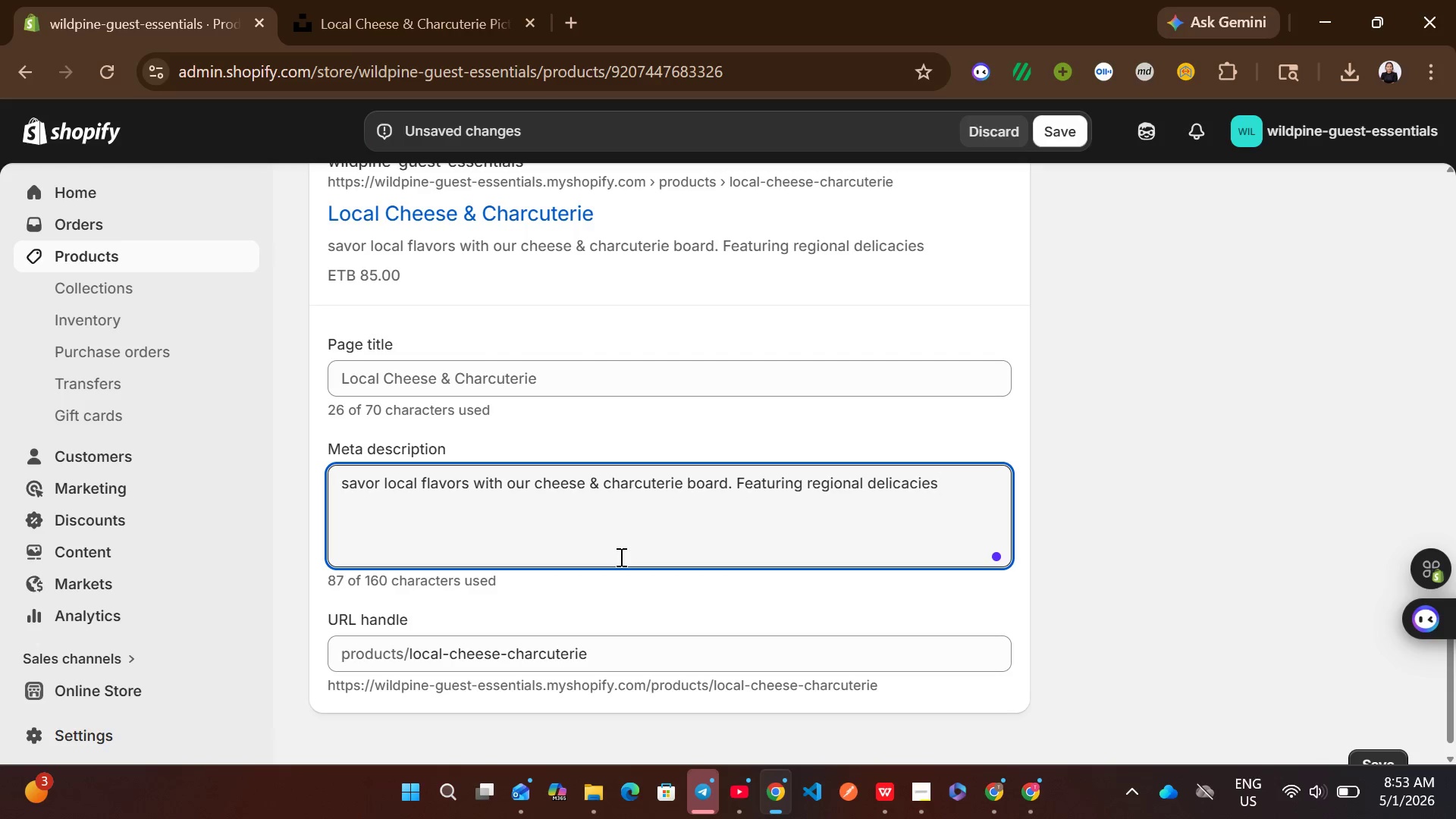 
type(delivered chilled to your accomodation.)
 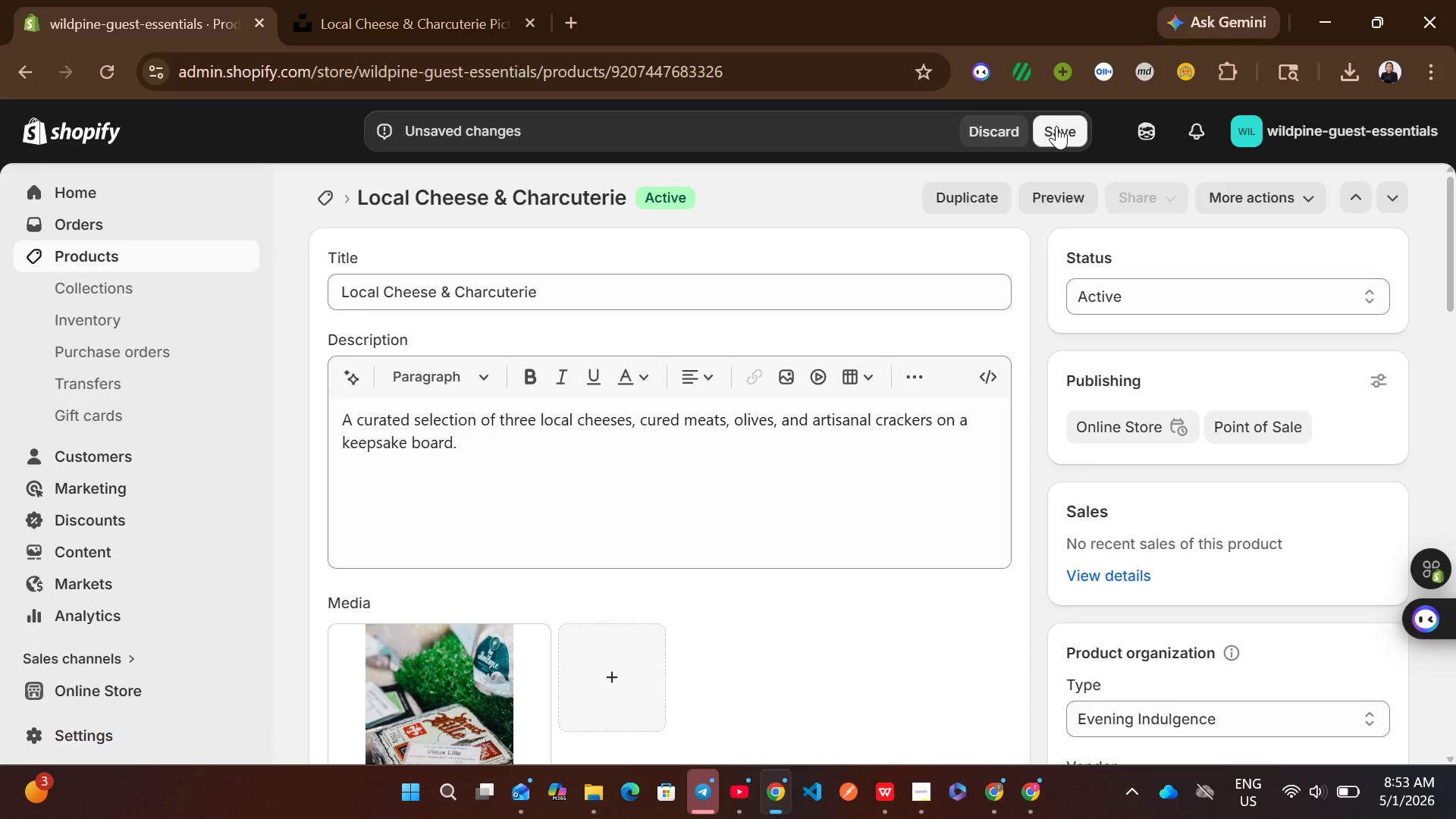 
wait(7.78)
 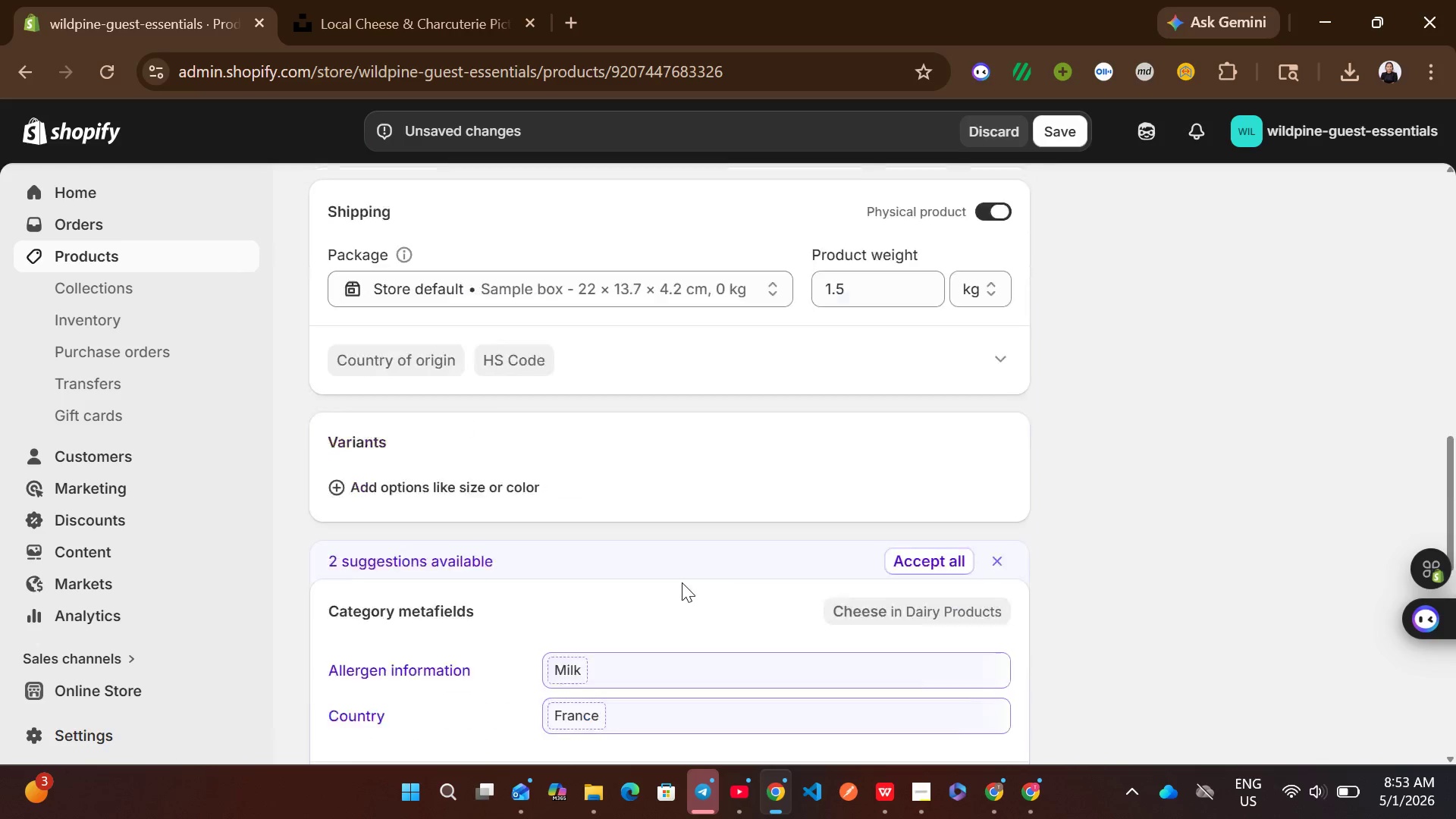 
left_click([1077, 130])
 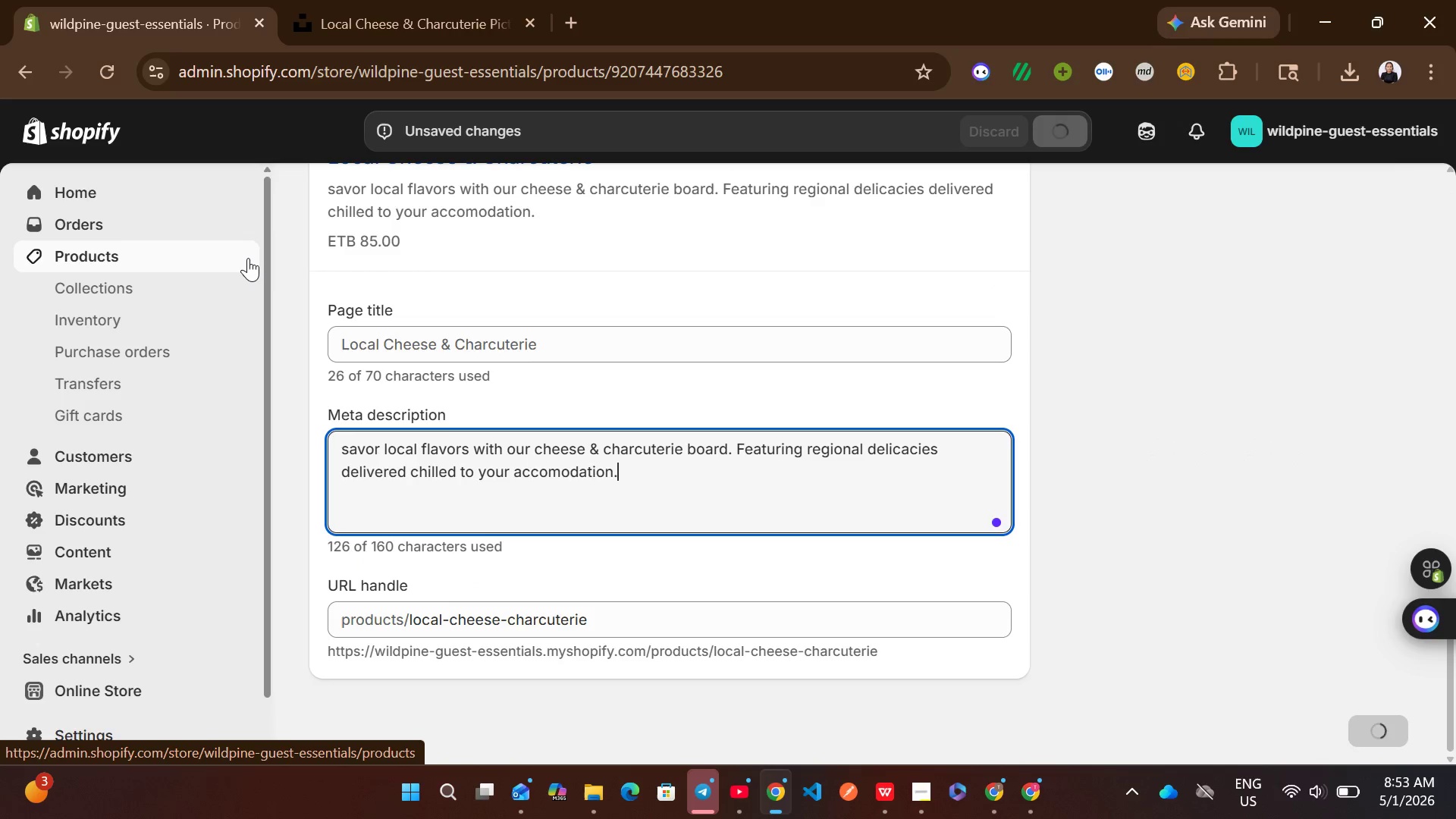 
wait(5.72)
 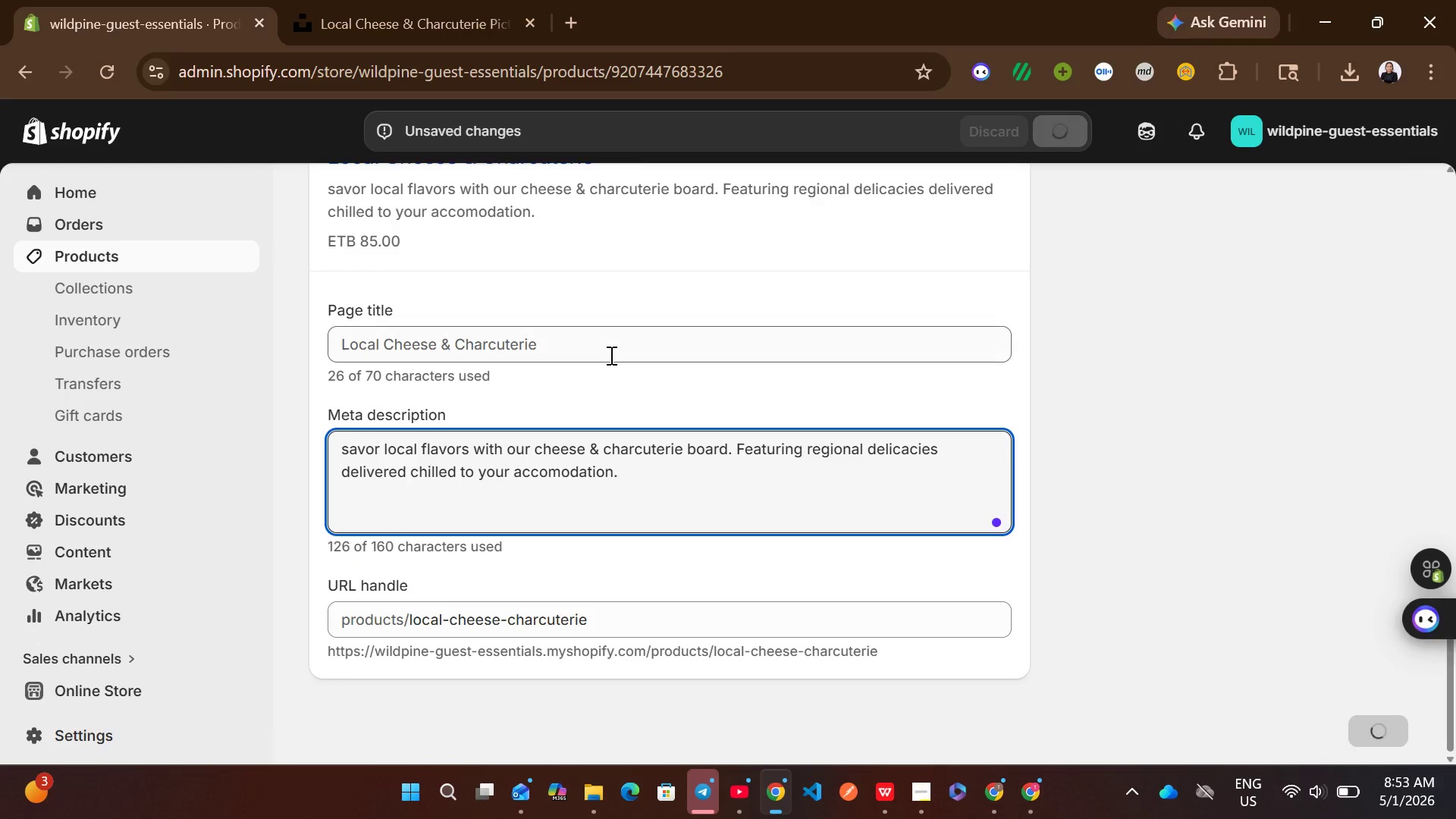 
left_click([248, 258])
 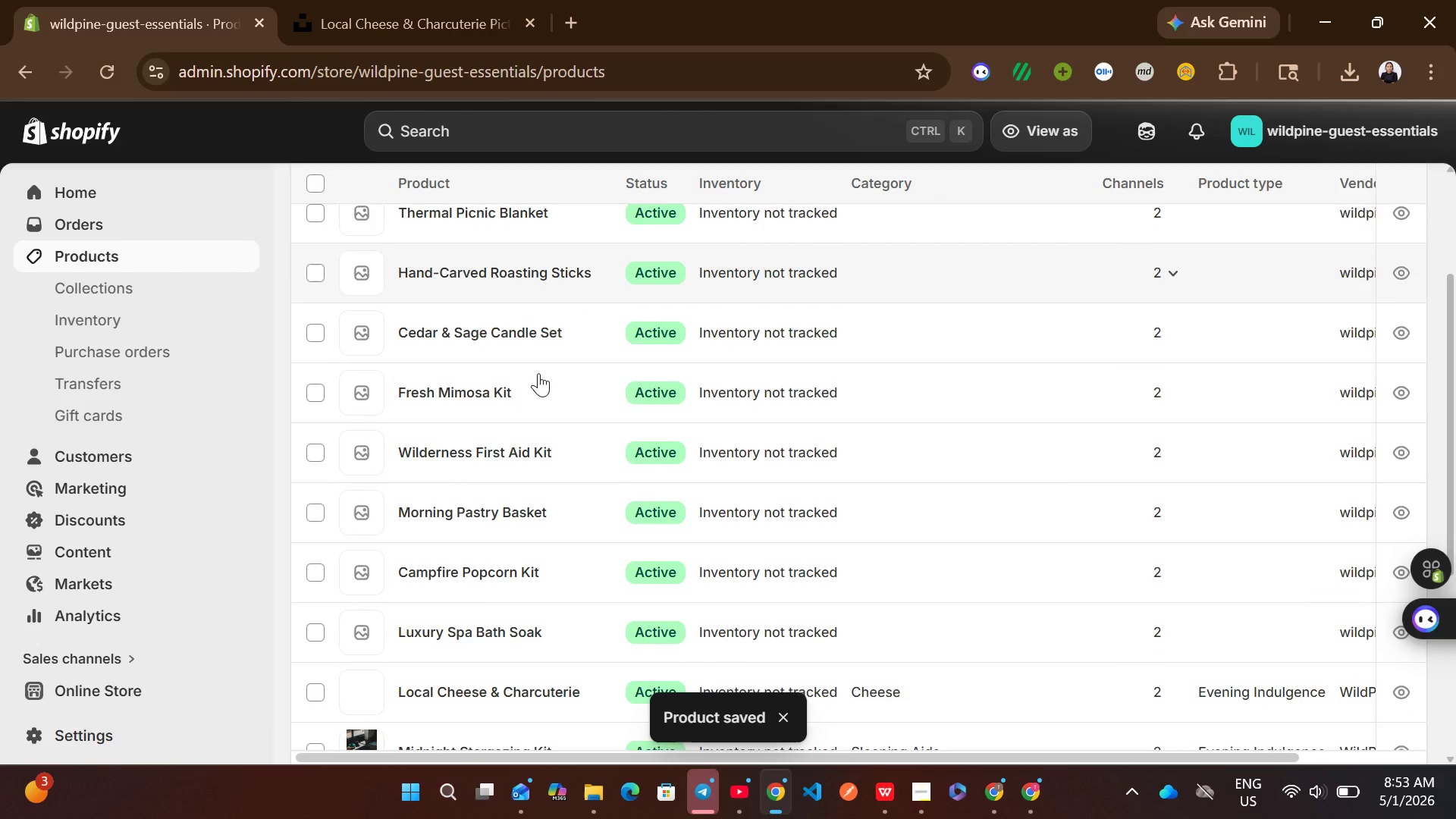 
wait(5.36)
 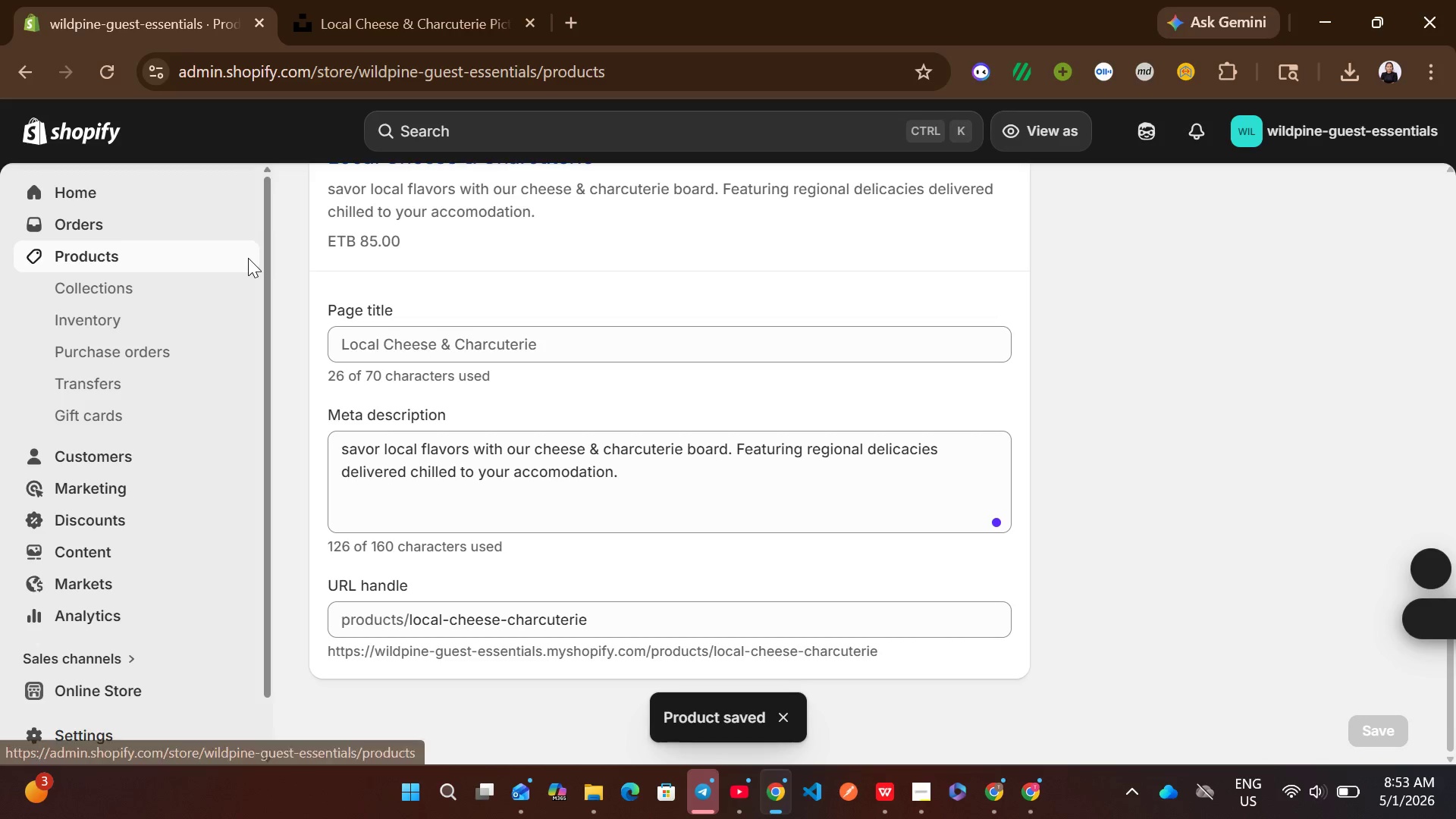 
left_click([596, 635])
 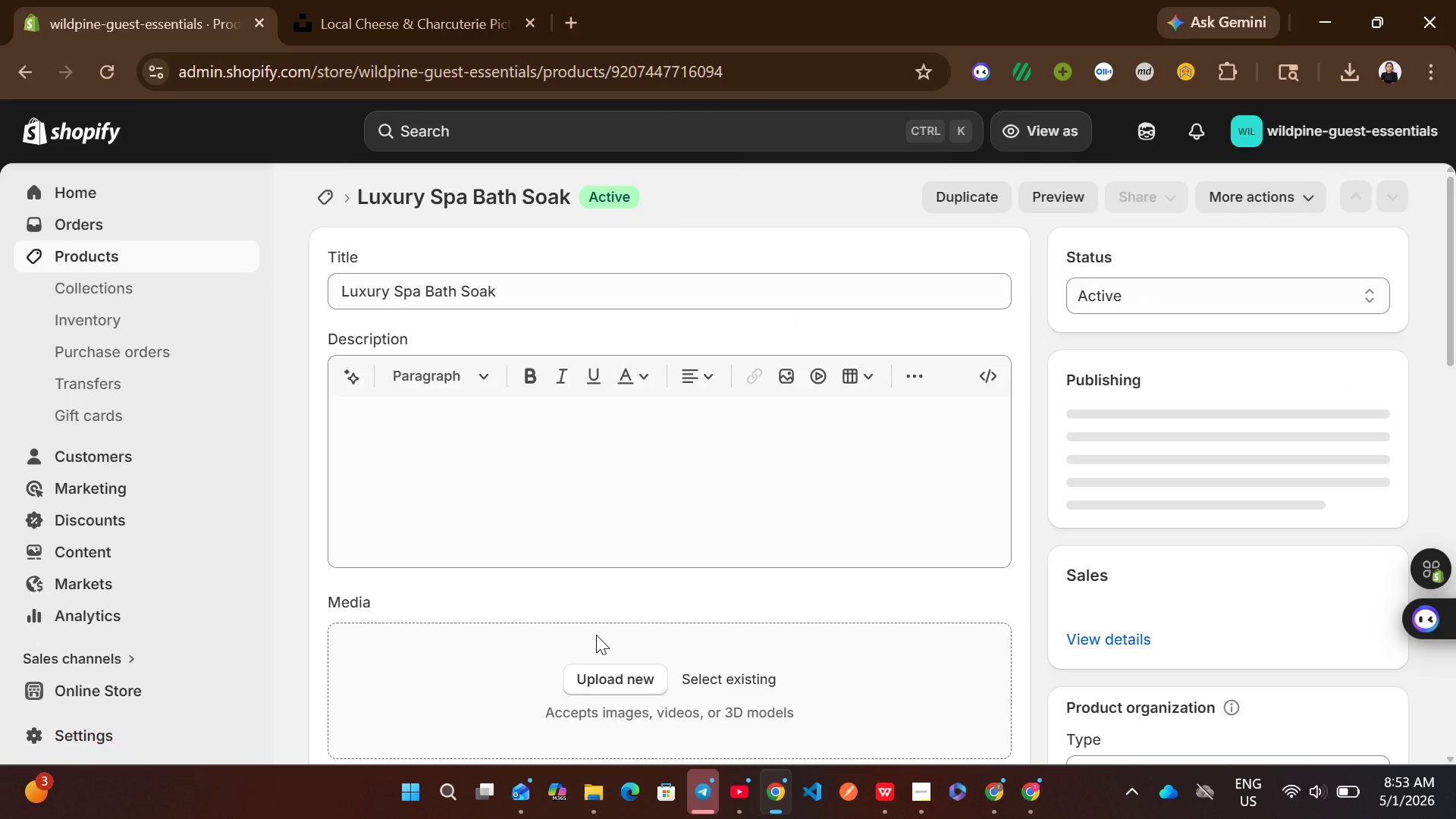 
left_click([535, 281])
 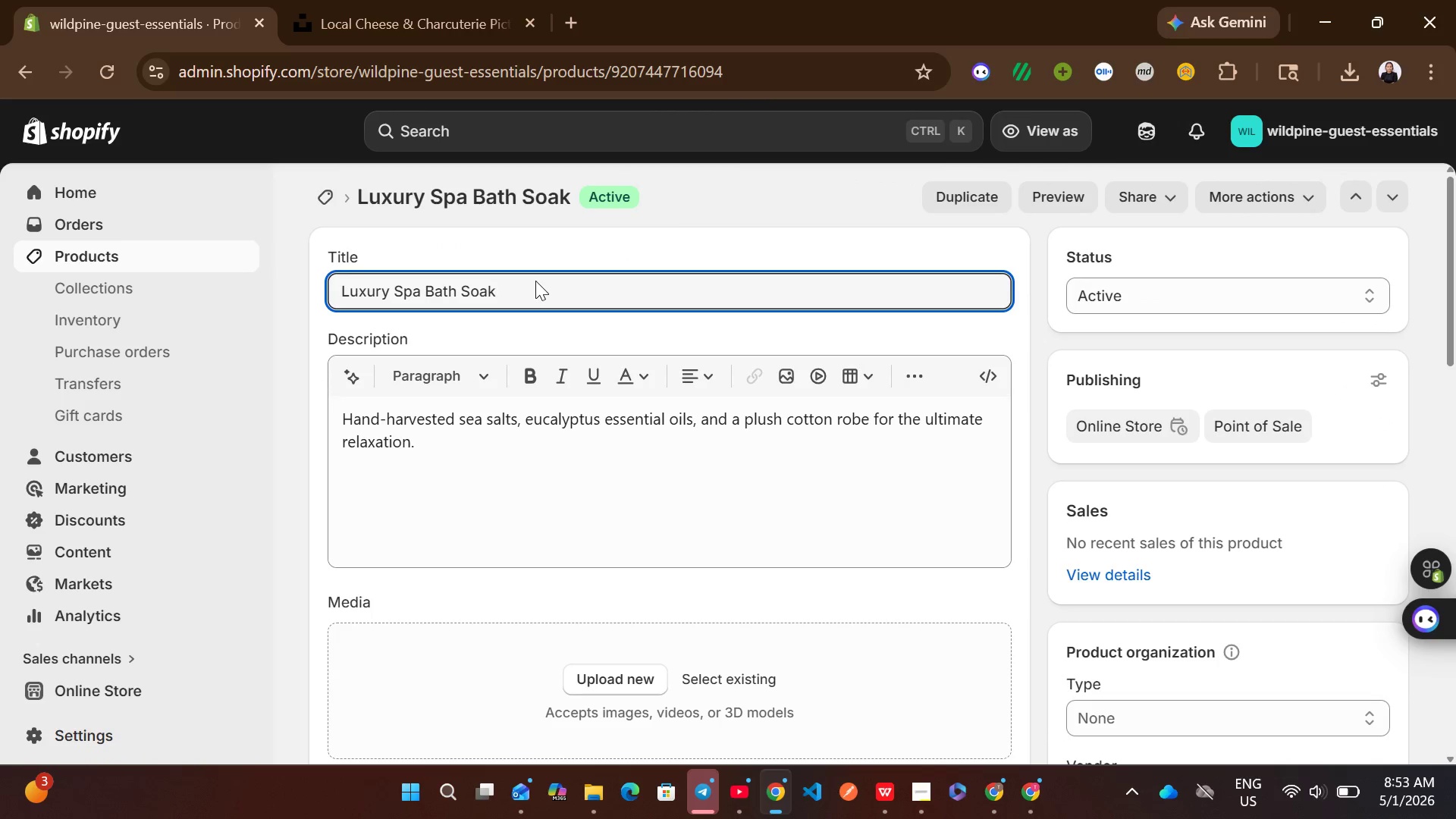 
key(Control+A)
 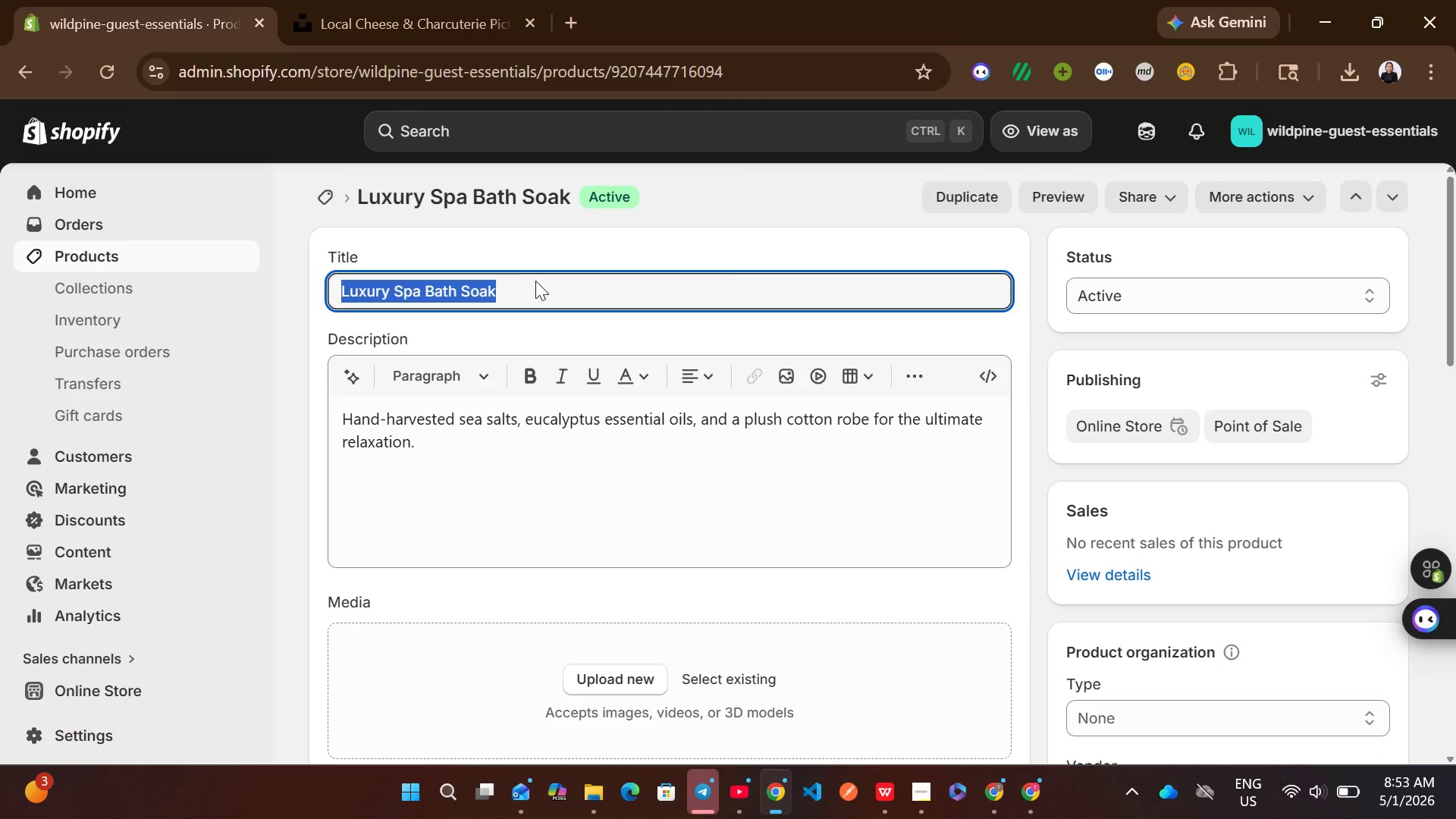 
key(Control+C)
 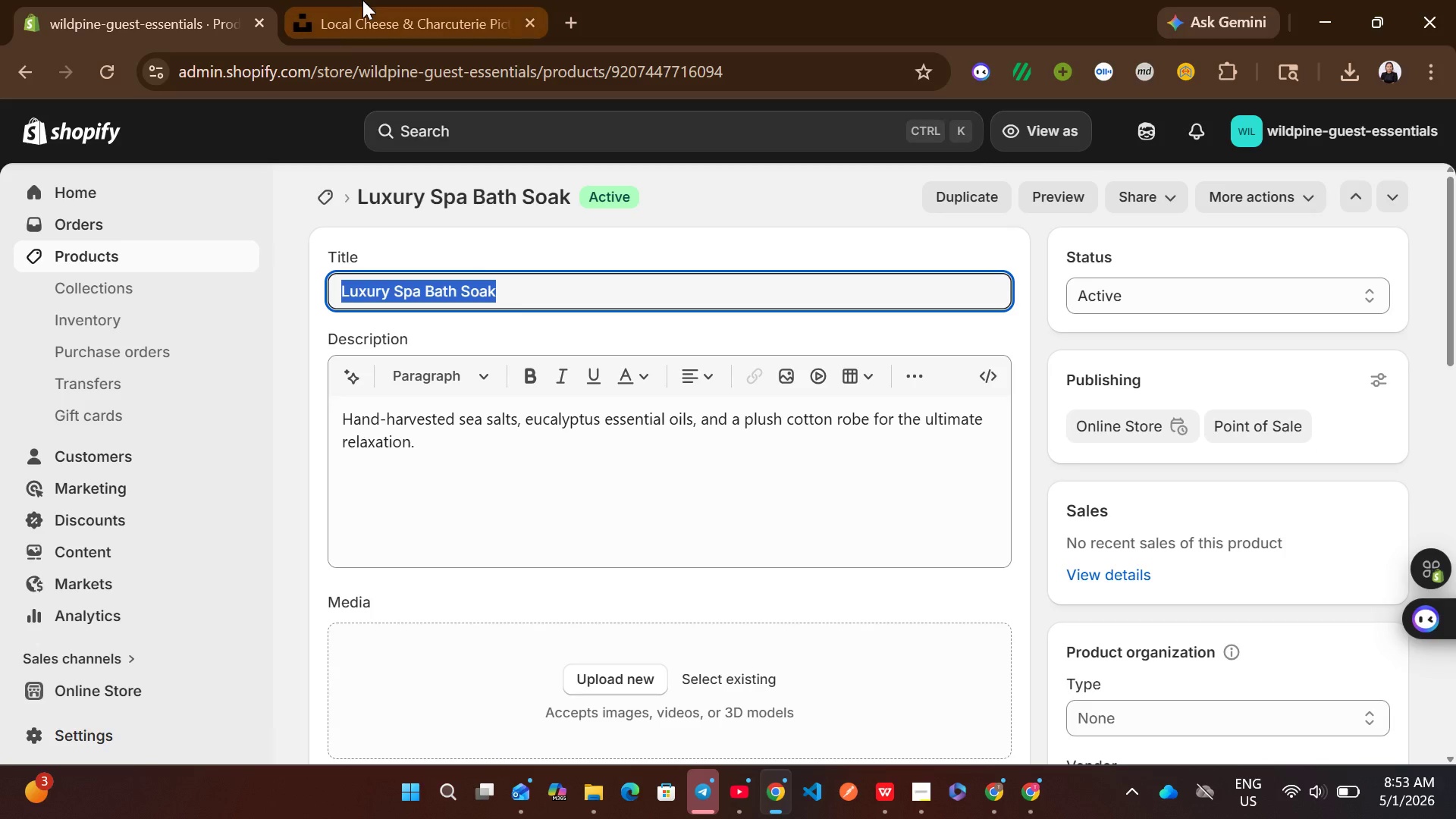 
left_click([362, 0])
 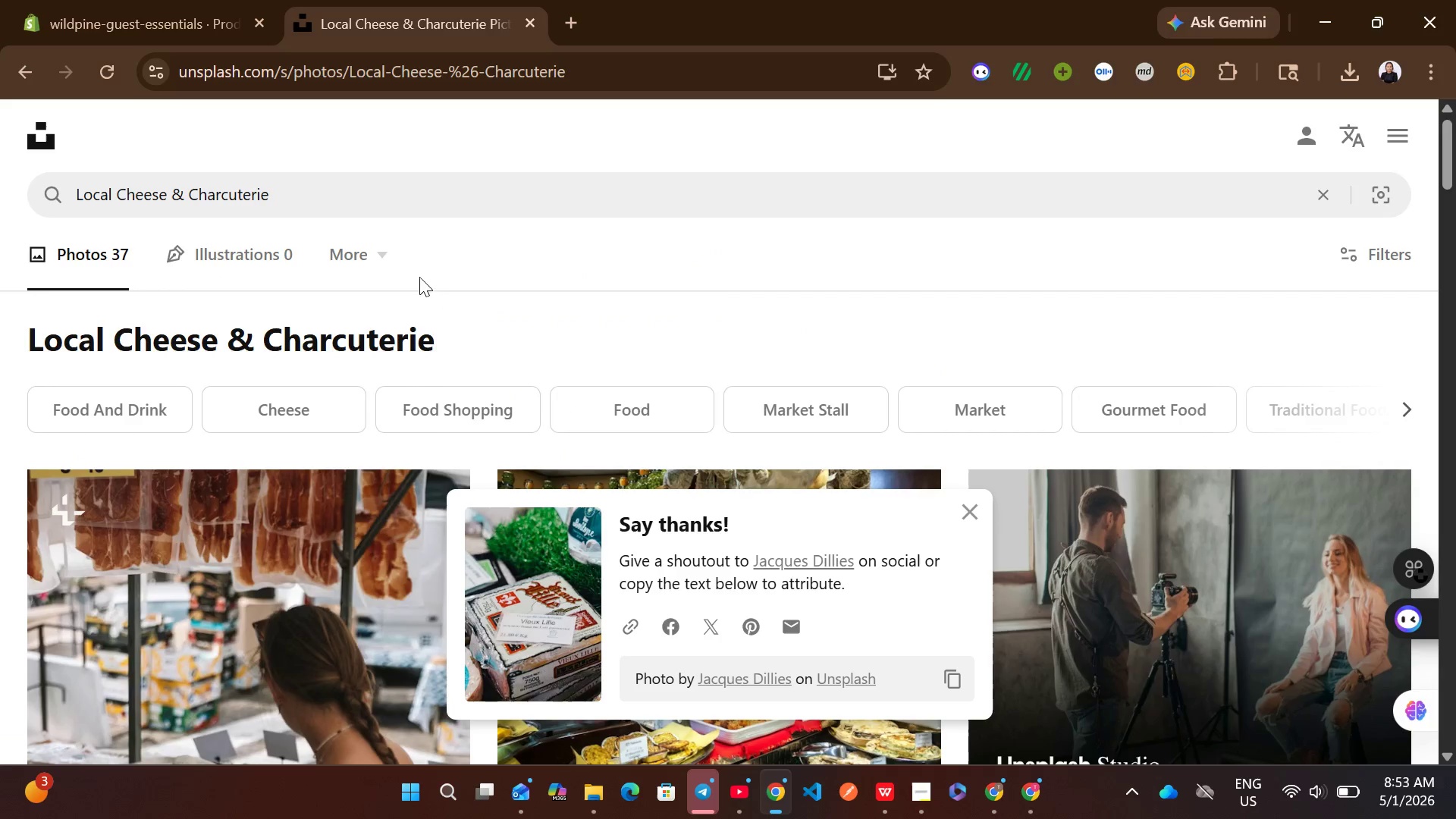 
left_click([386, 174])
 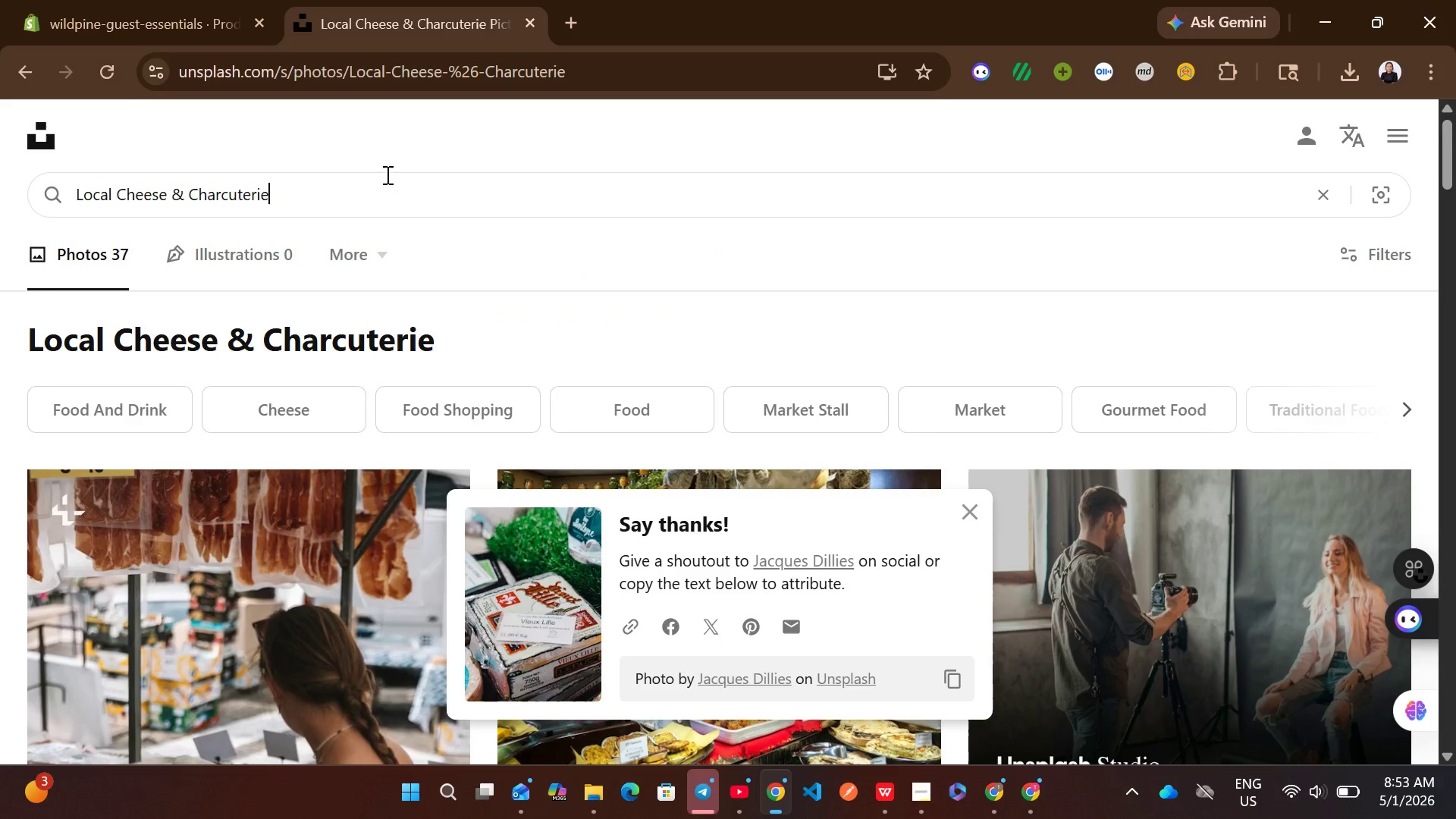 
key(Control+A)
 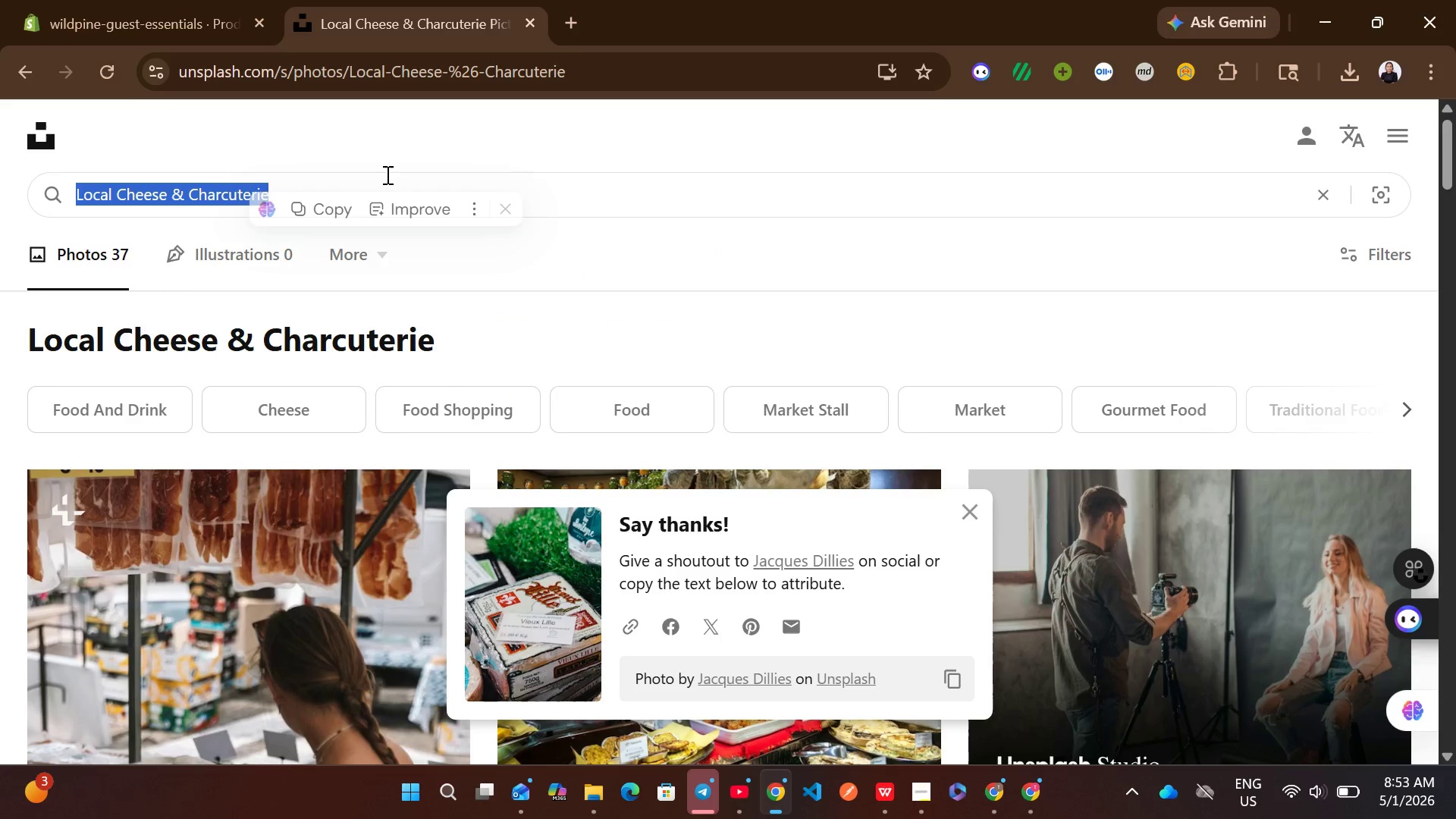 
key(Control+ControlLeft)
 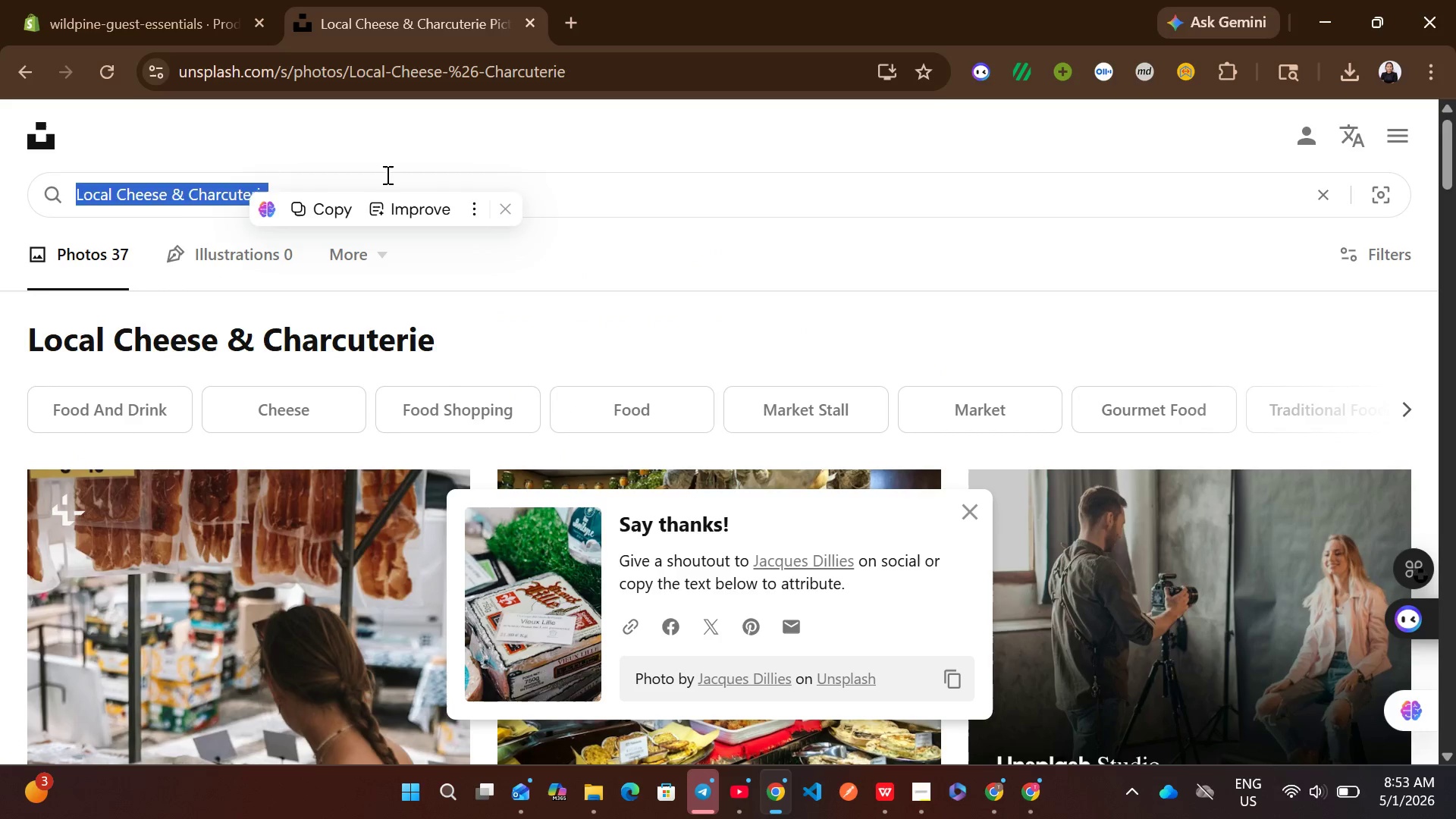 
key(Control+V)
 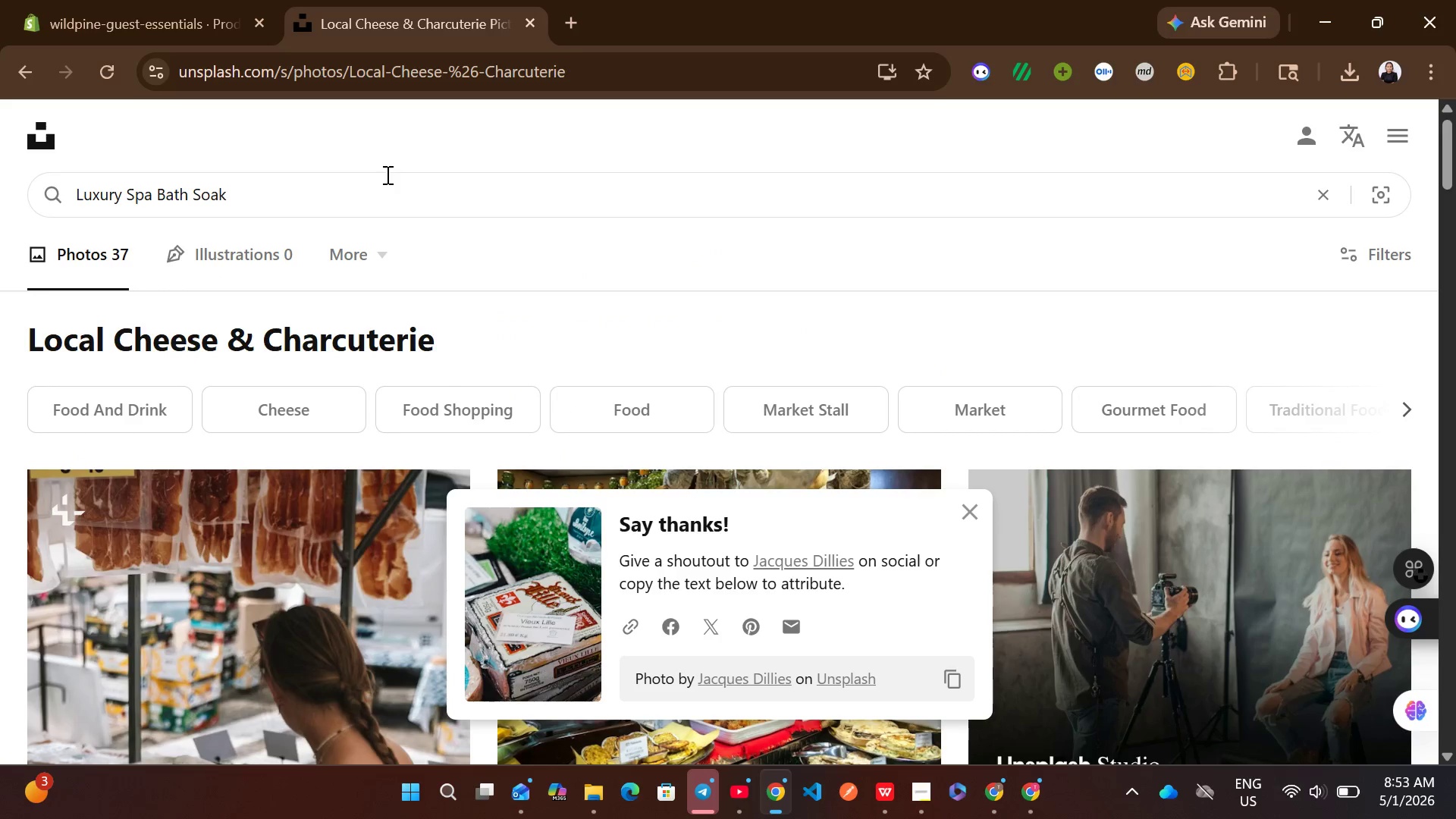 
key(Enter)
 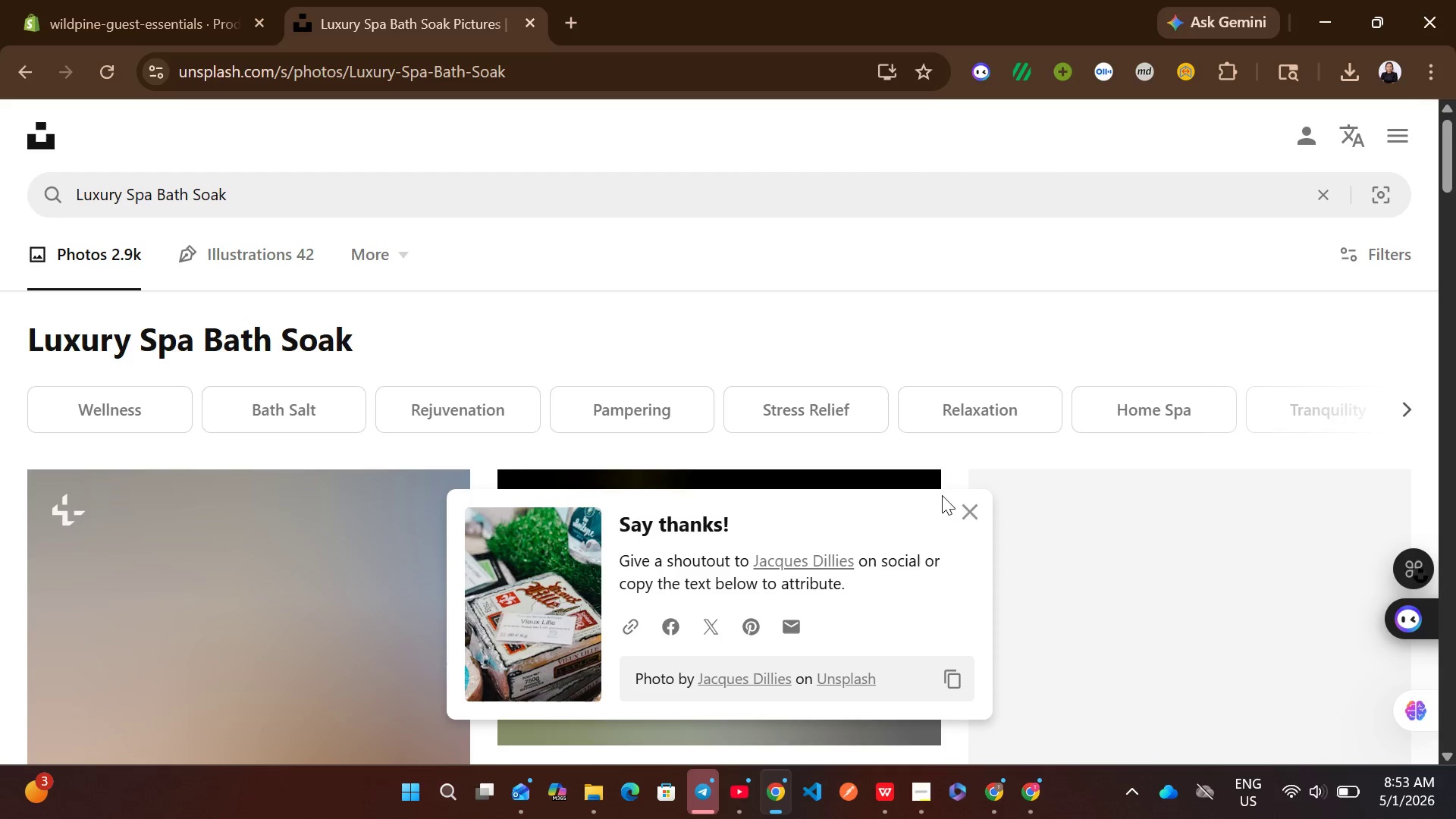 
left_click([970, 502])
 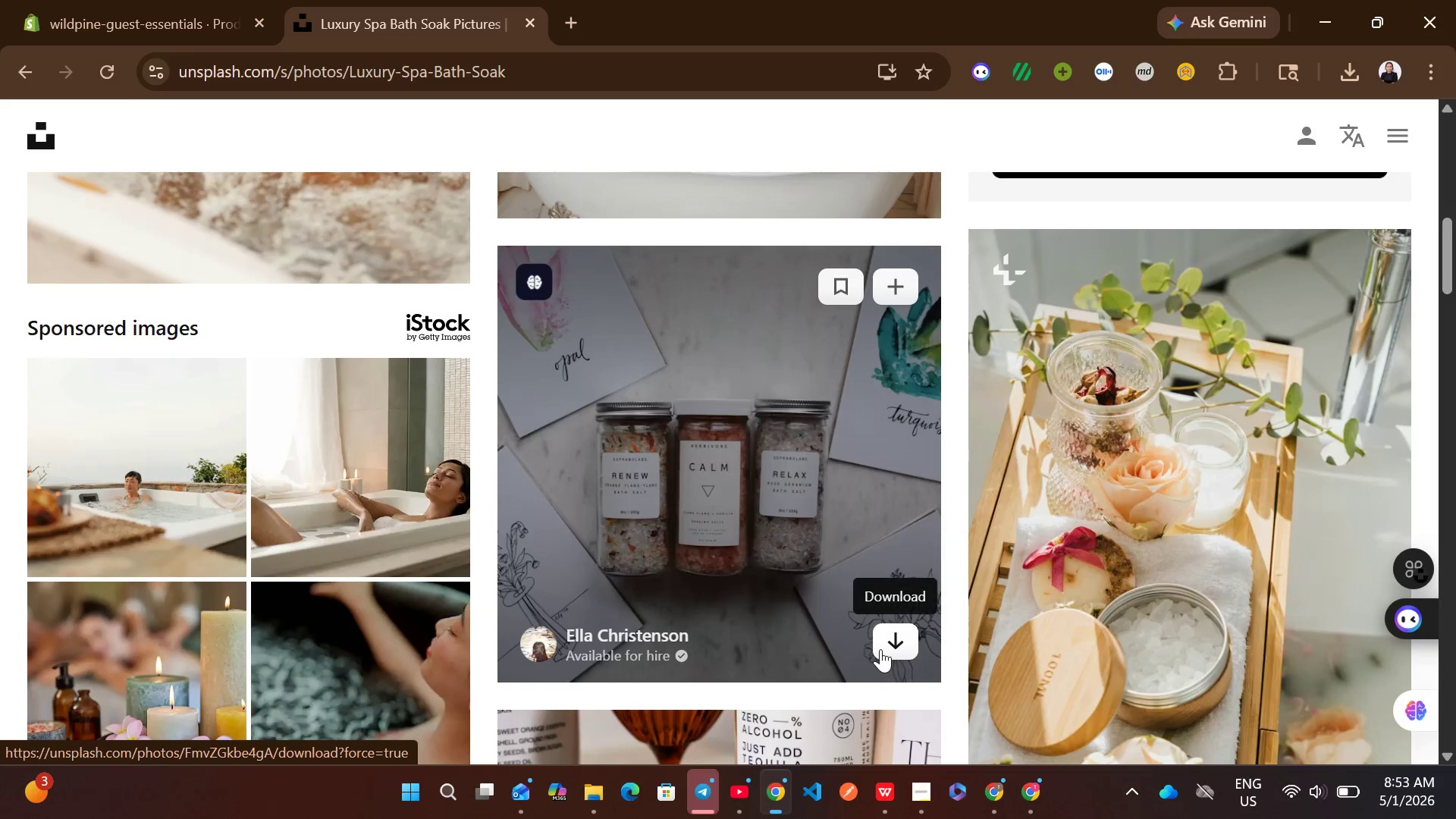 
wait(6.22)
 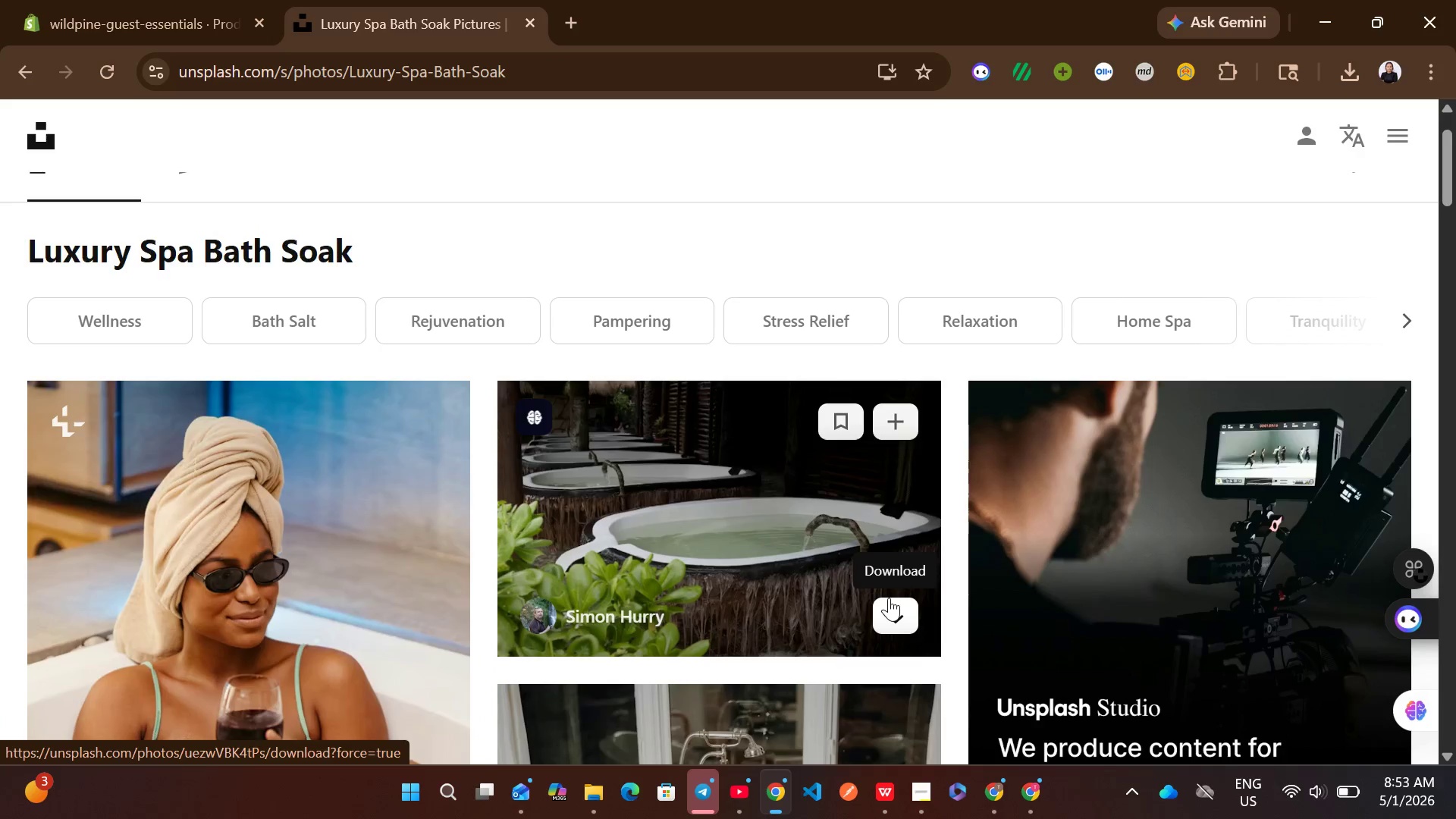 
left_click([880, 649])
 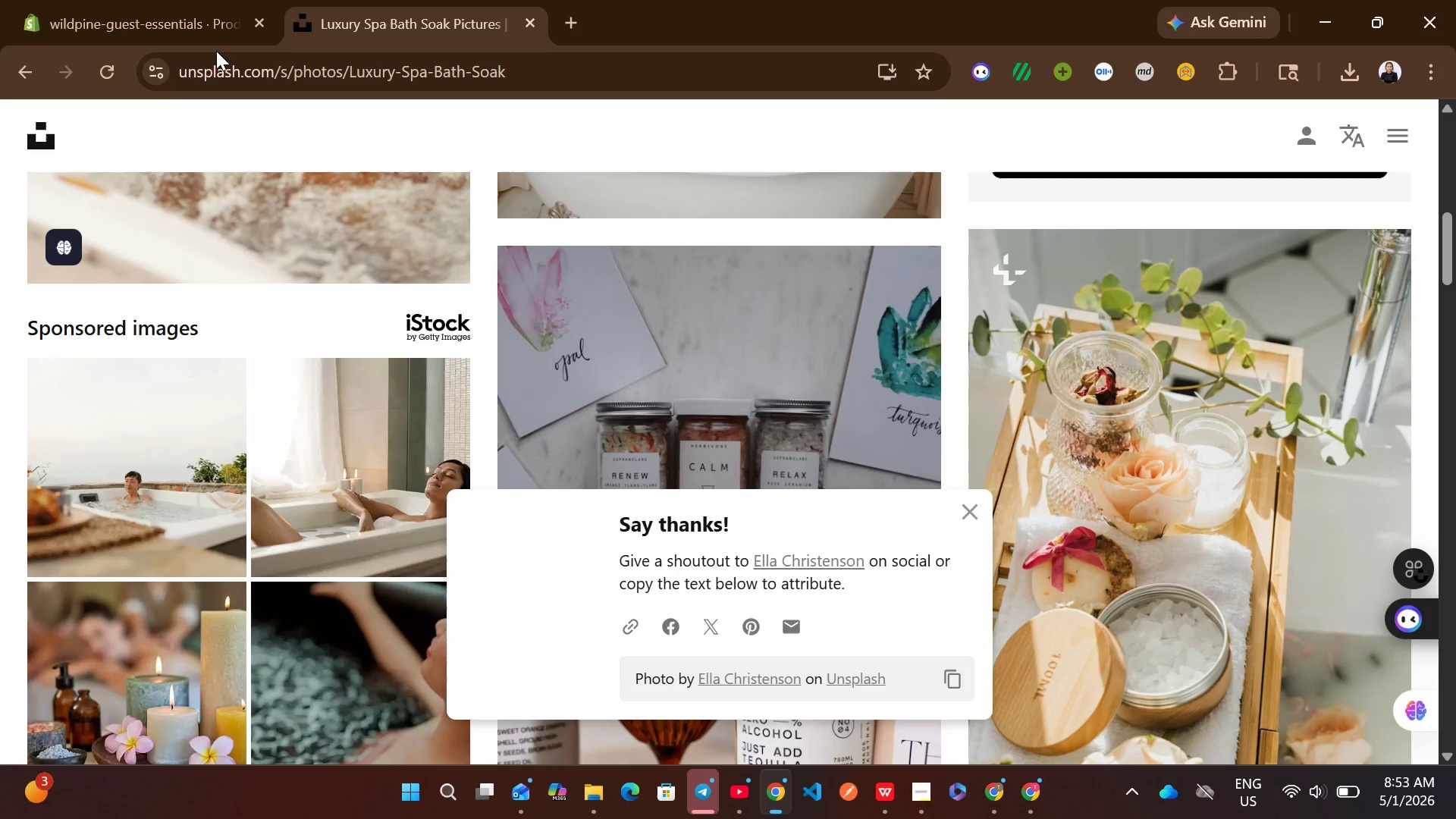 
left_click([113, 0])
 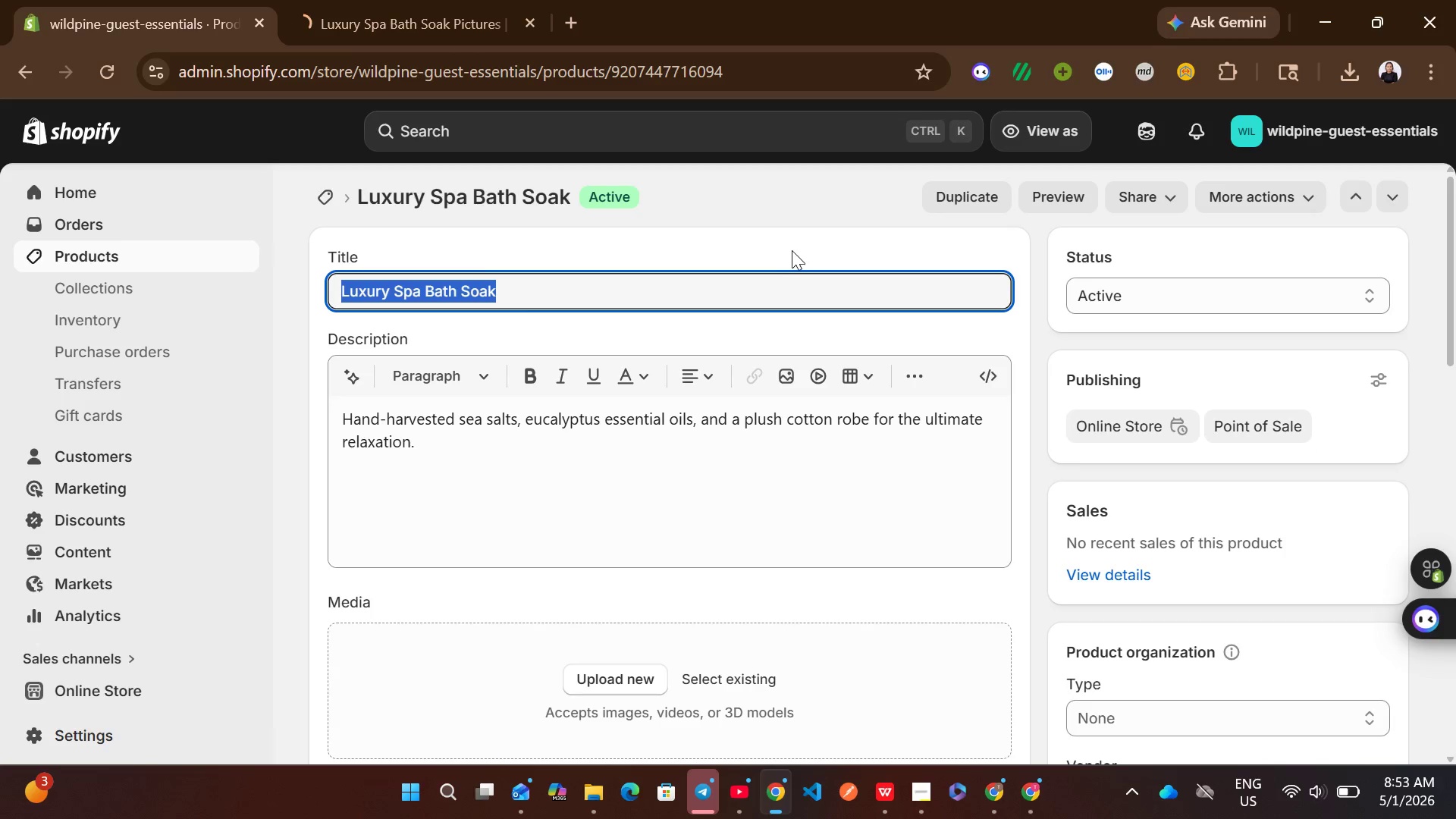 
mouse_move([764, 422])
 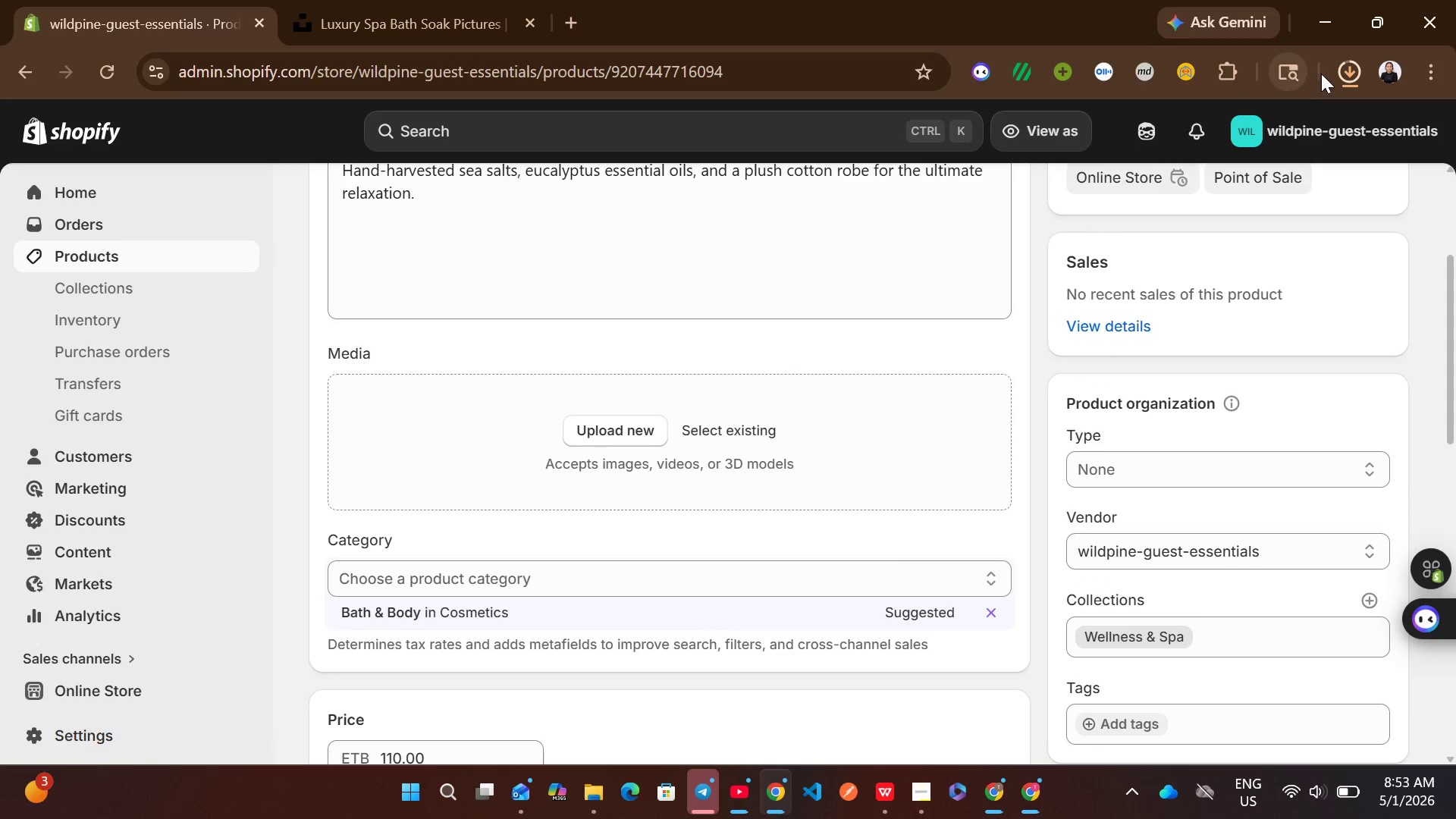 
mouse_move([1313, 81])
 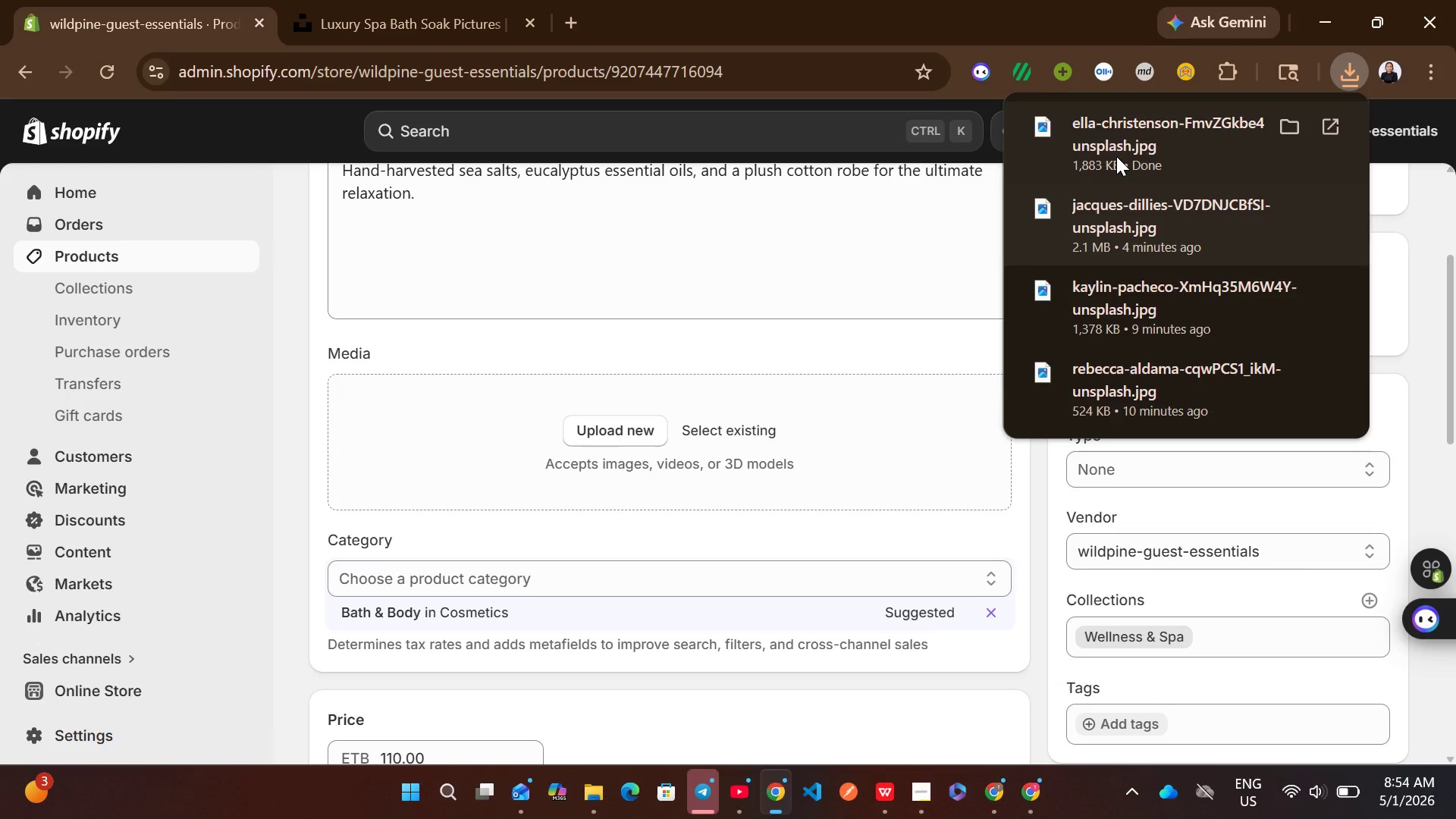 
left_click_drag(start_coordinate=[1116, 156], to_coordinate=[746, 468])
 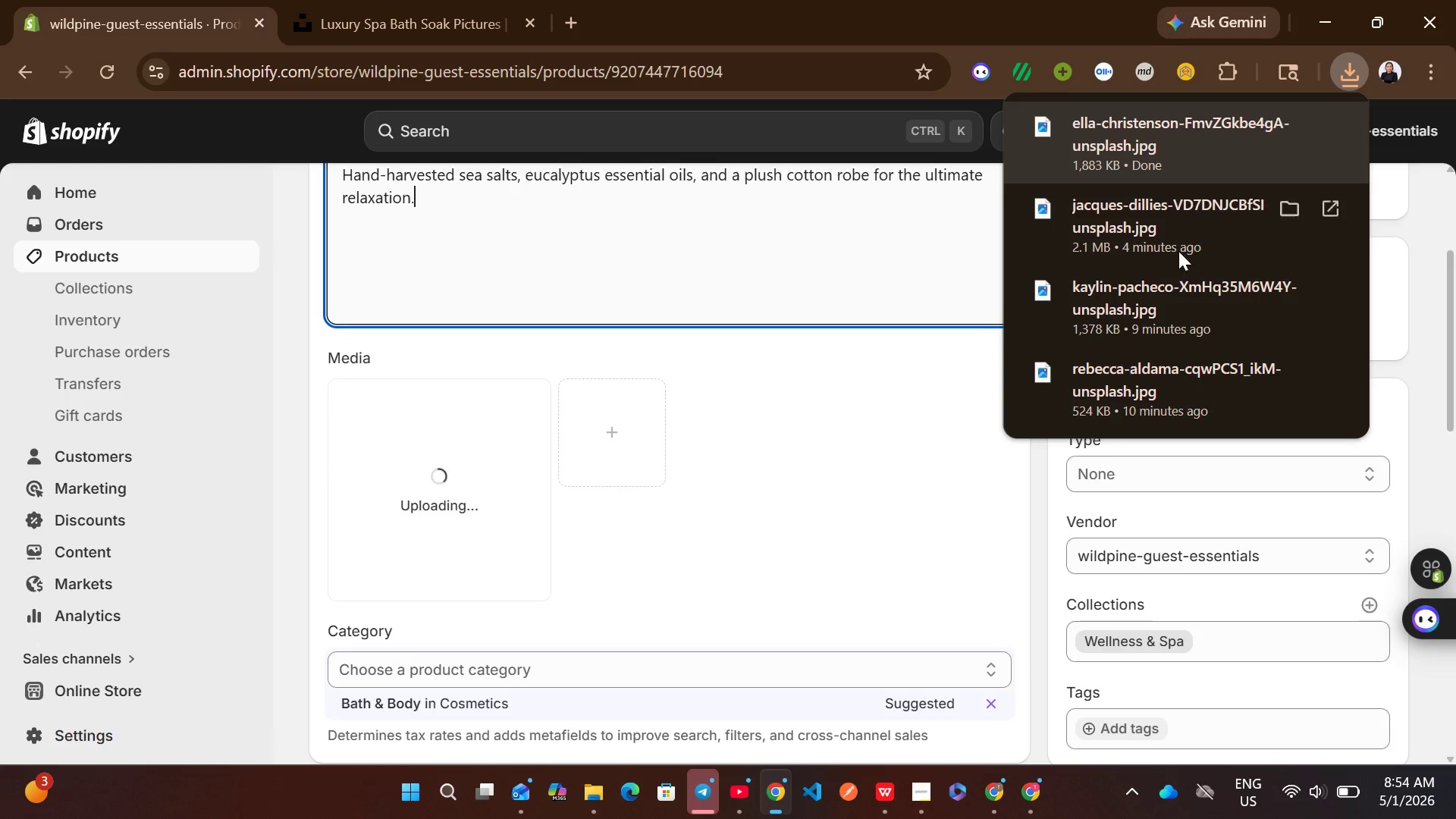 
left_click([1037, 557])
 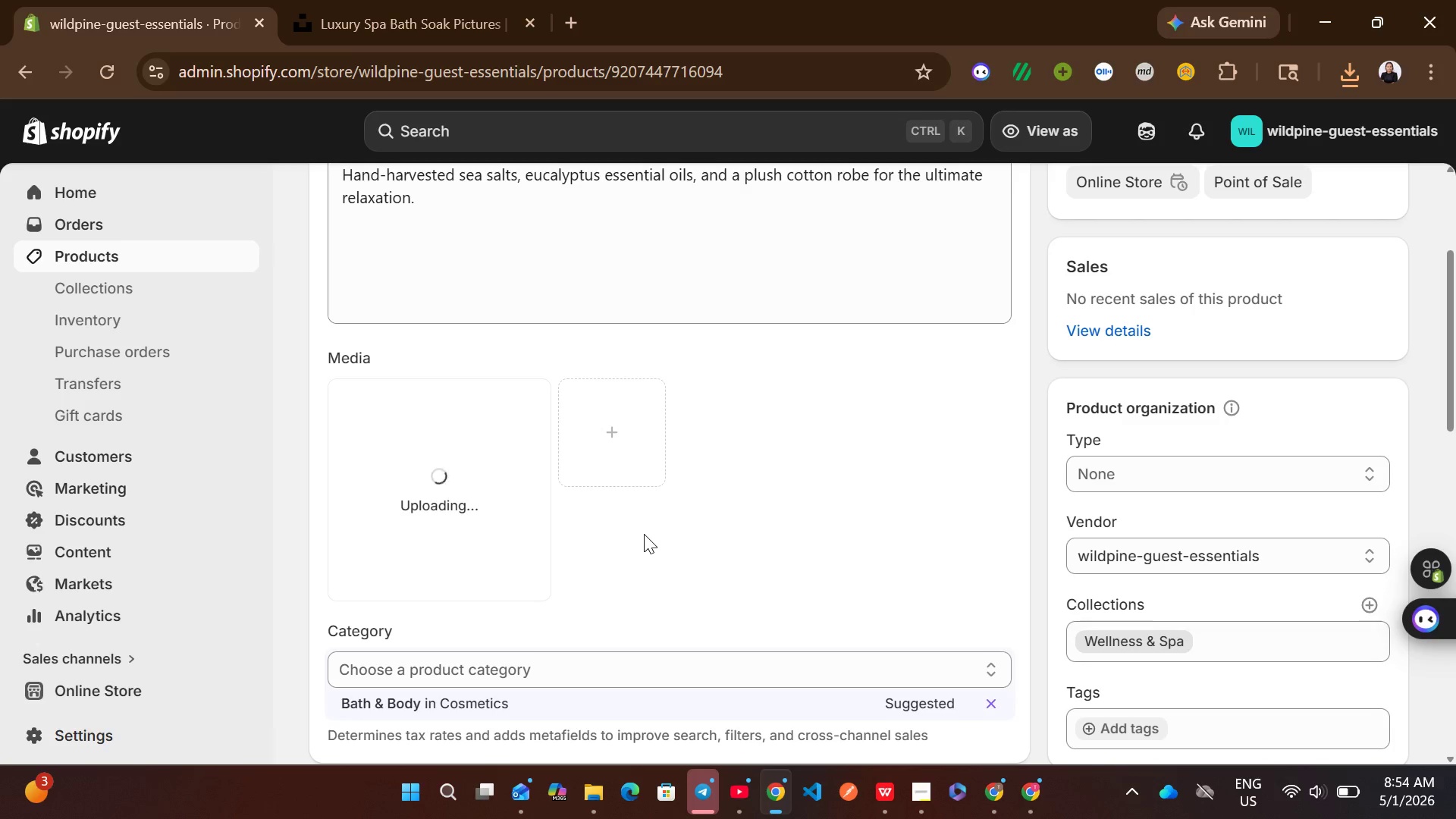 
wait(10.8)
 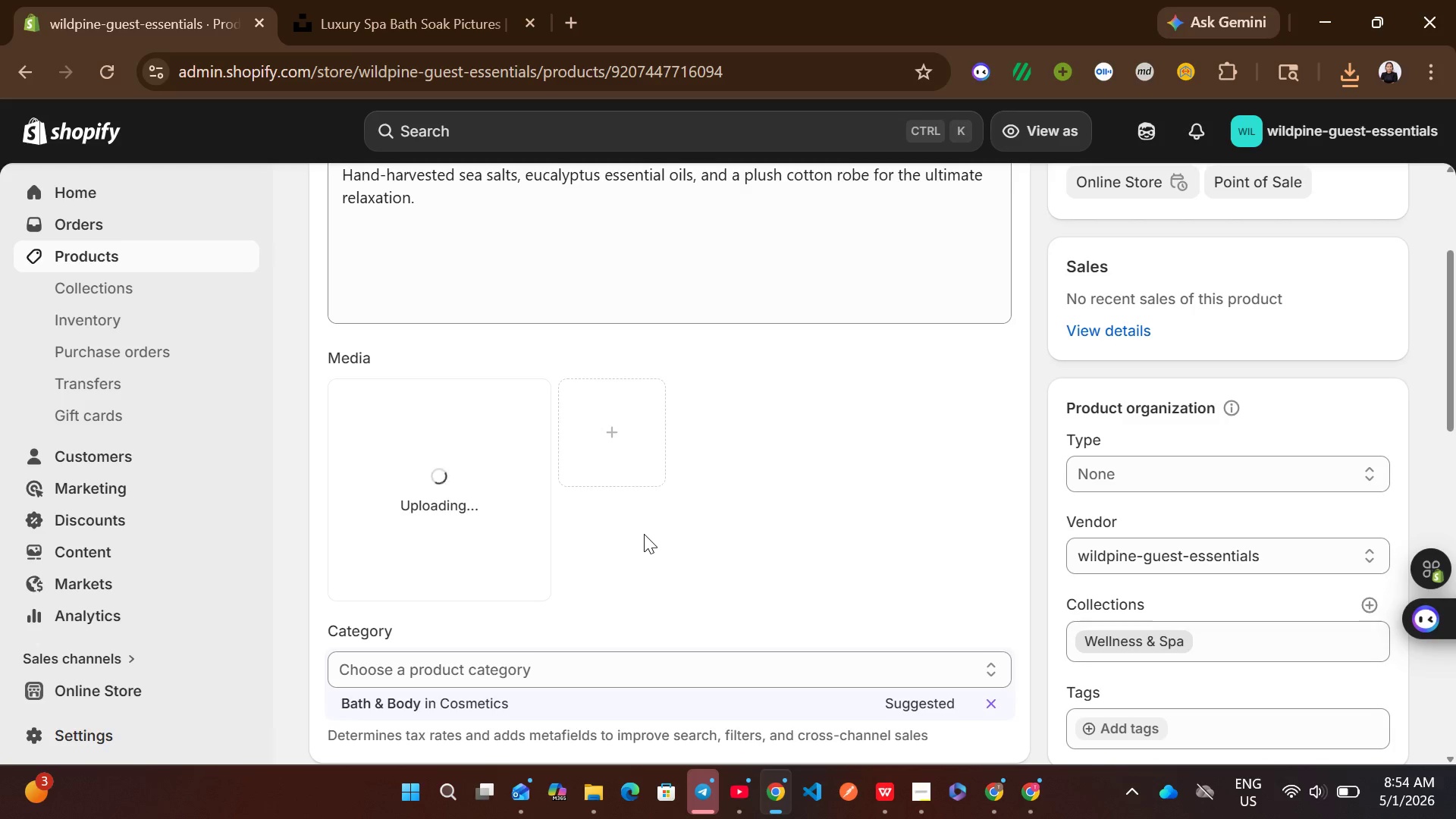 
left_click([487, 532])
 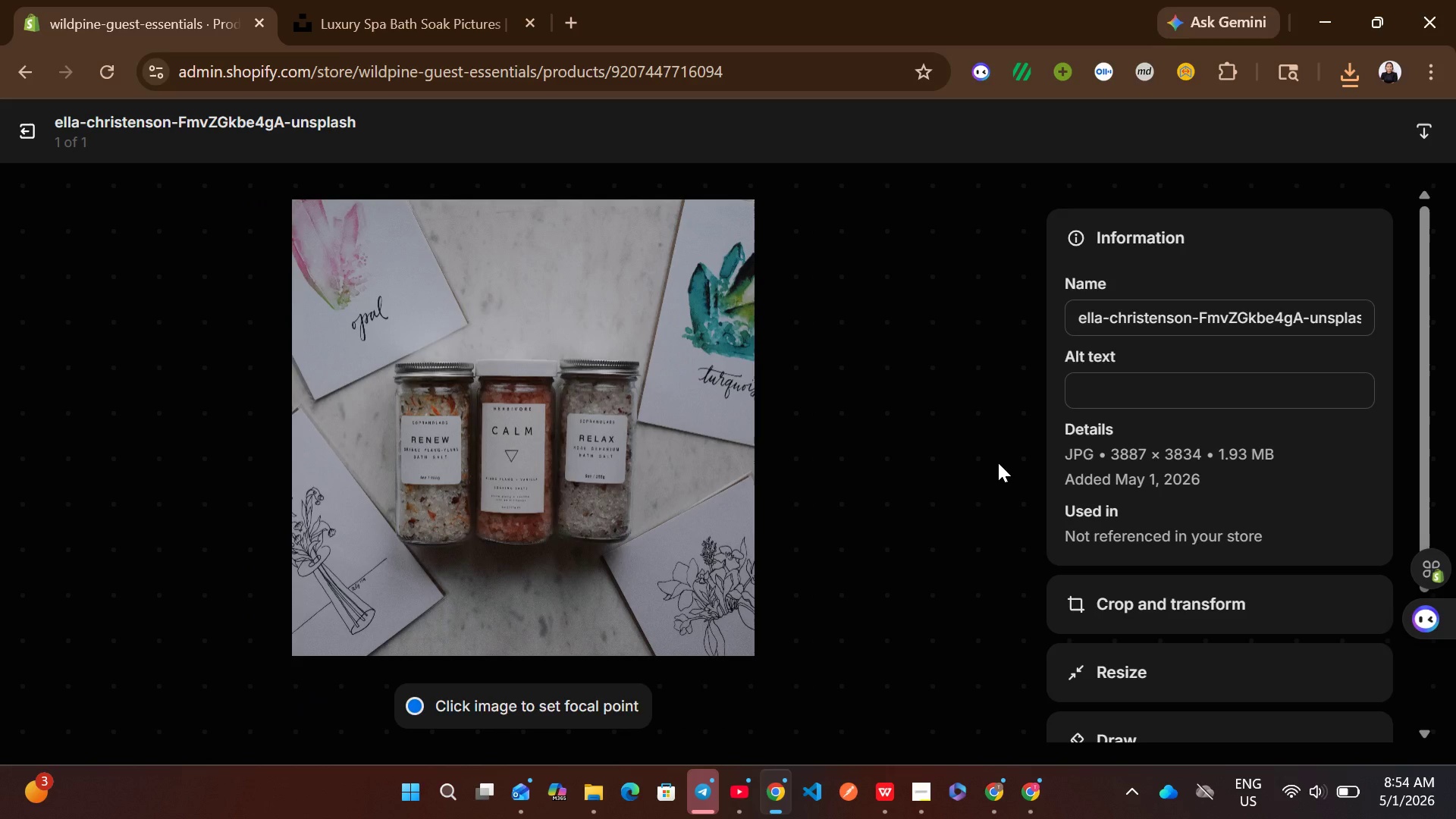 
wait(7.84)
 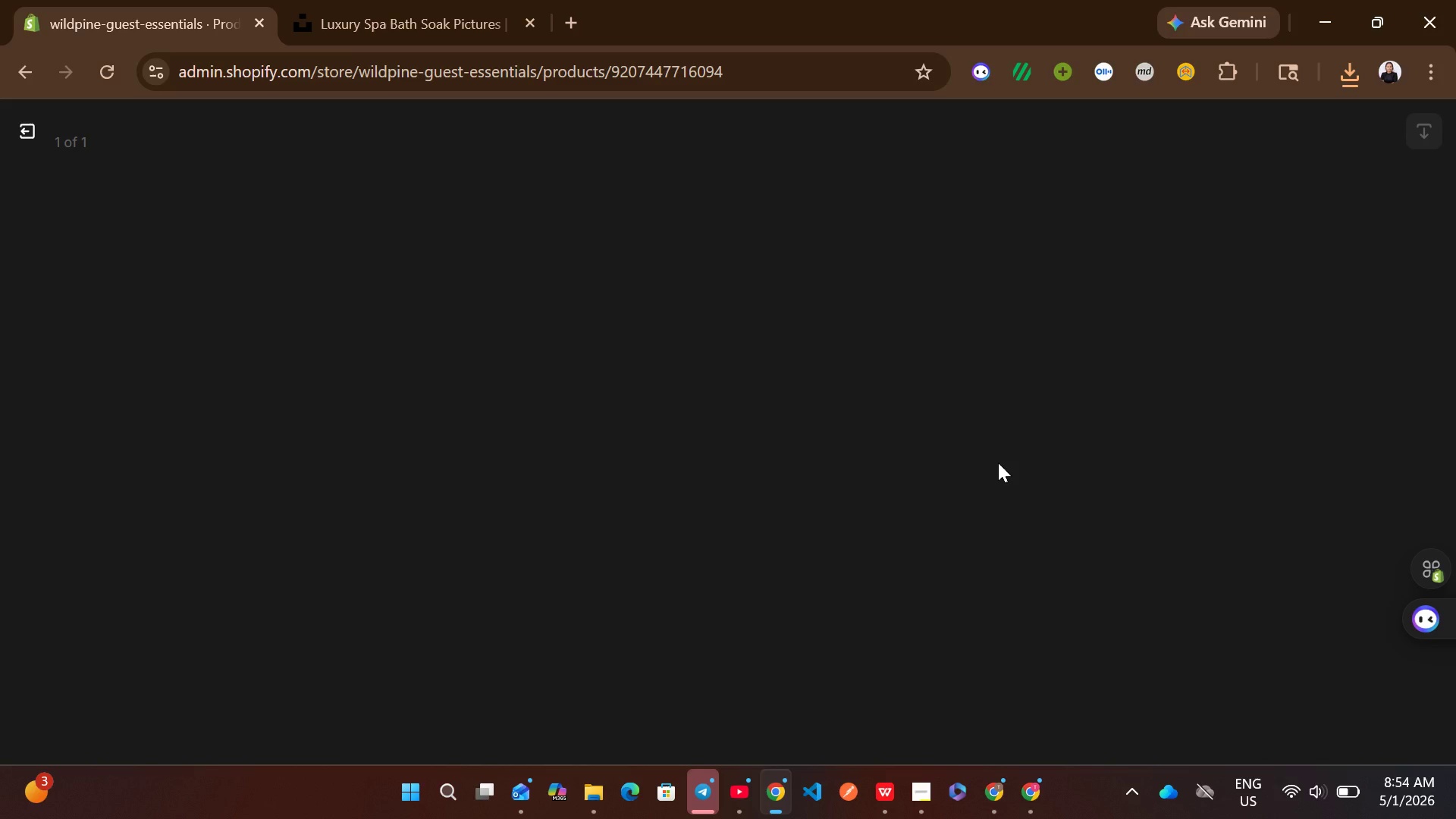 
left_click([1151, 389])
 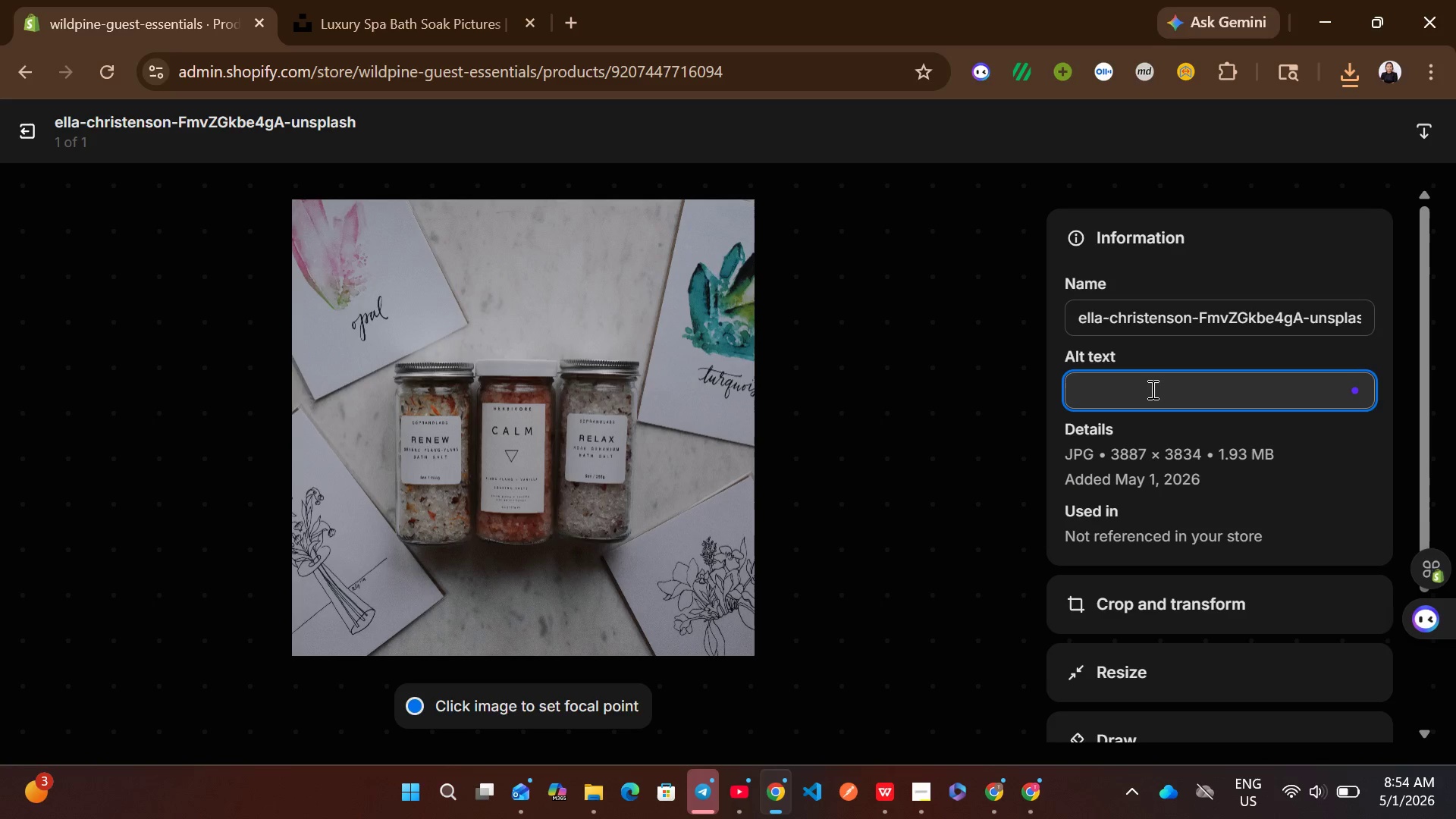 
type(bath salts )
 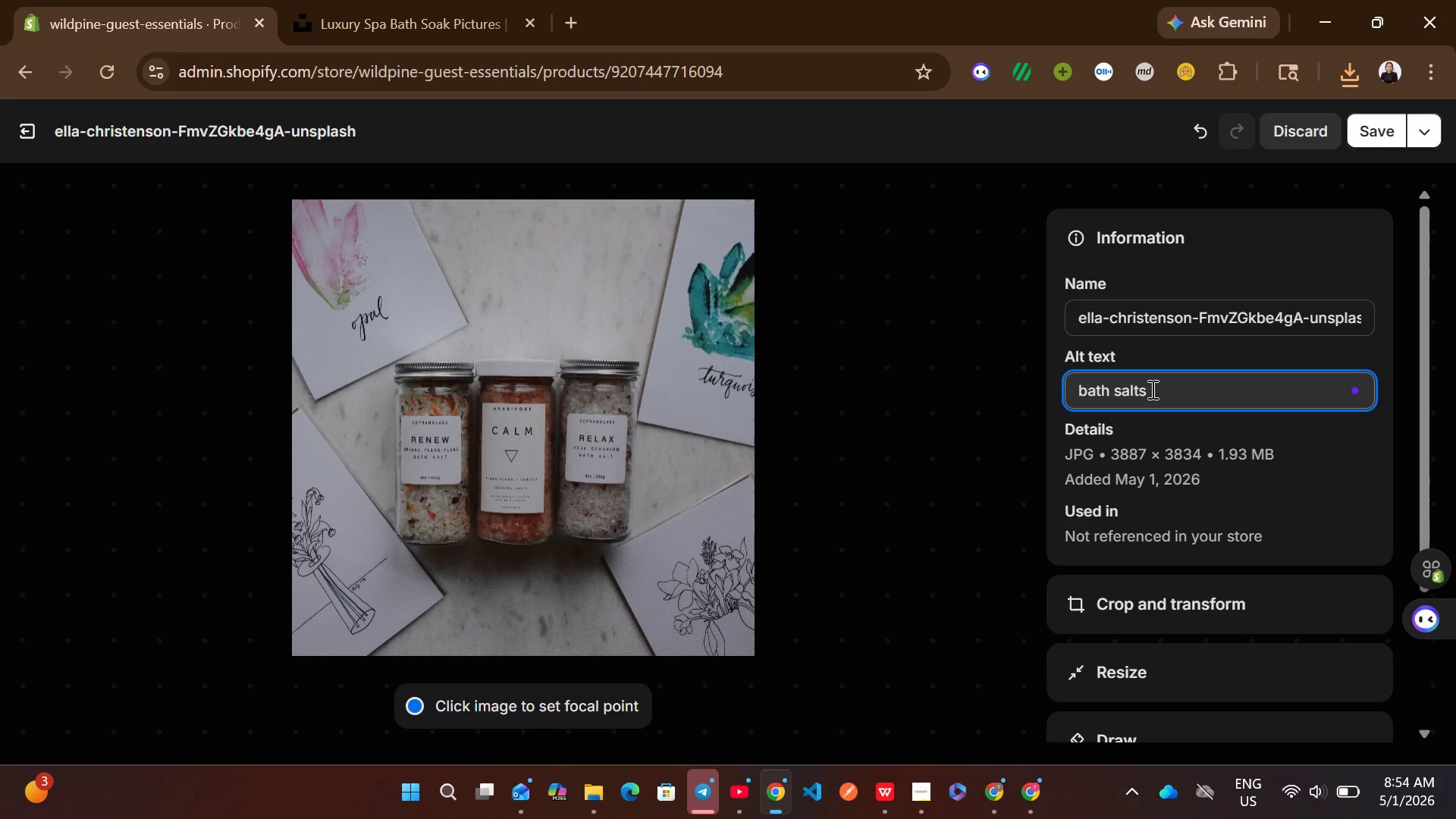 
type(arranged neatly)
 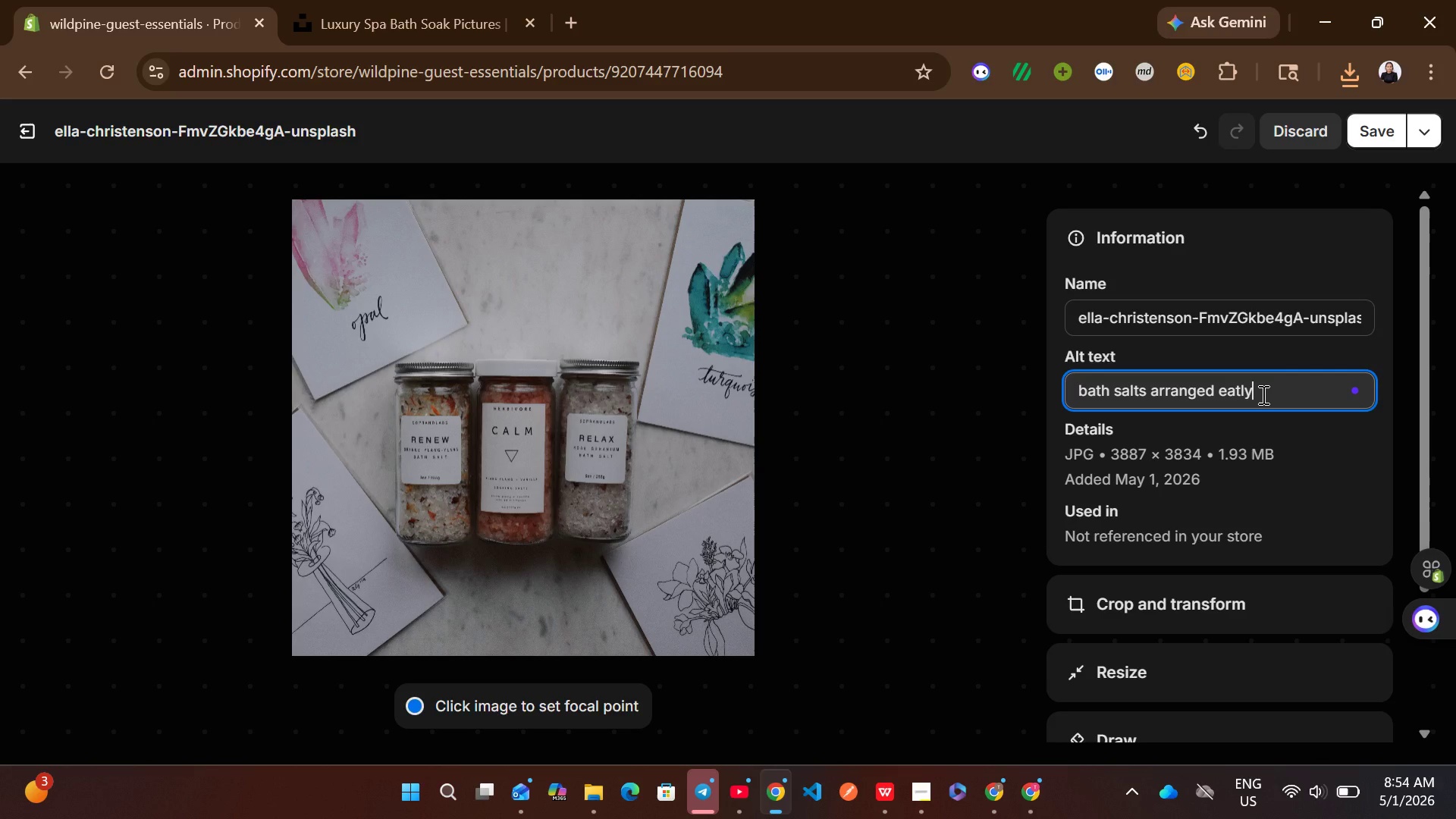 
left_click_drag(start_coordinate=[1262, 394], to_coordinate=[1147, 388])
 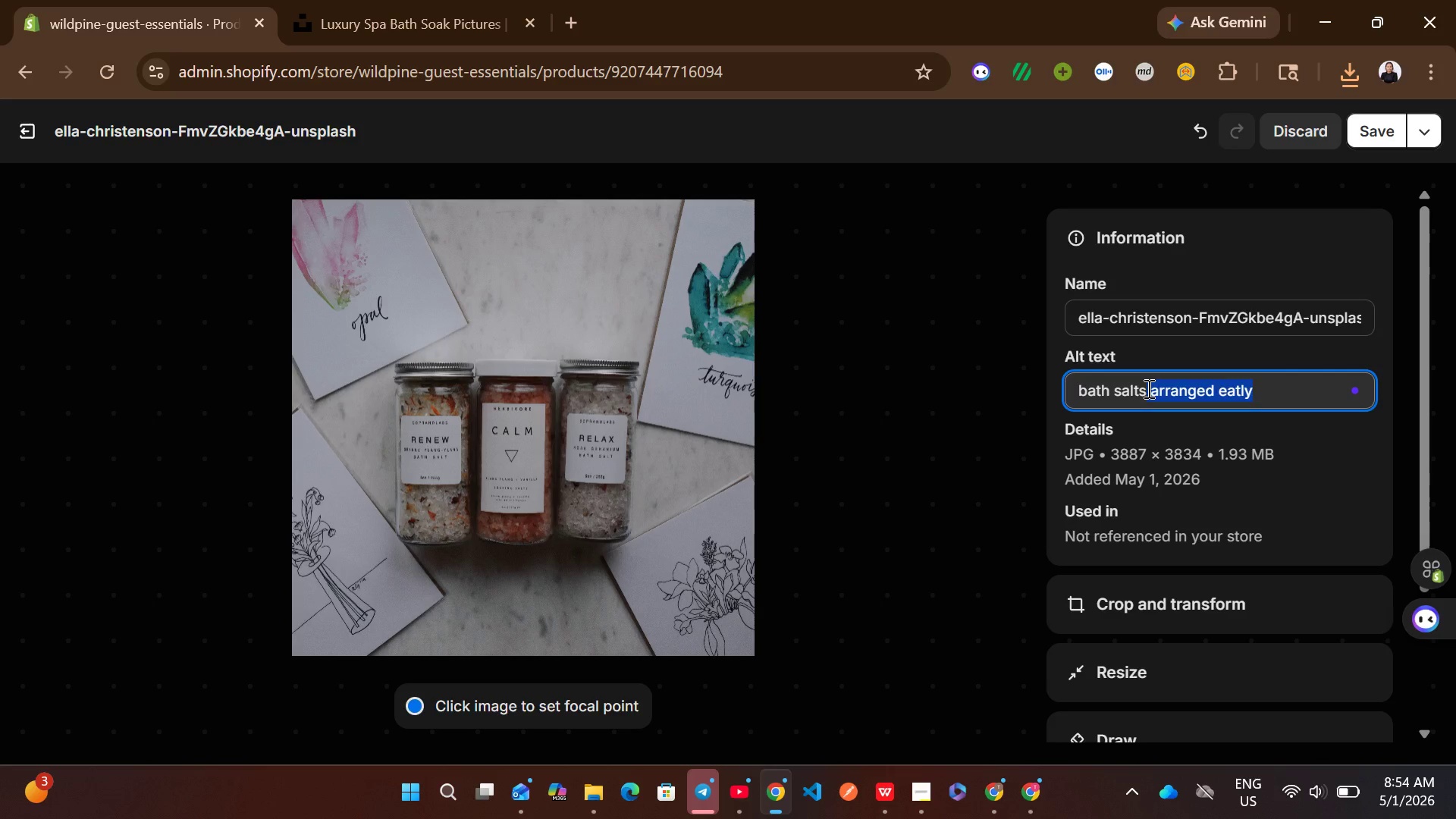 
key(Backspace)
 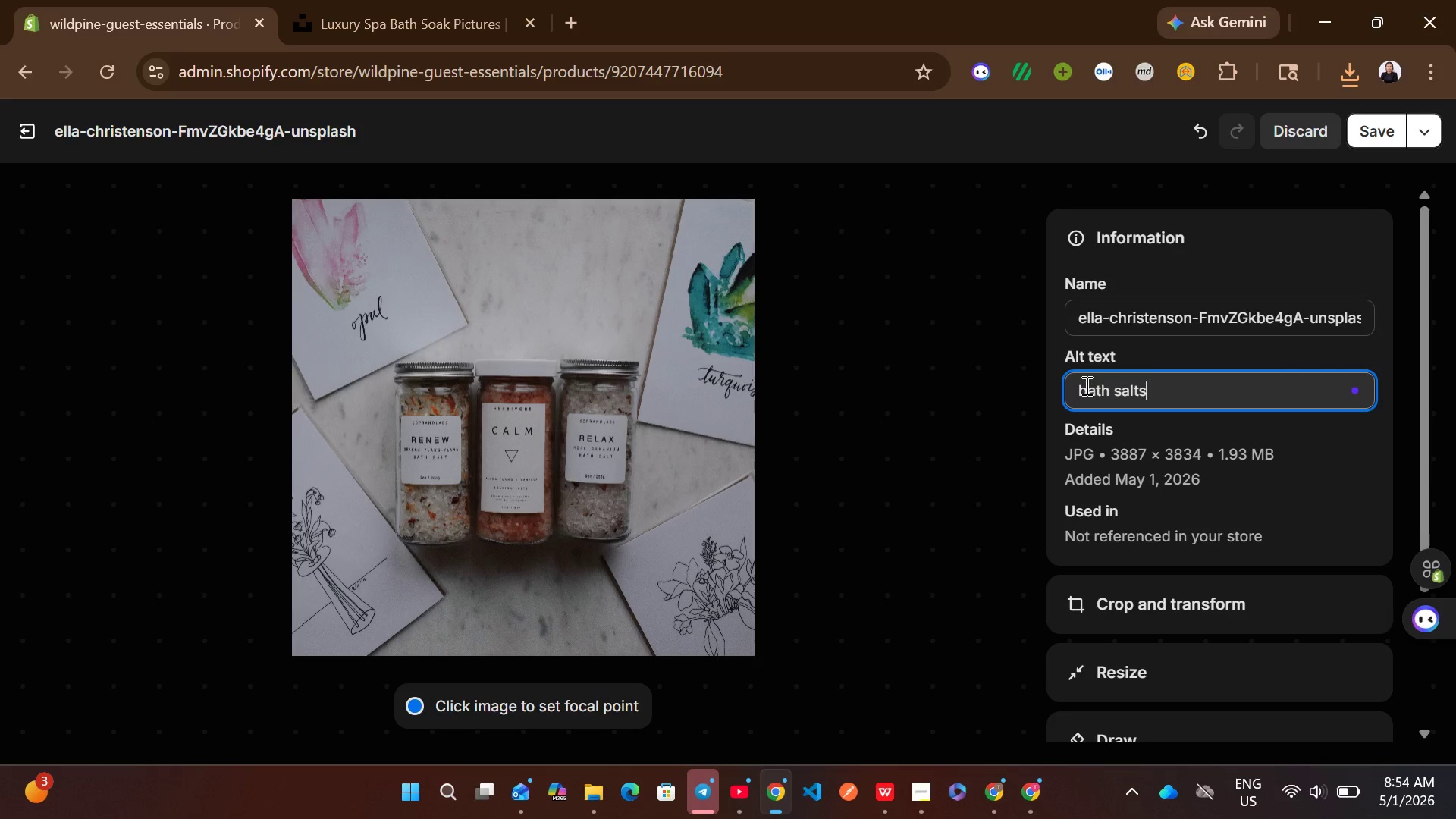 
left_click([1079, 385])
 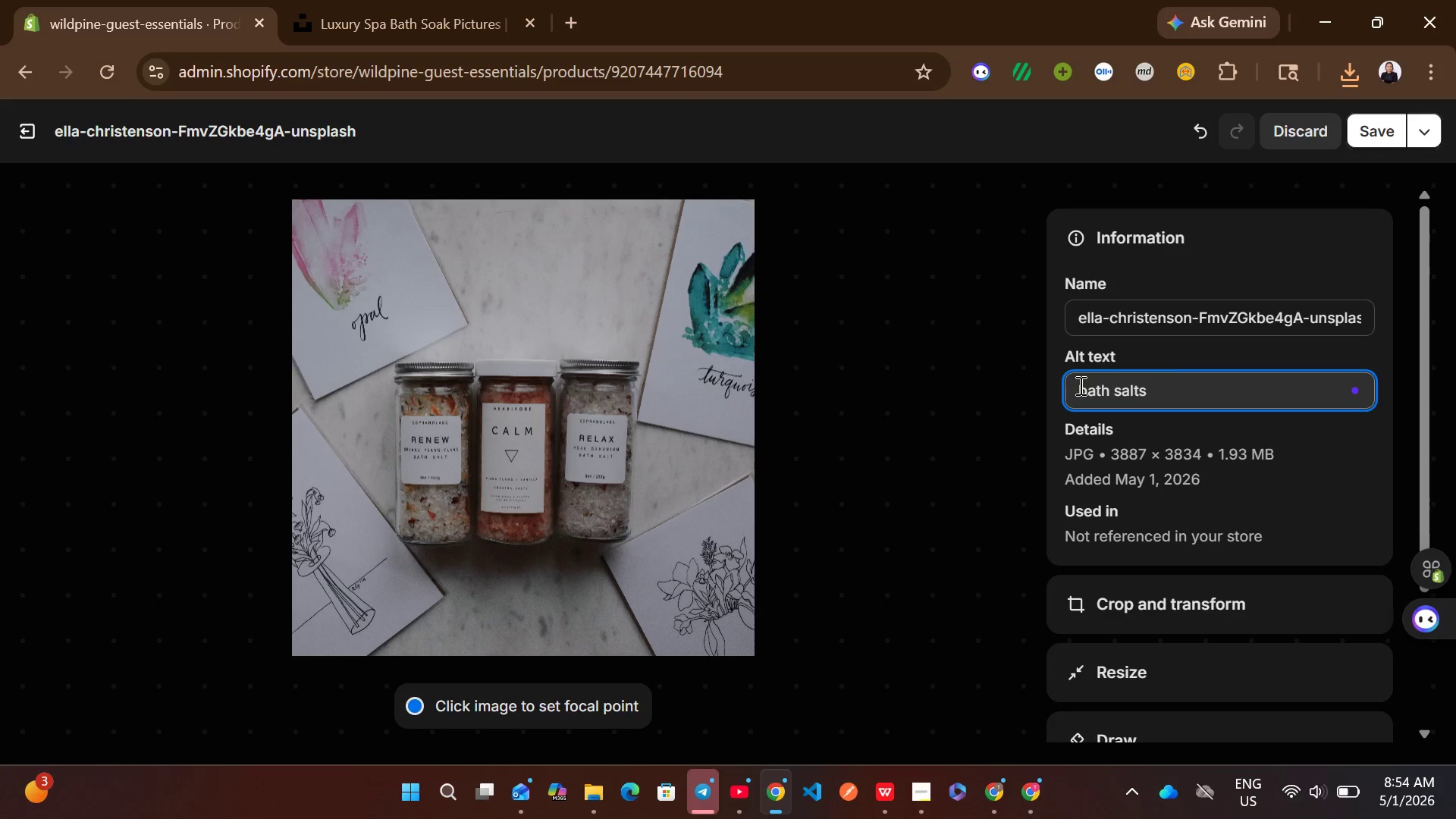 
type(three )
 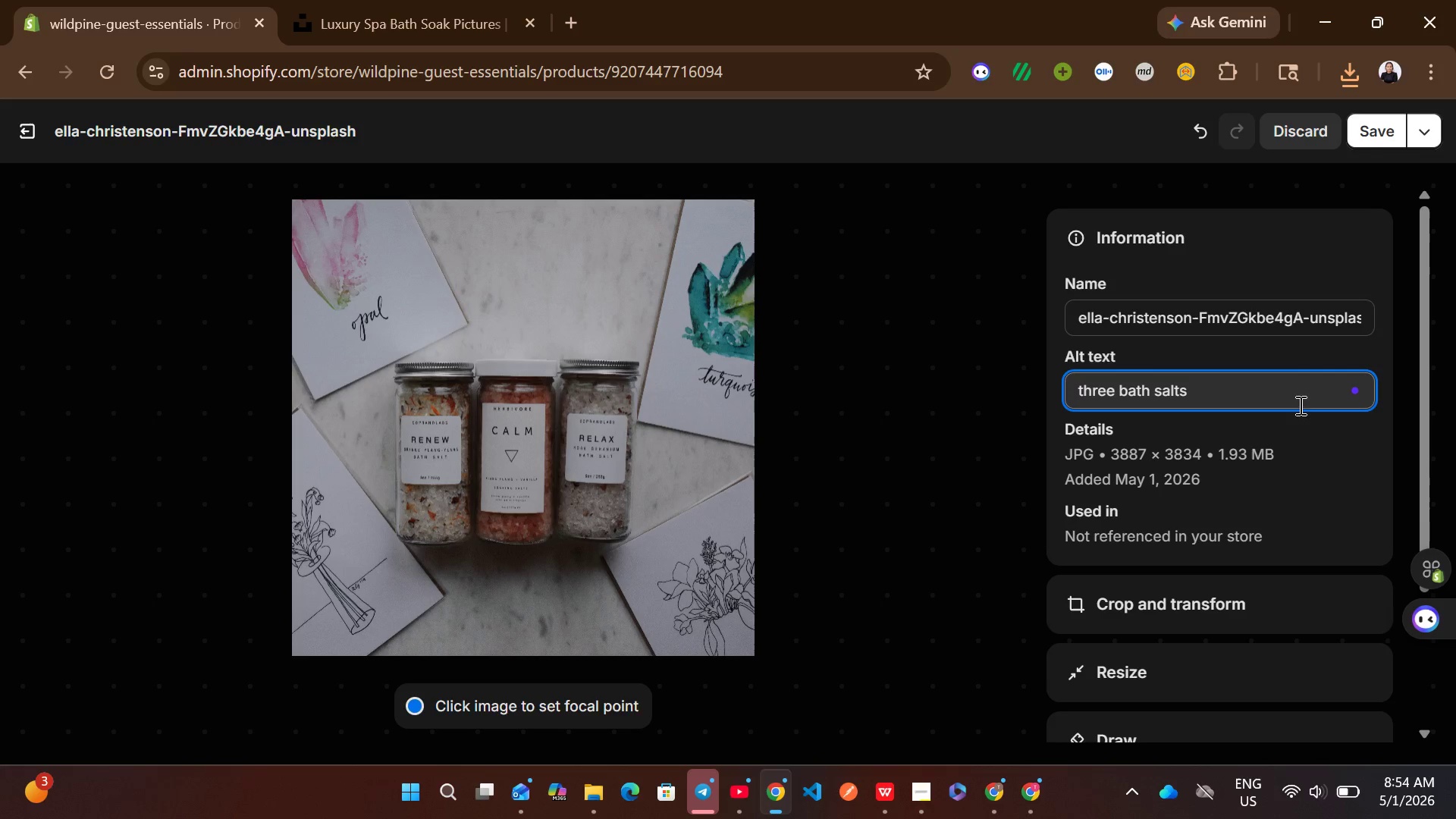 
left_click([1300, 401])
 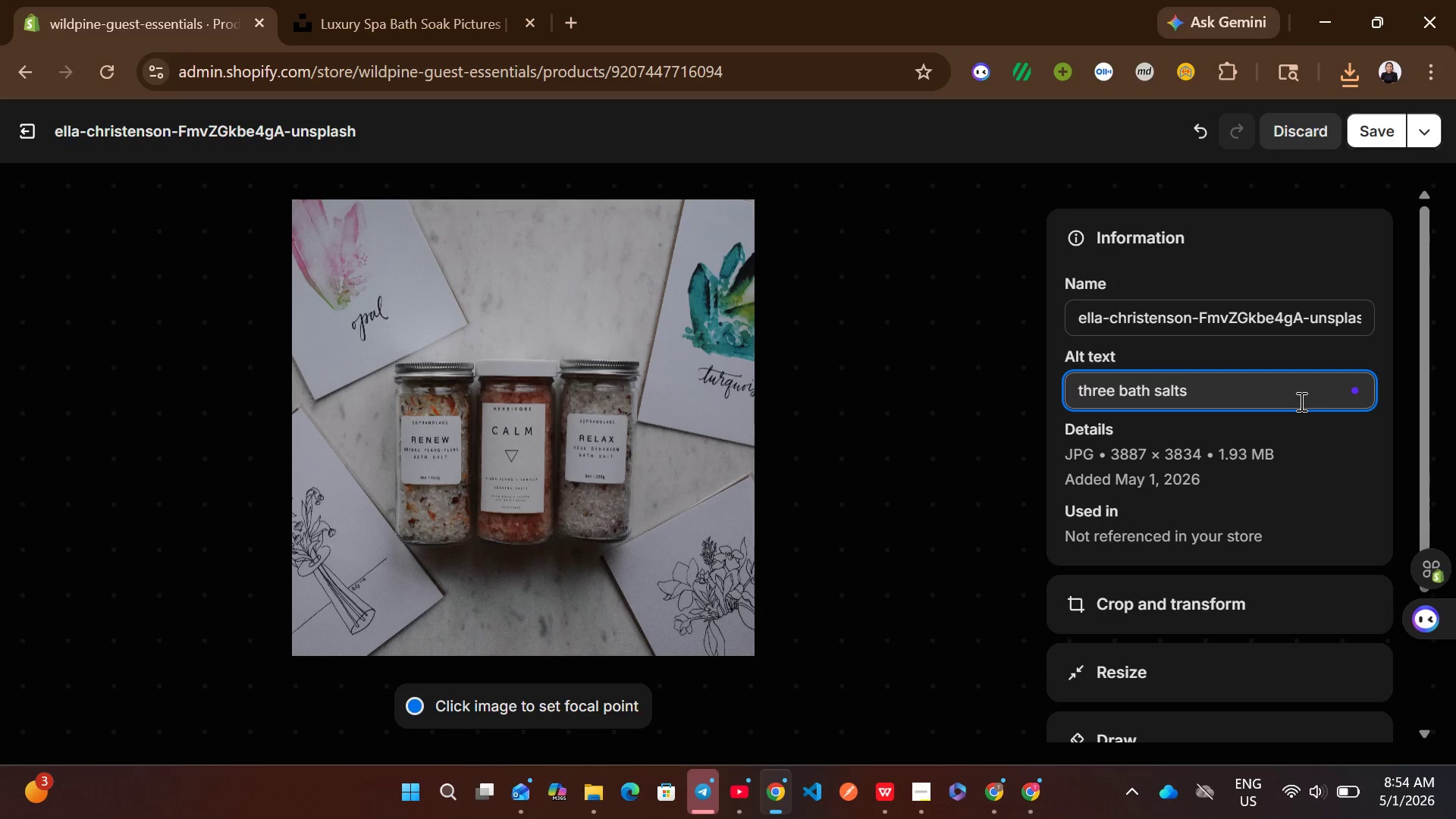 
type( in the table)
 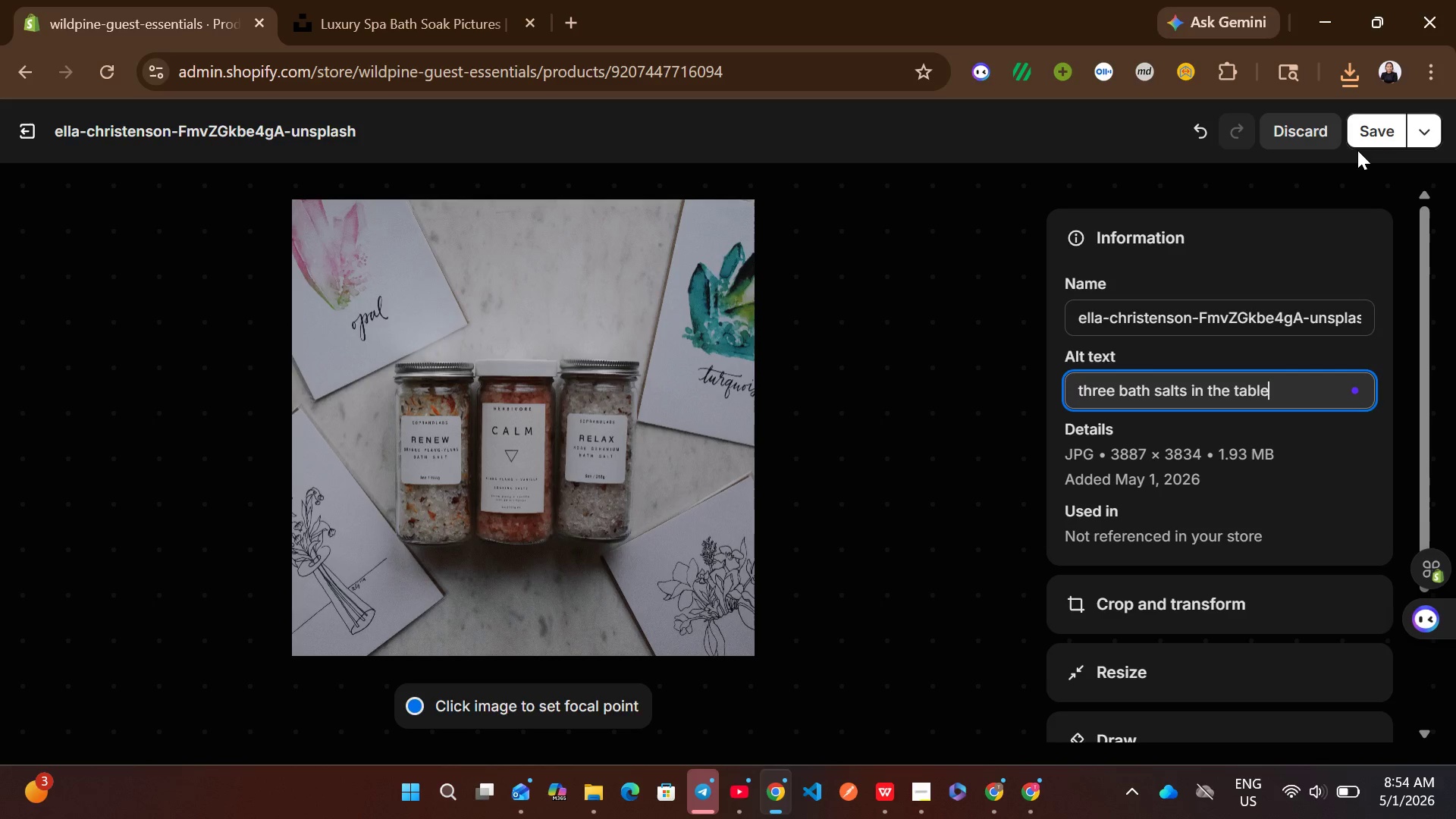 
left_click([1376, 124])
 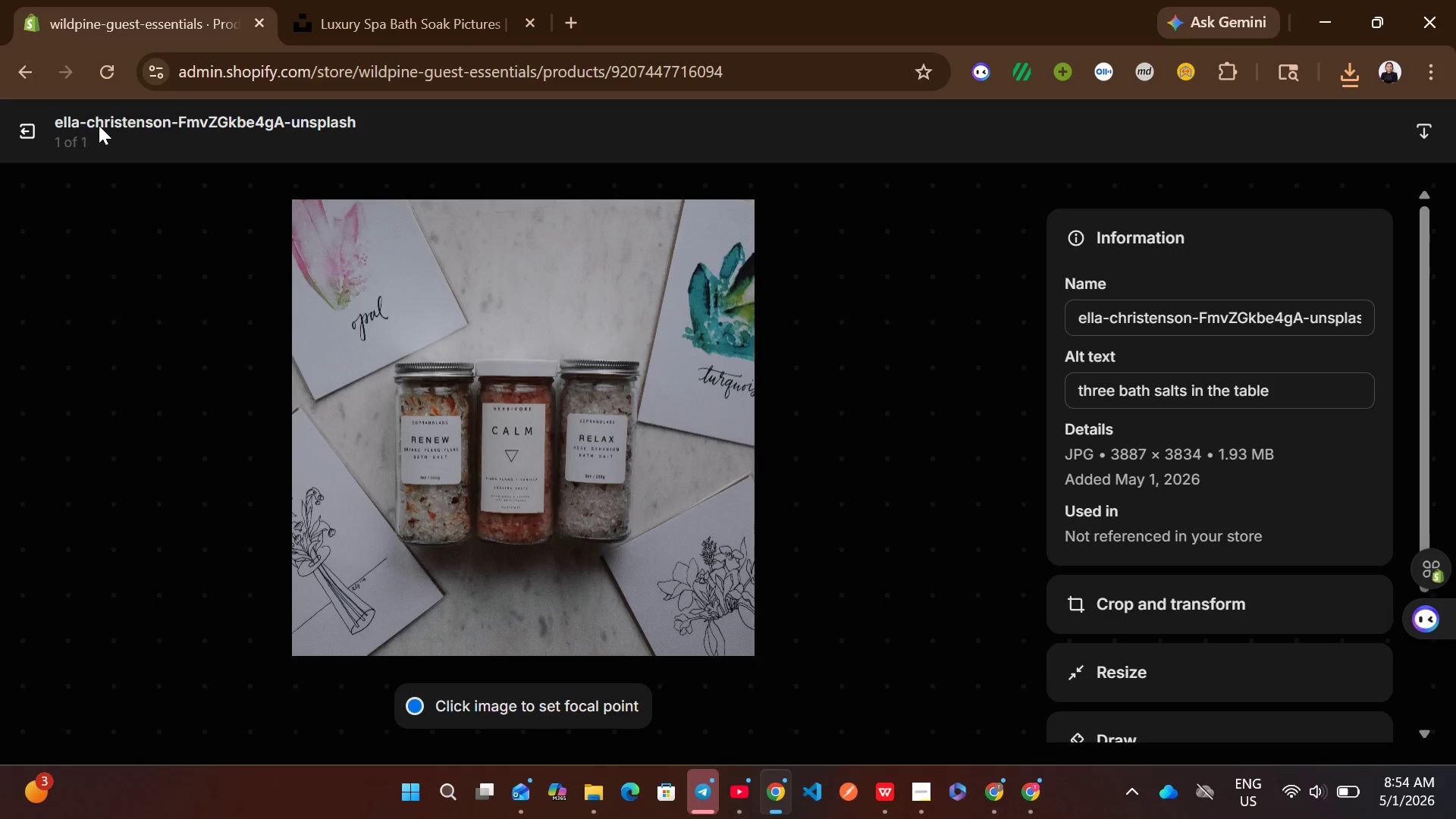 
left_click([39, 132])
 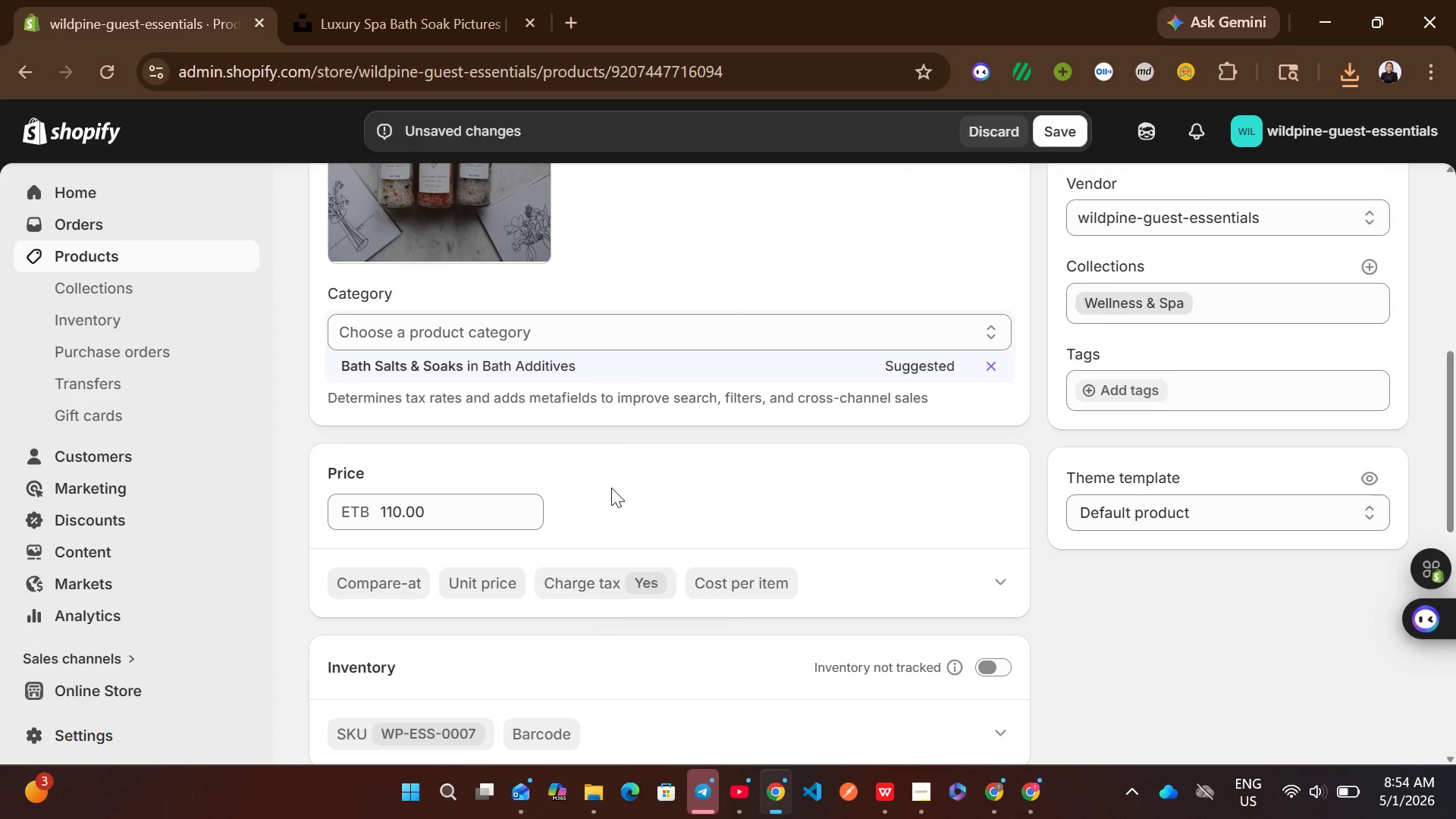 
left_click([599, 367])
 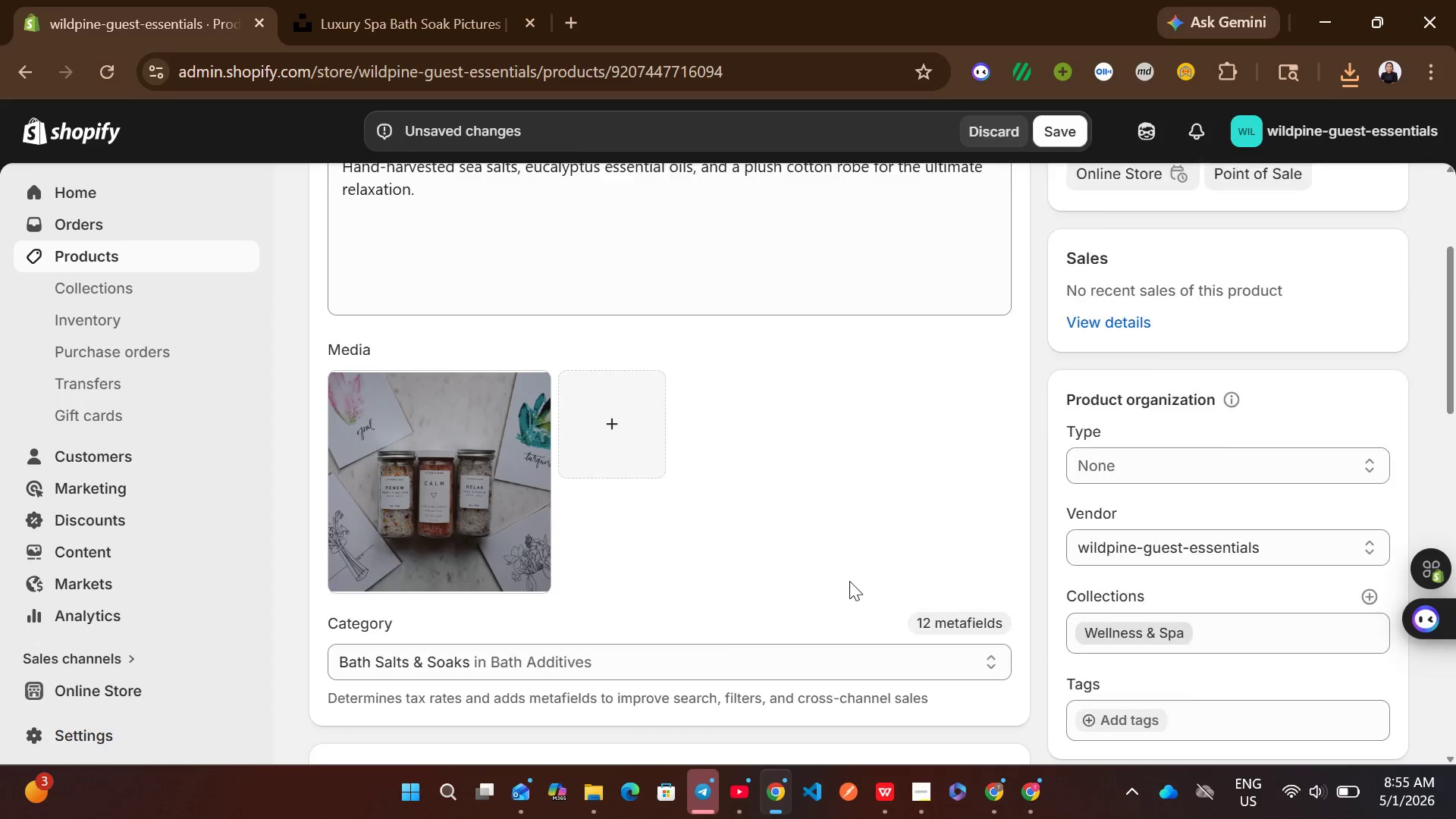 
left_click([1144, 607])
 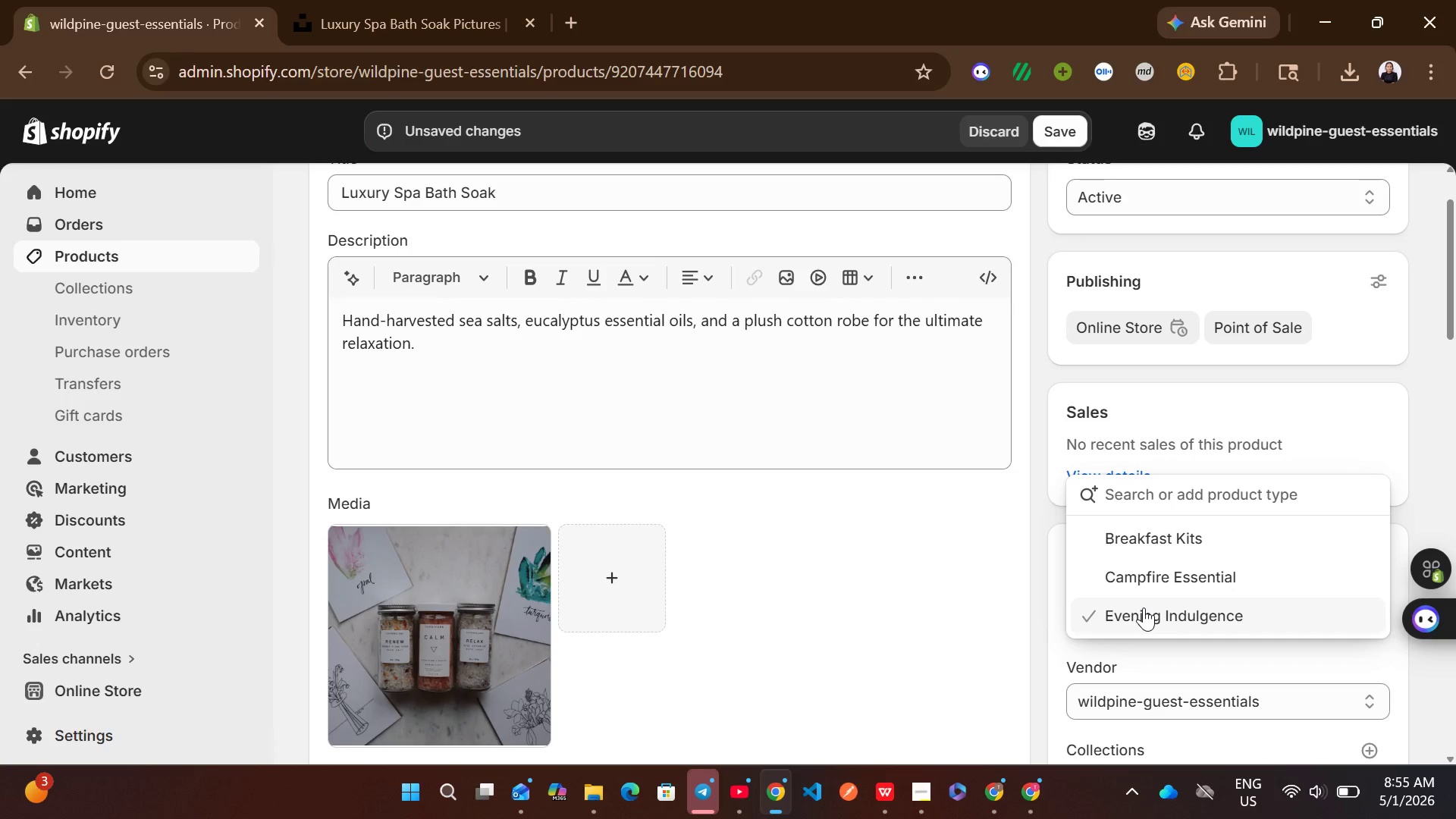 
wait(7.31)
 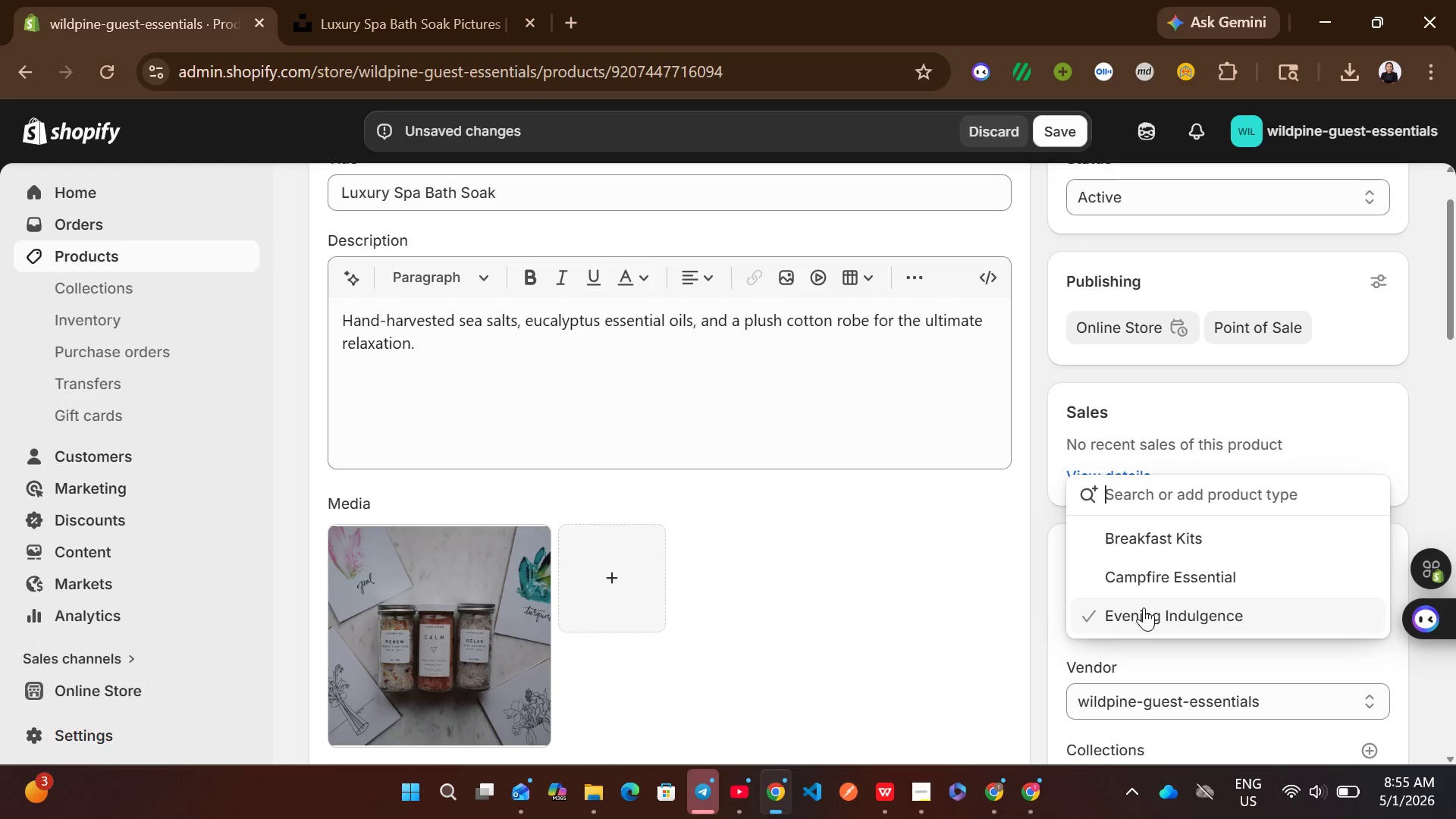 
type(Wellness & Spa)
 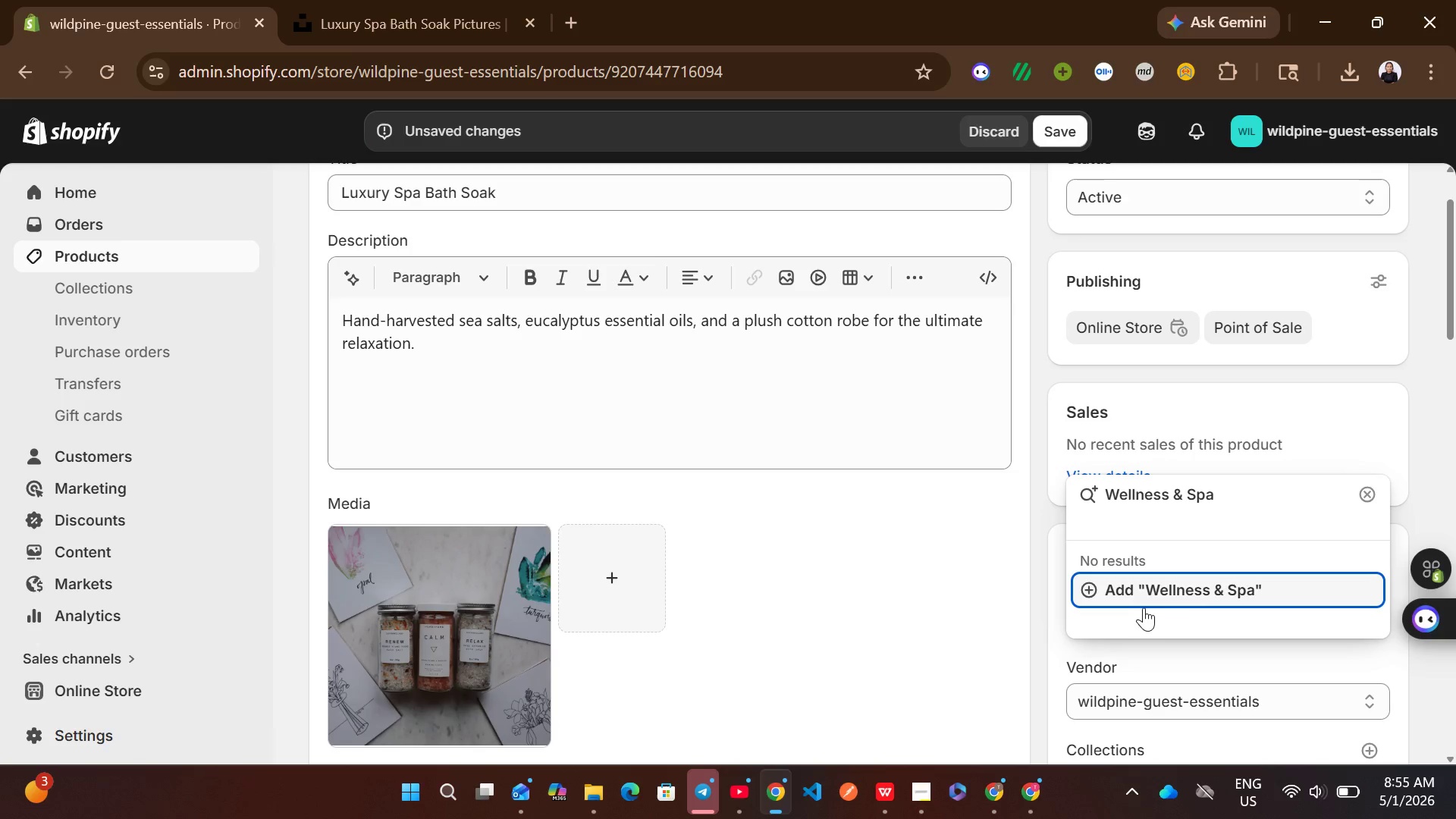 
left_click([1189, 589])
 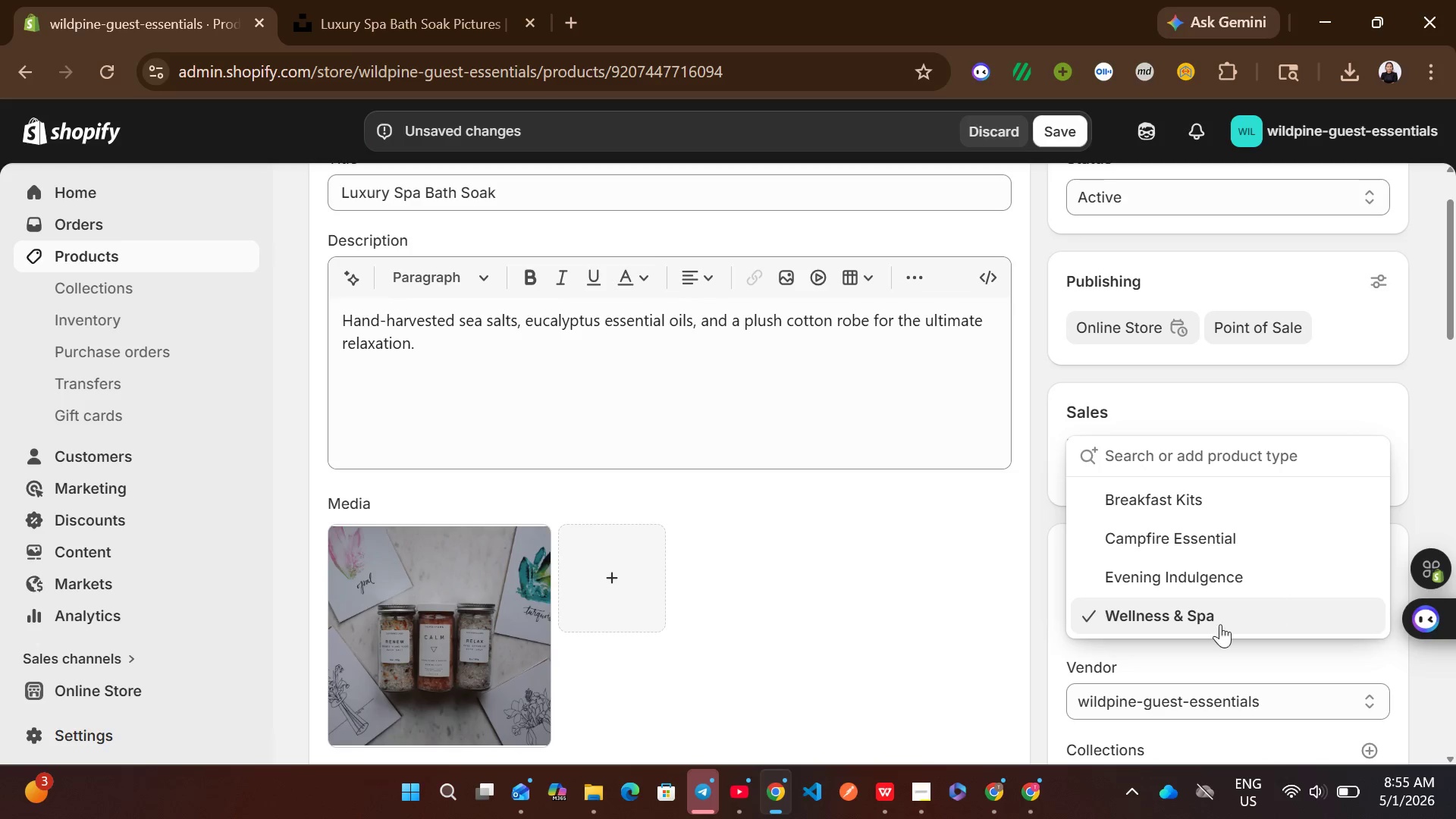 
left_click([1010, 611])
 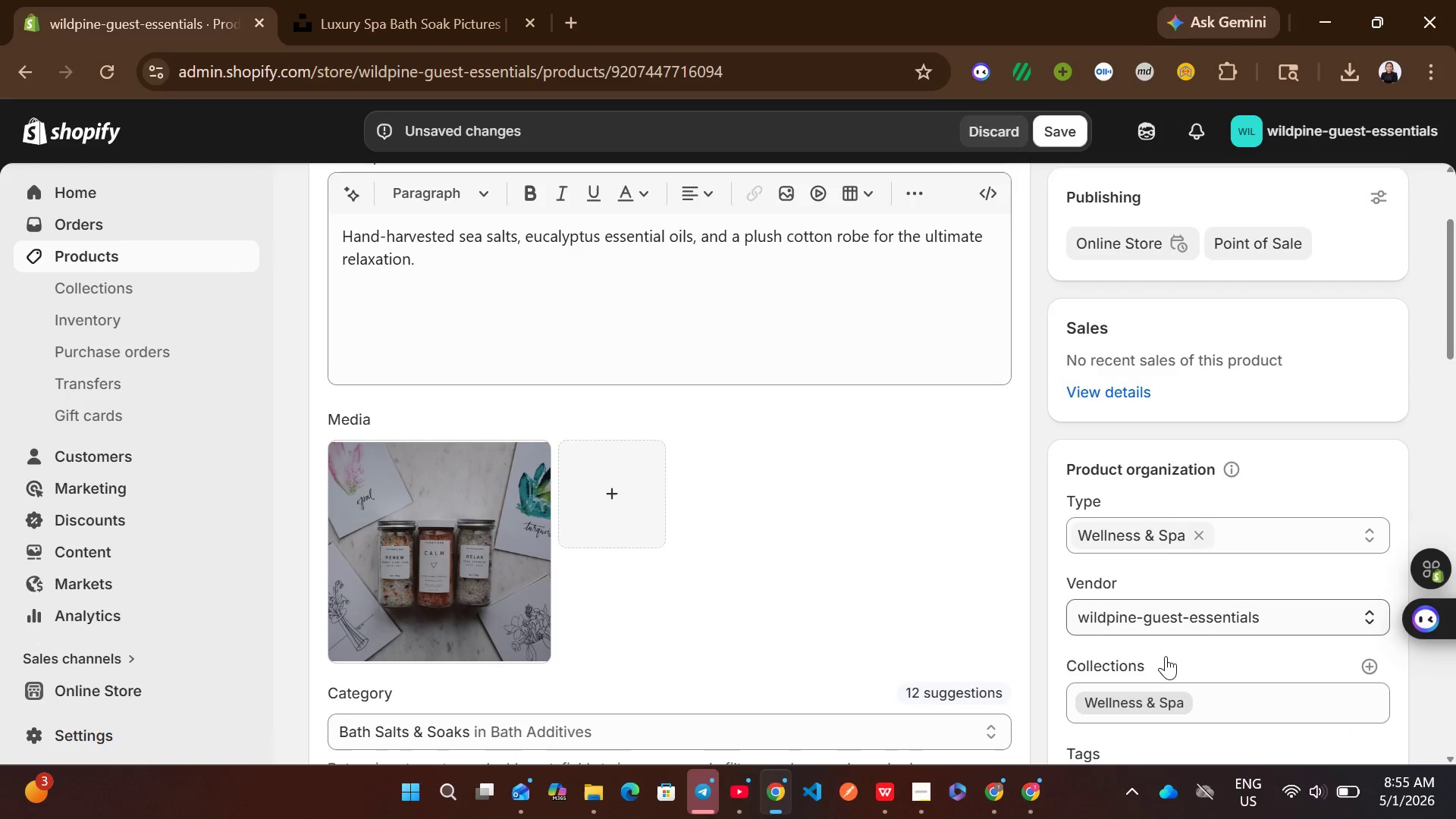 
left_click([1169, 612])
 